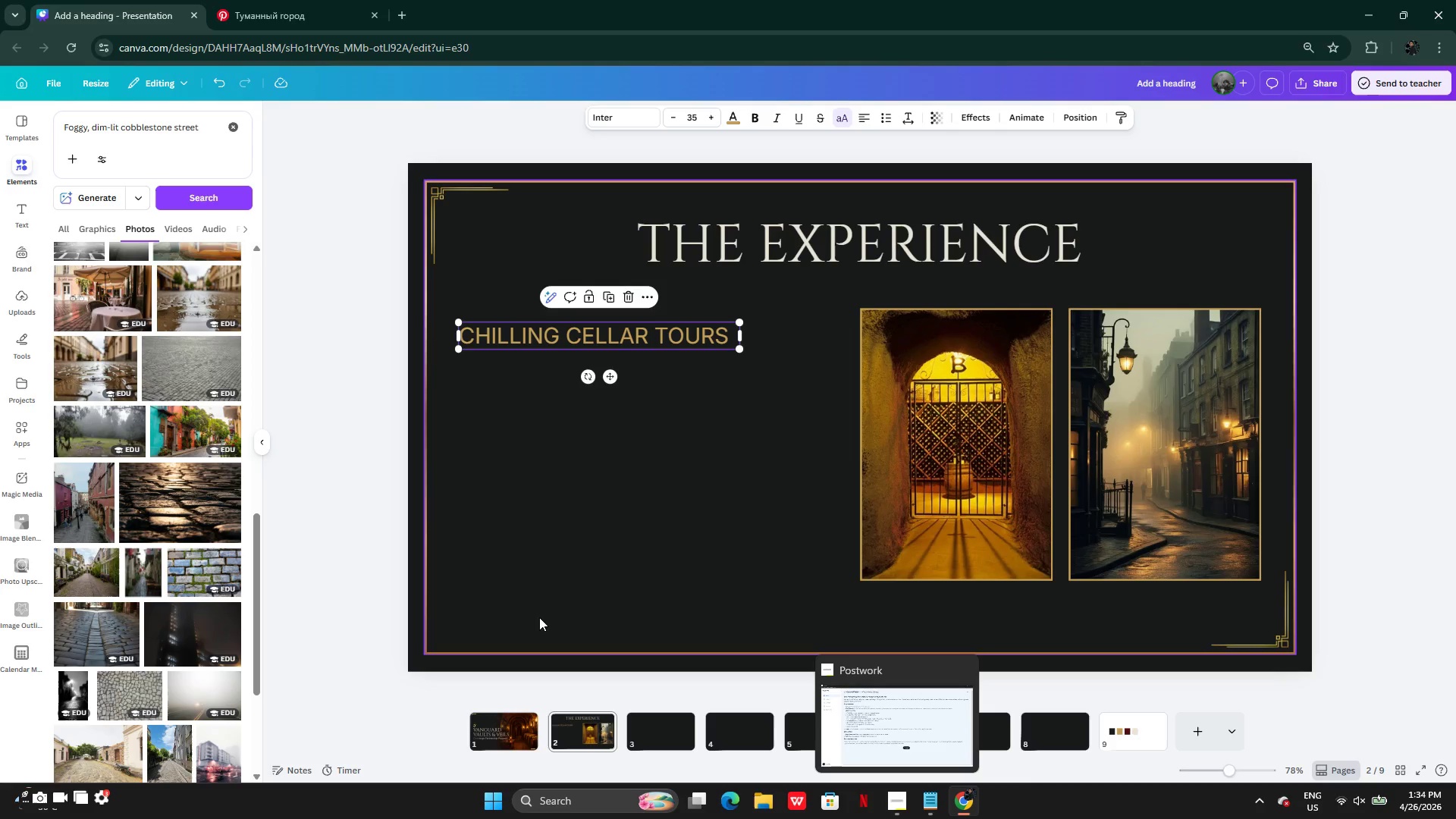 
double_click([702, 121])
 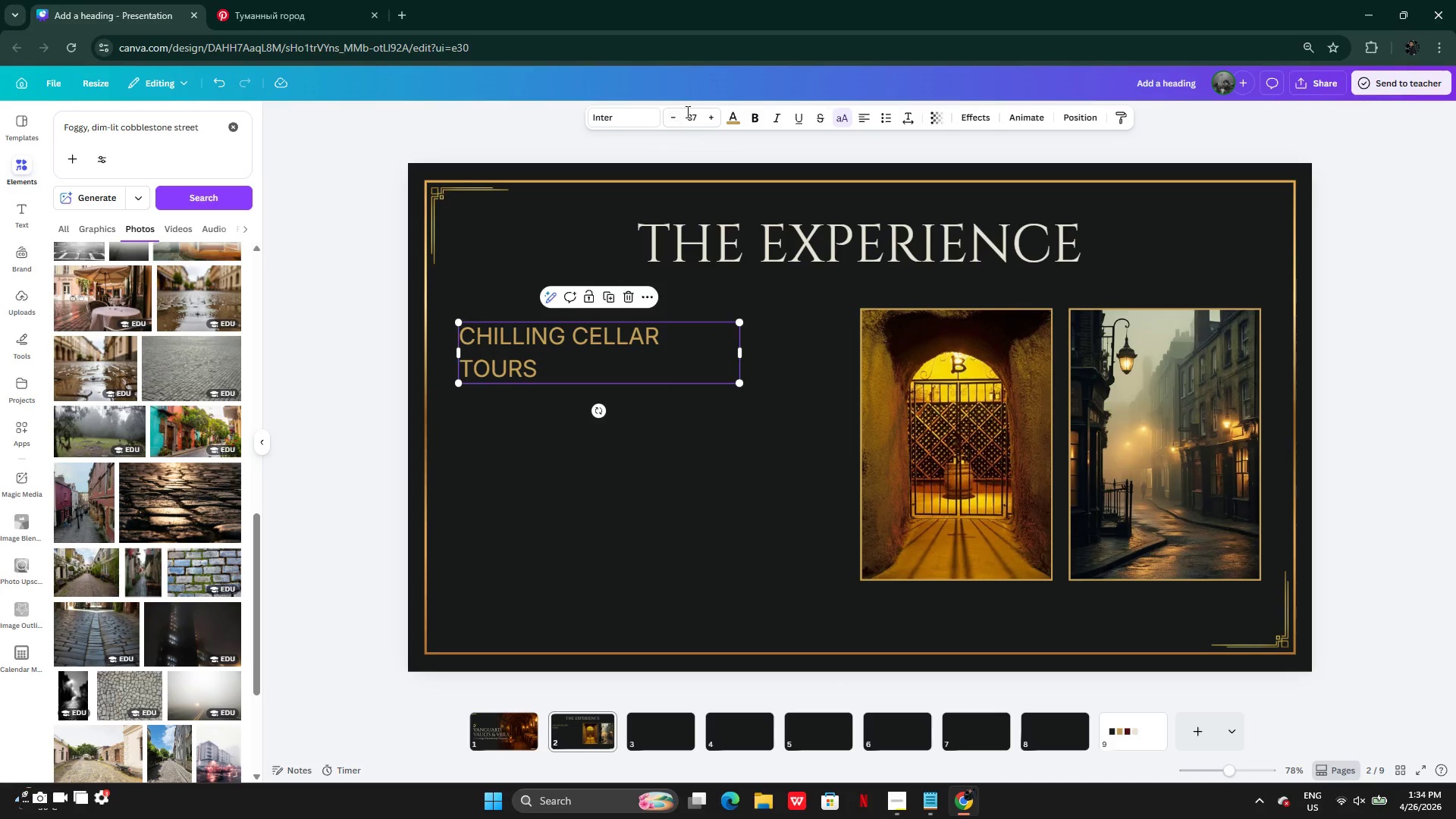 
double_click([675, 118])
 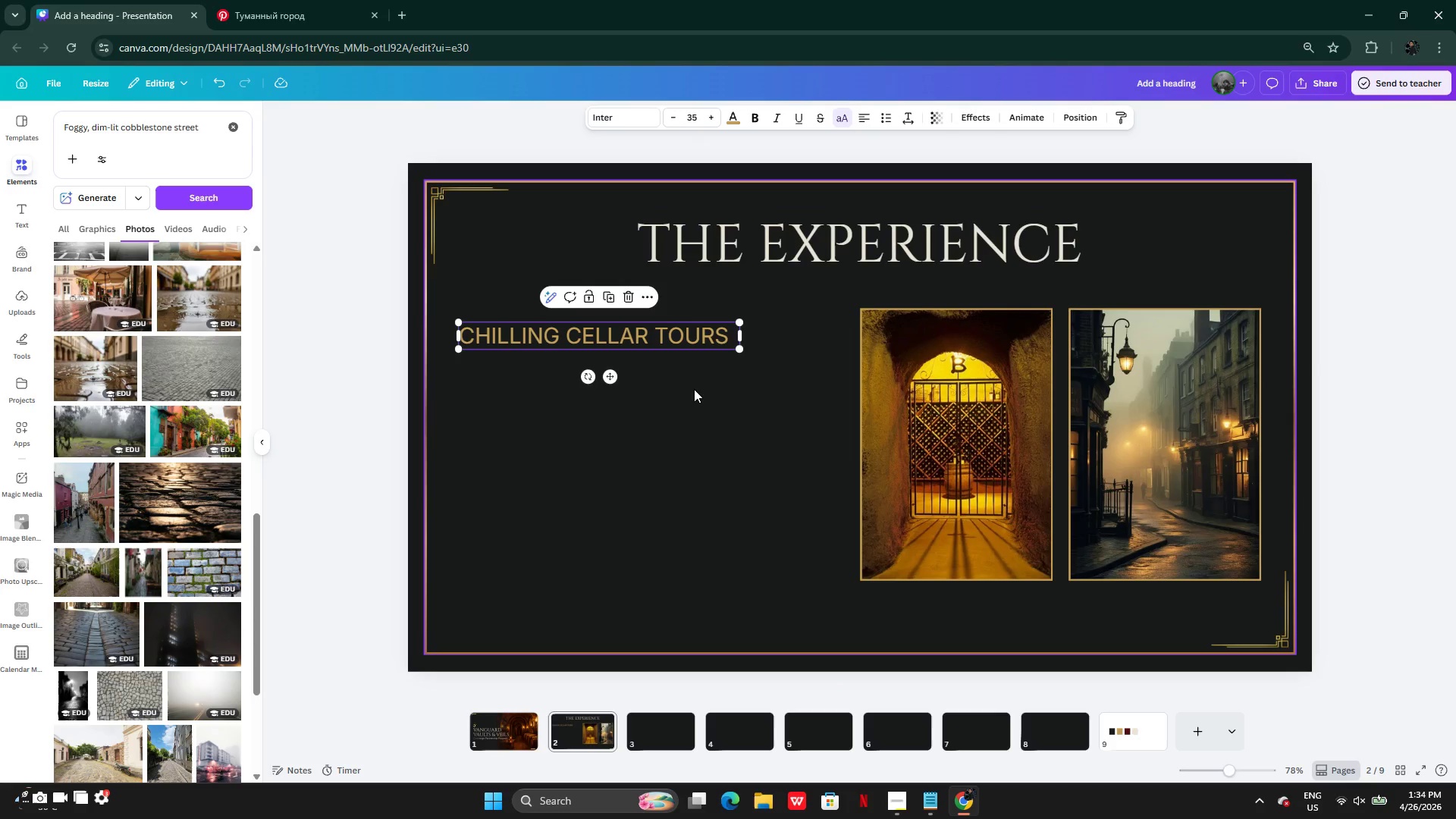 
left_click([694, 389])
 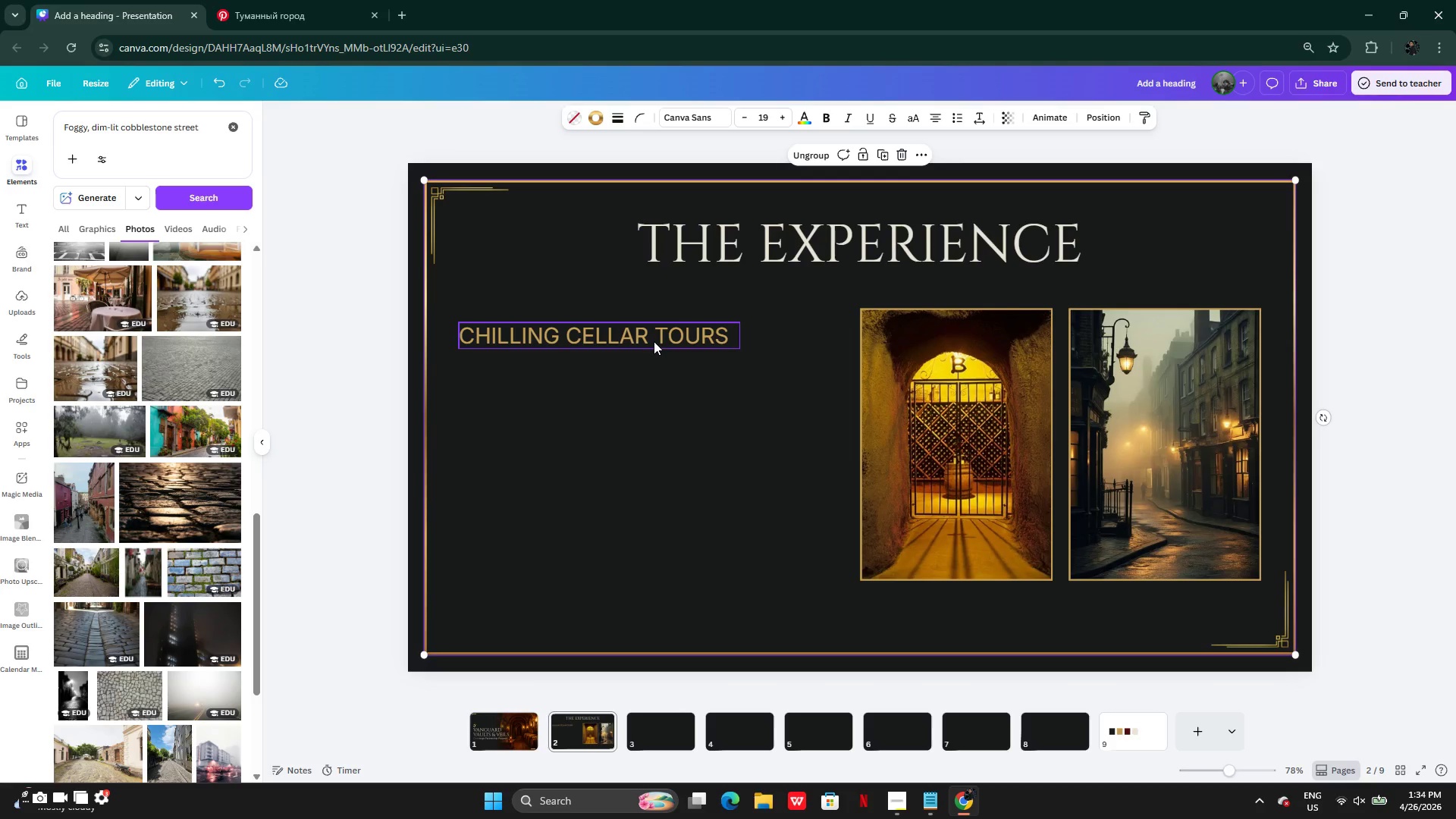 
left_click_drag(start_coordinate=[645, 338], to_coordinate=[645, 344])
 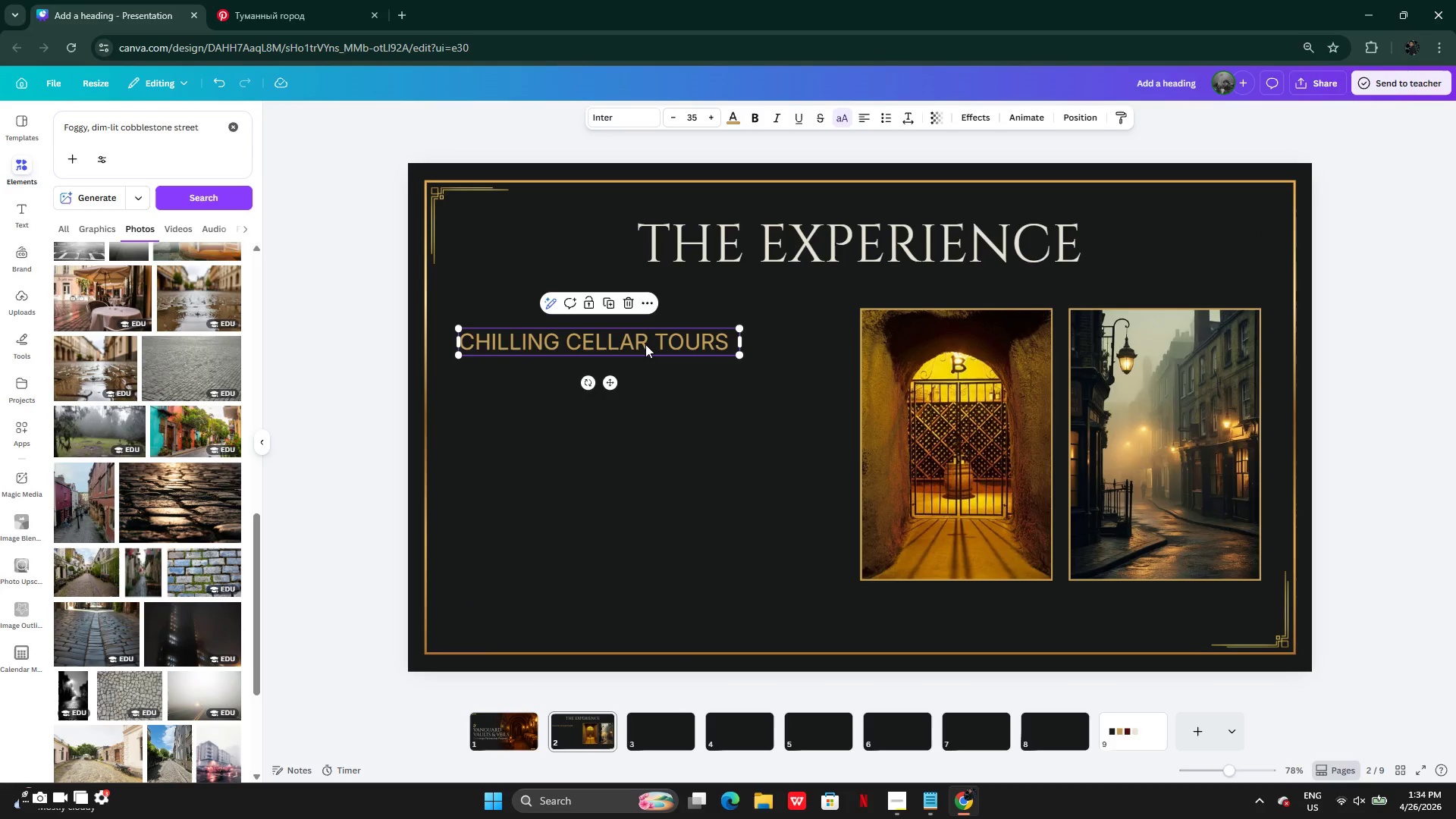 
hold_key(key=AltLeft, duration=0.38)
left_click_drag(start_coordinate=[645, 344], to_coordinate=[648, 375])
 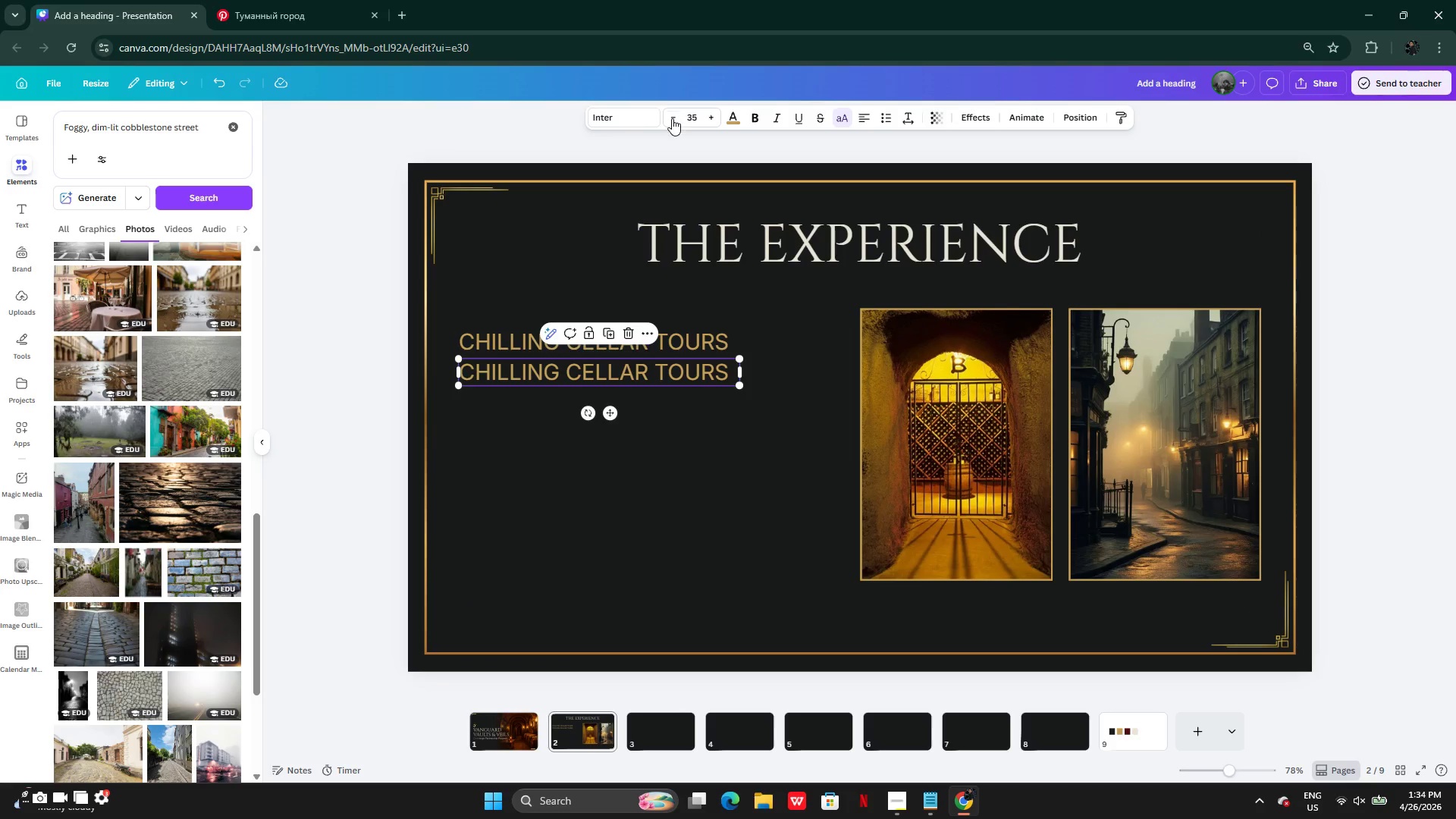 
double_click([672, 118])
 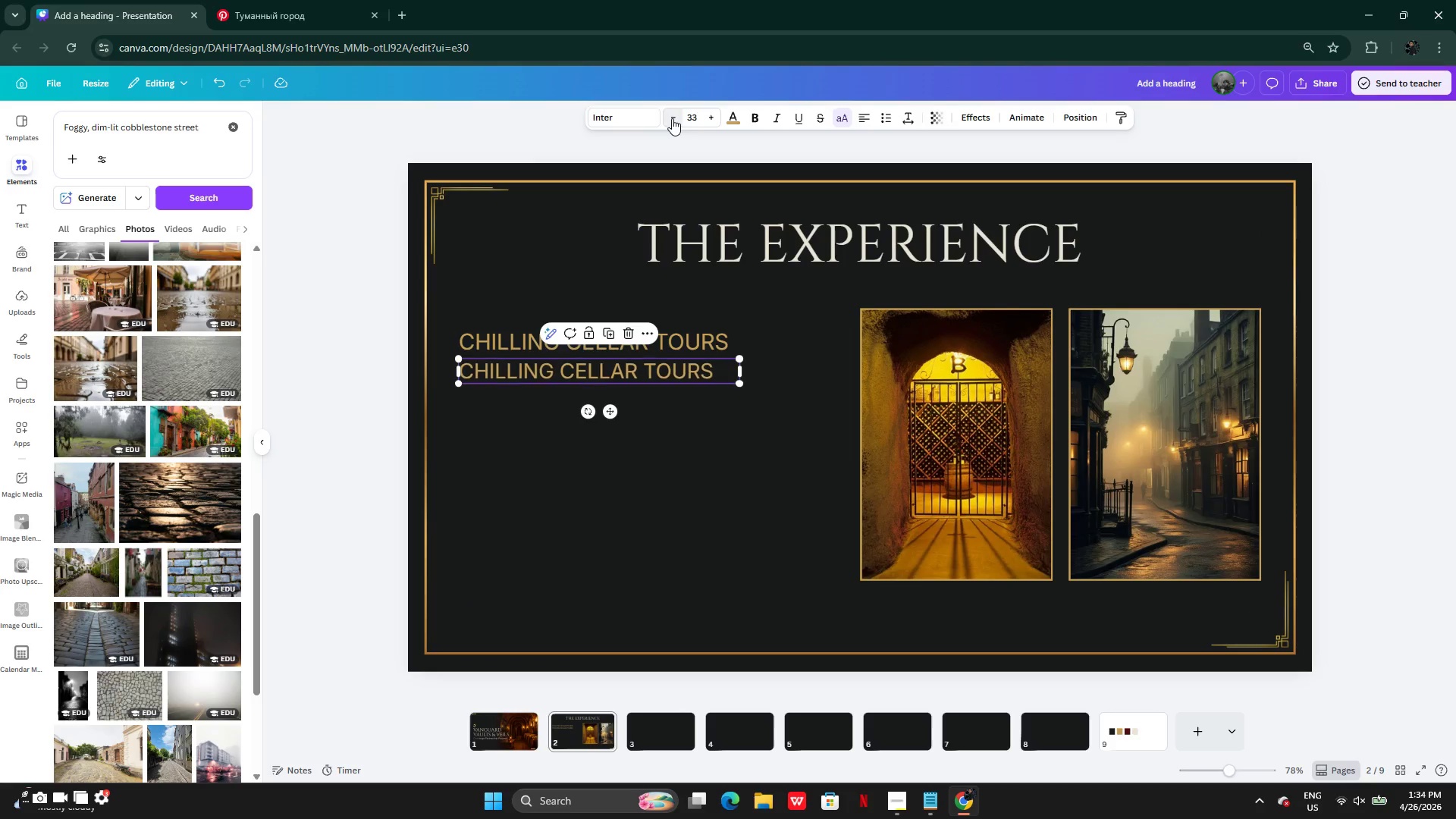 
triple_click([672, 118])
 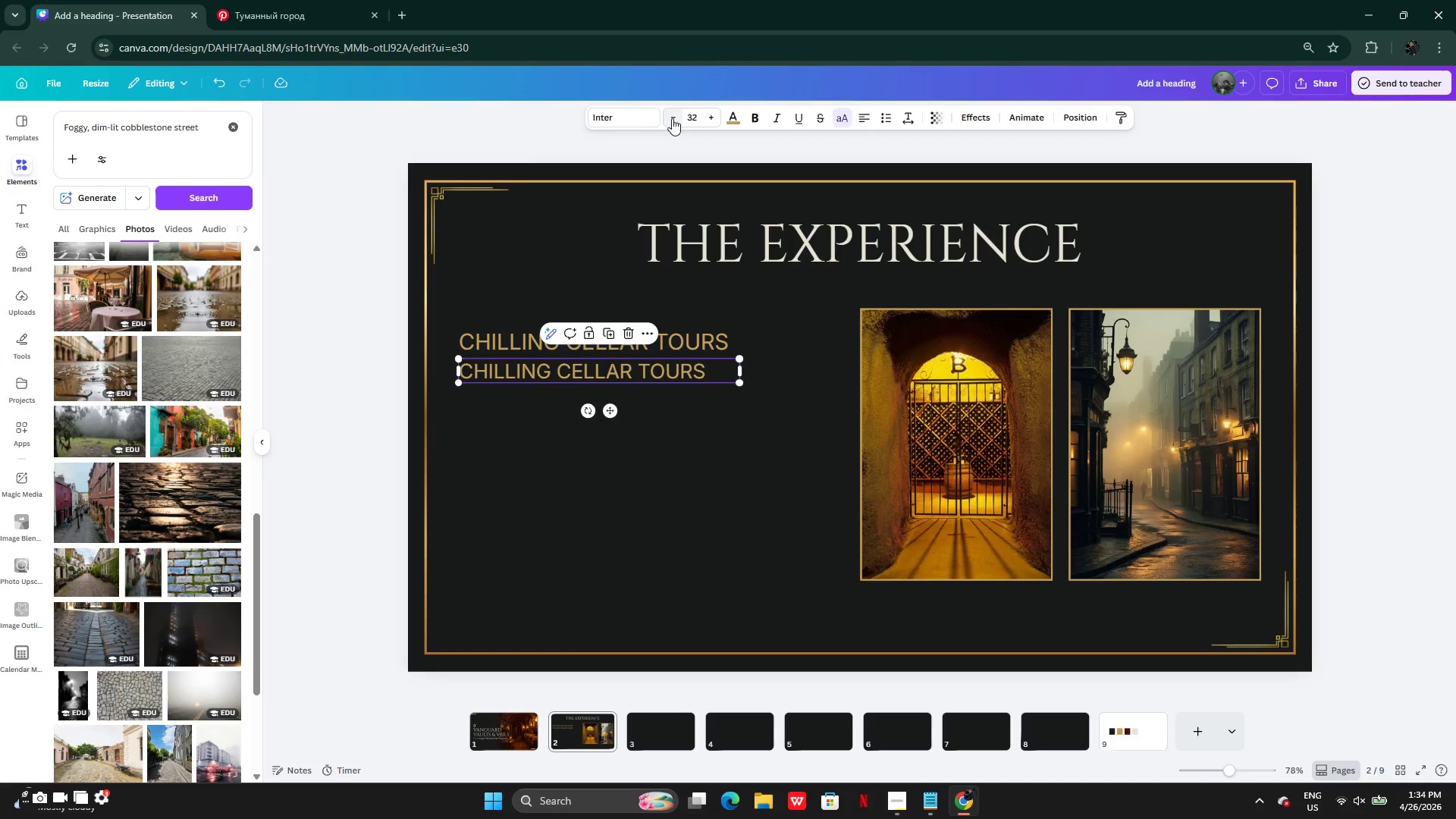 
triple_click([672, 118])
 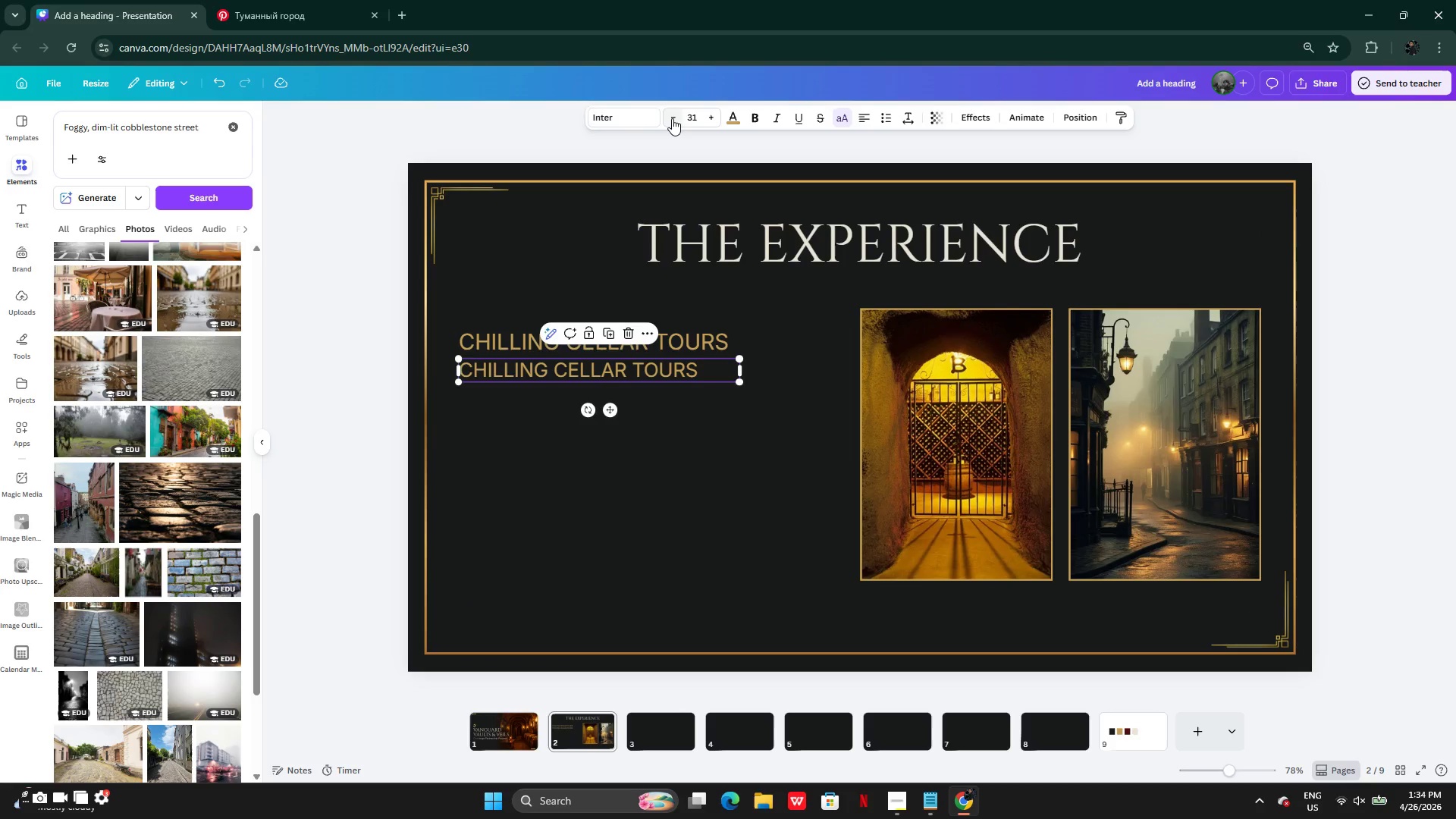 
triple_click([672, 118])
 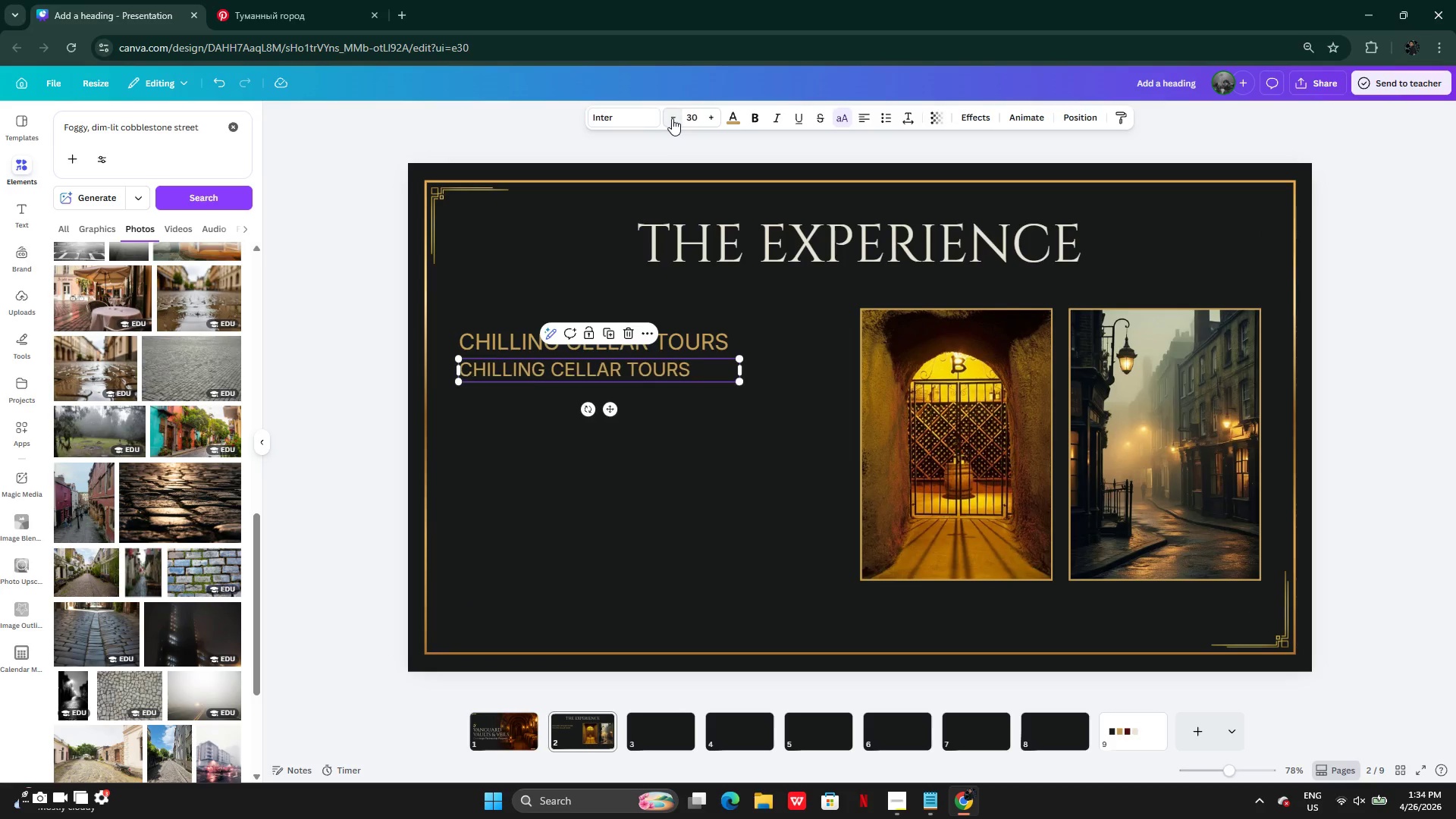 
triple_click([672, 118])
 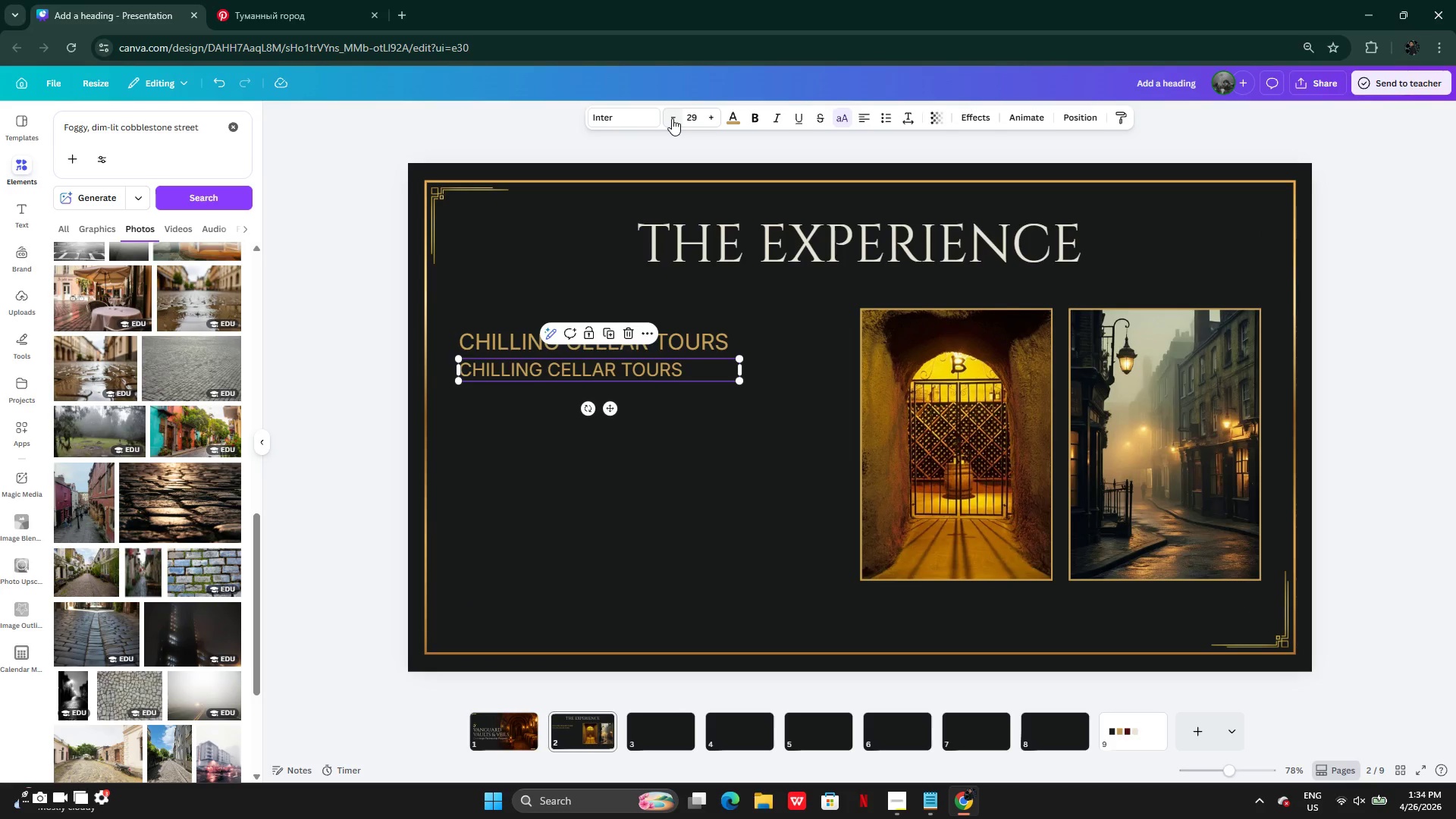 
double_click([672, 118])
 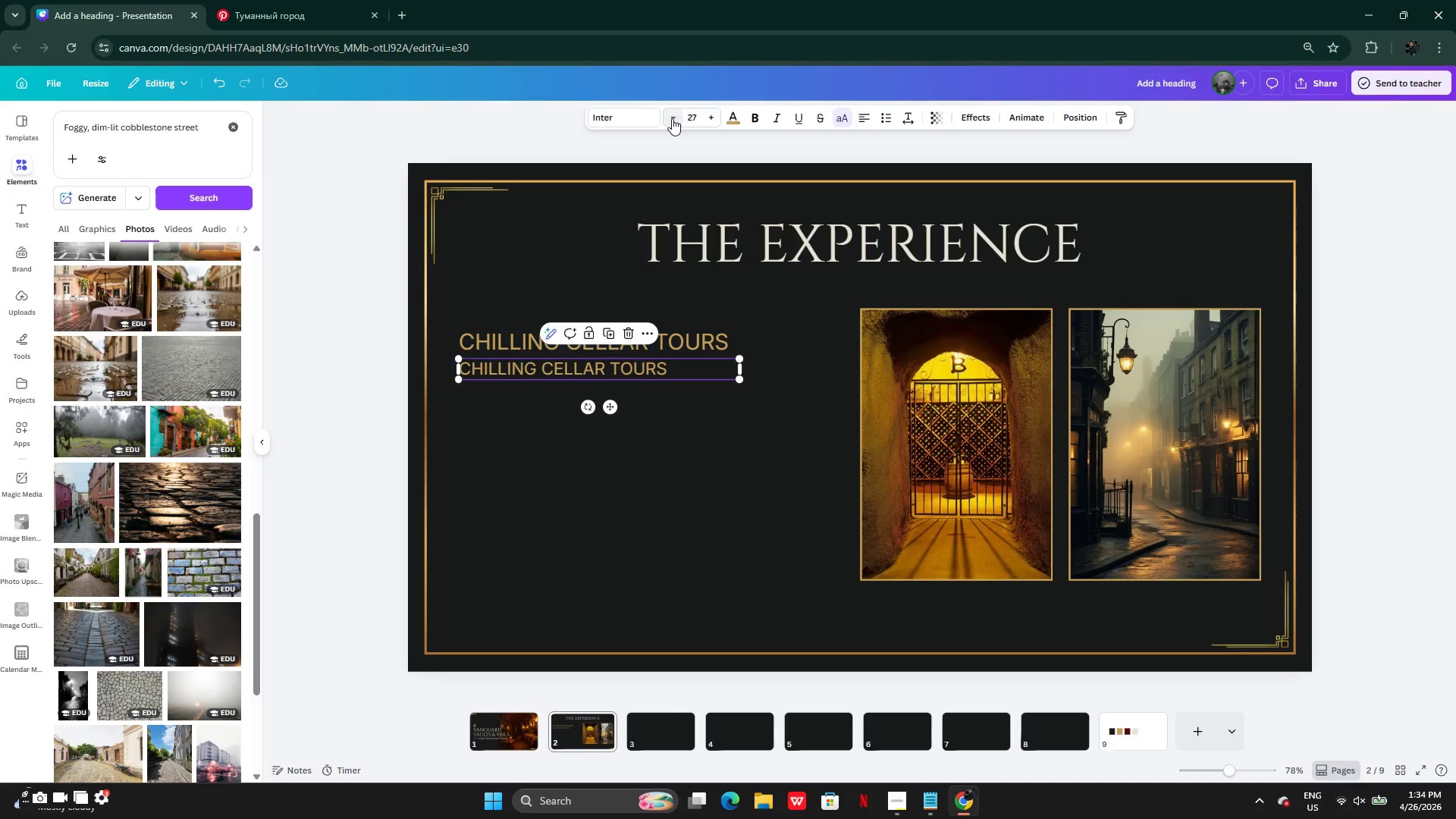 
triple_click([672, 118])
 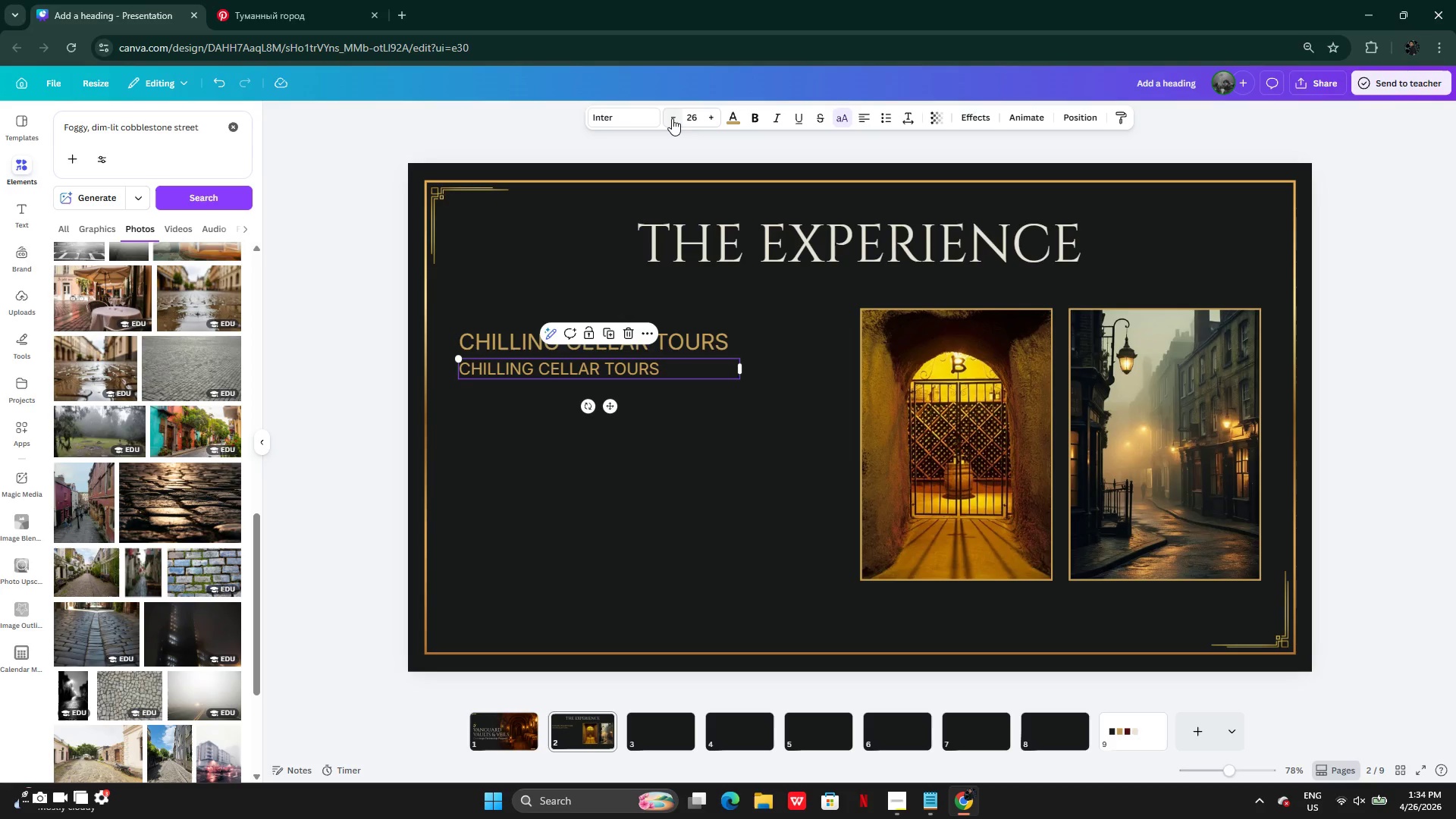 
left_click([672, 118])
 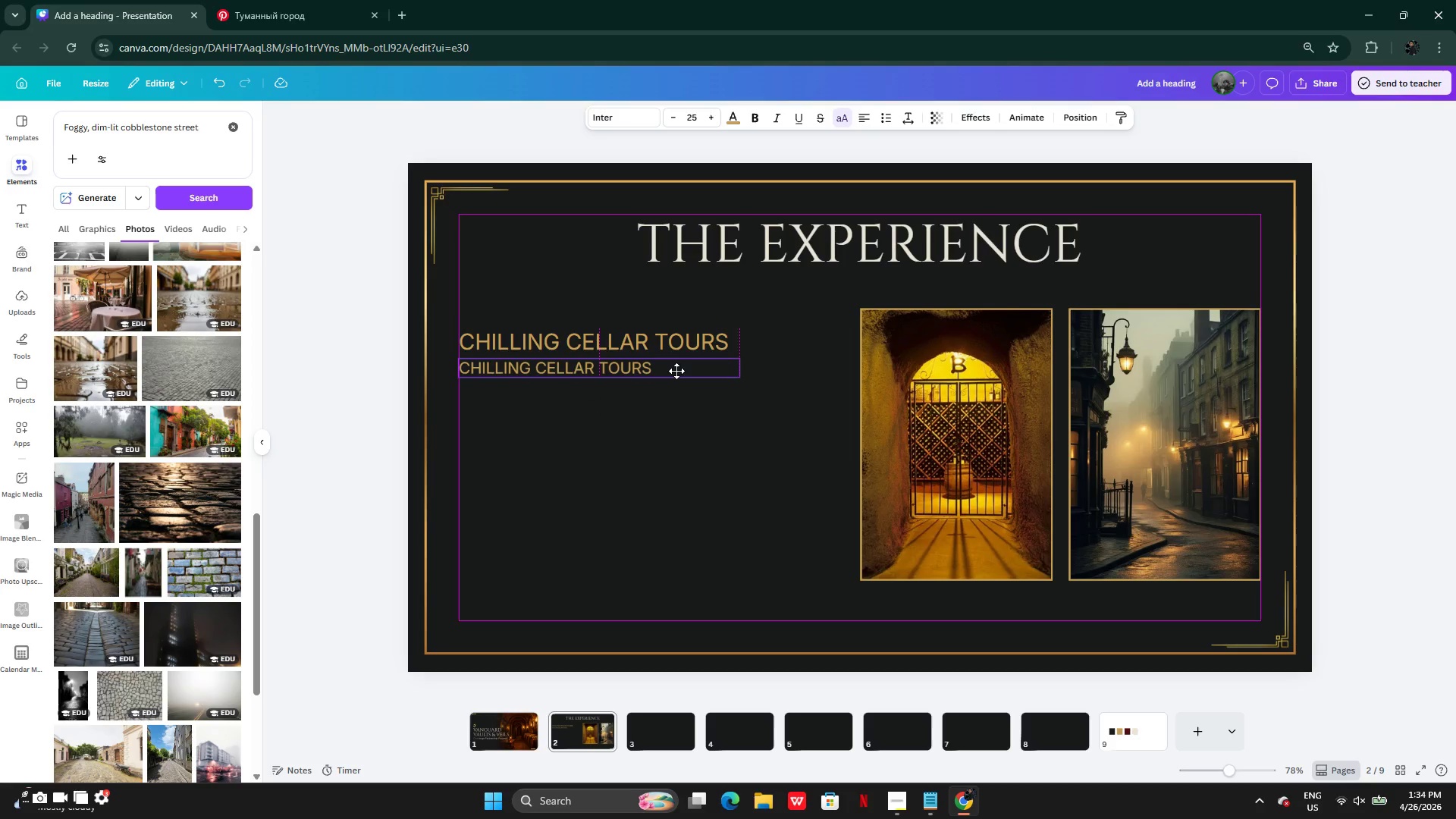 
left_click([732, 130])
 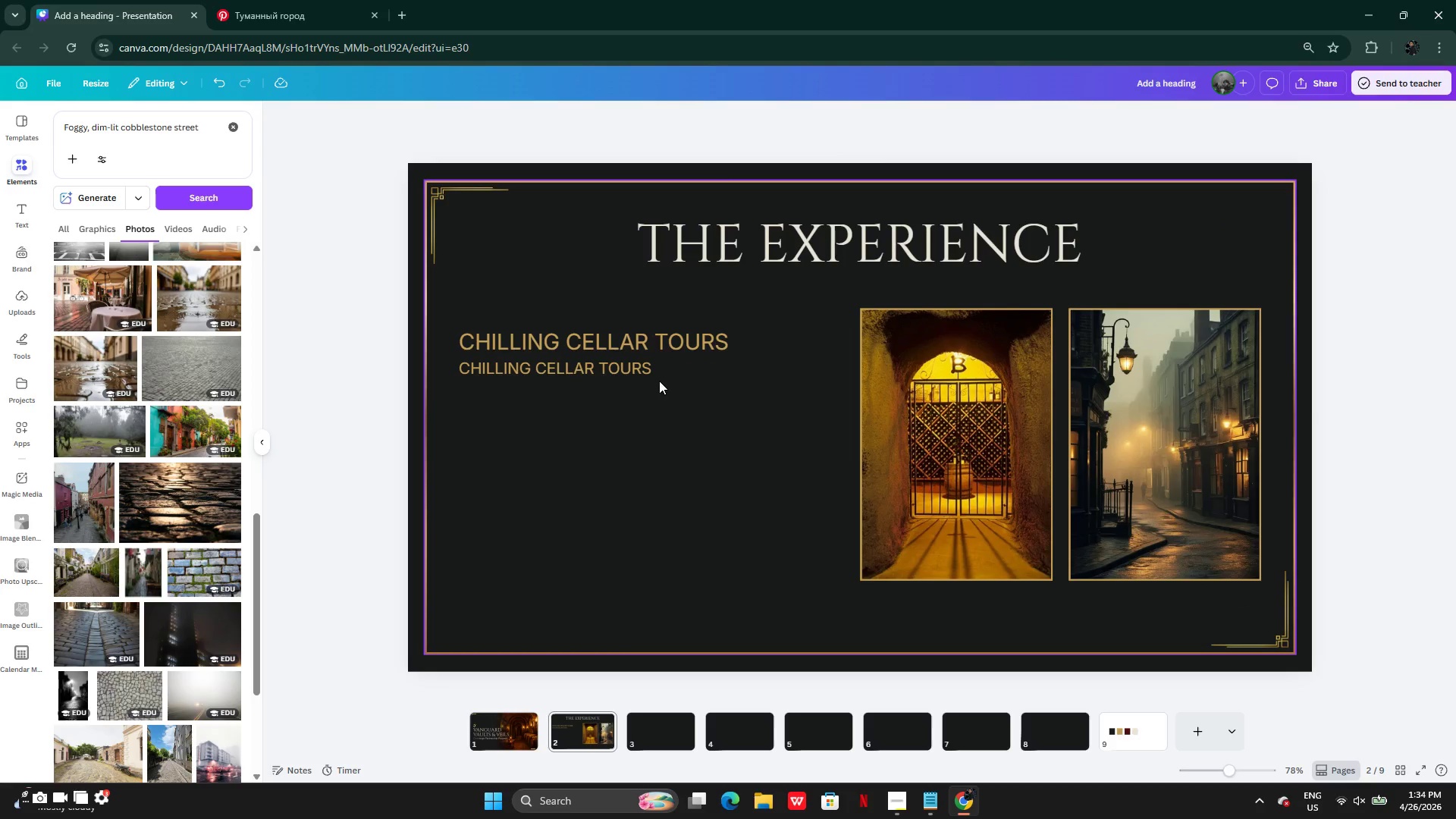 
double_click([644, 369])
 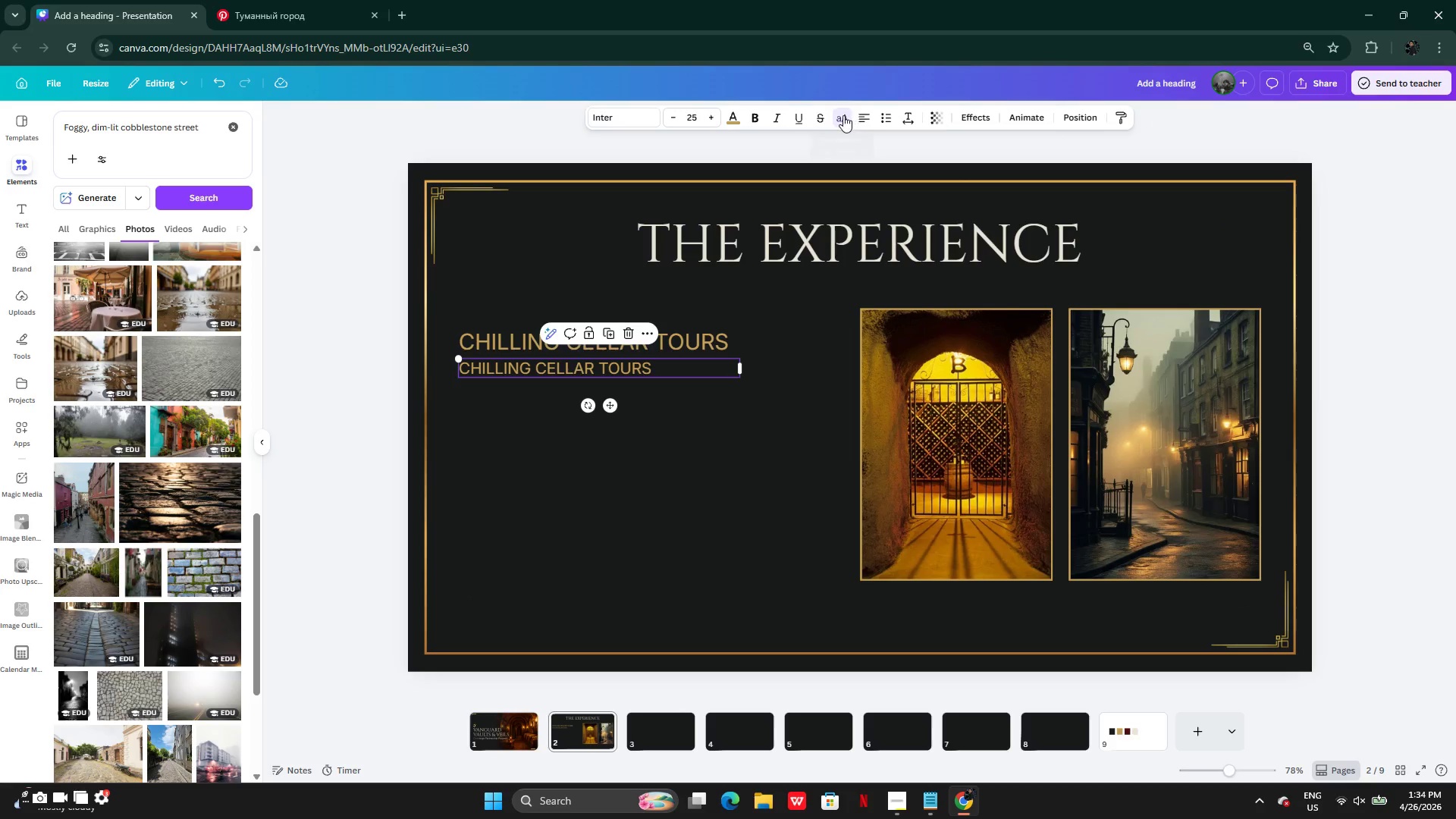 
double_click([708, 467])
 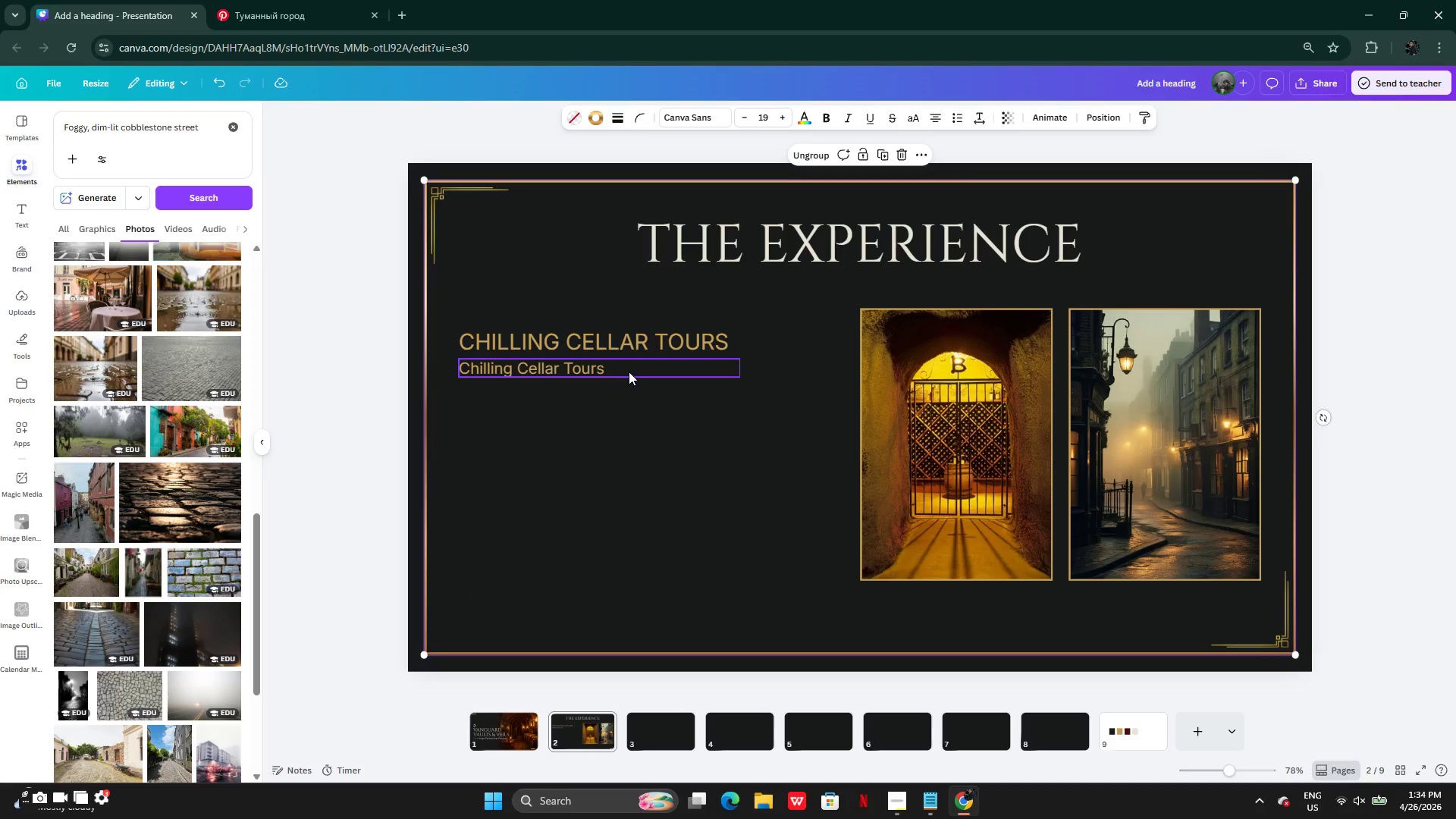 
left_click([626, 372])
 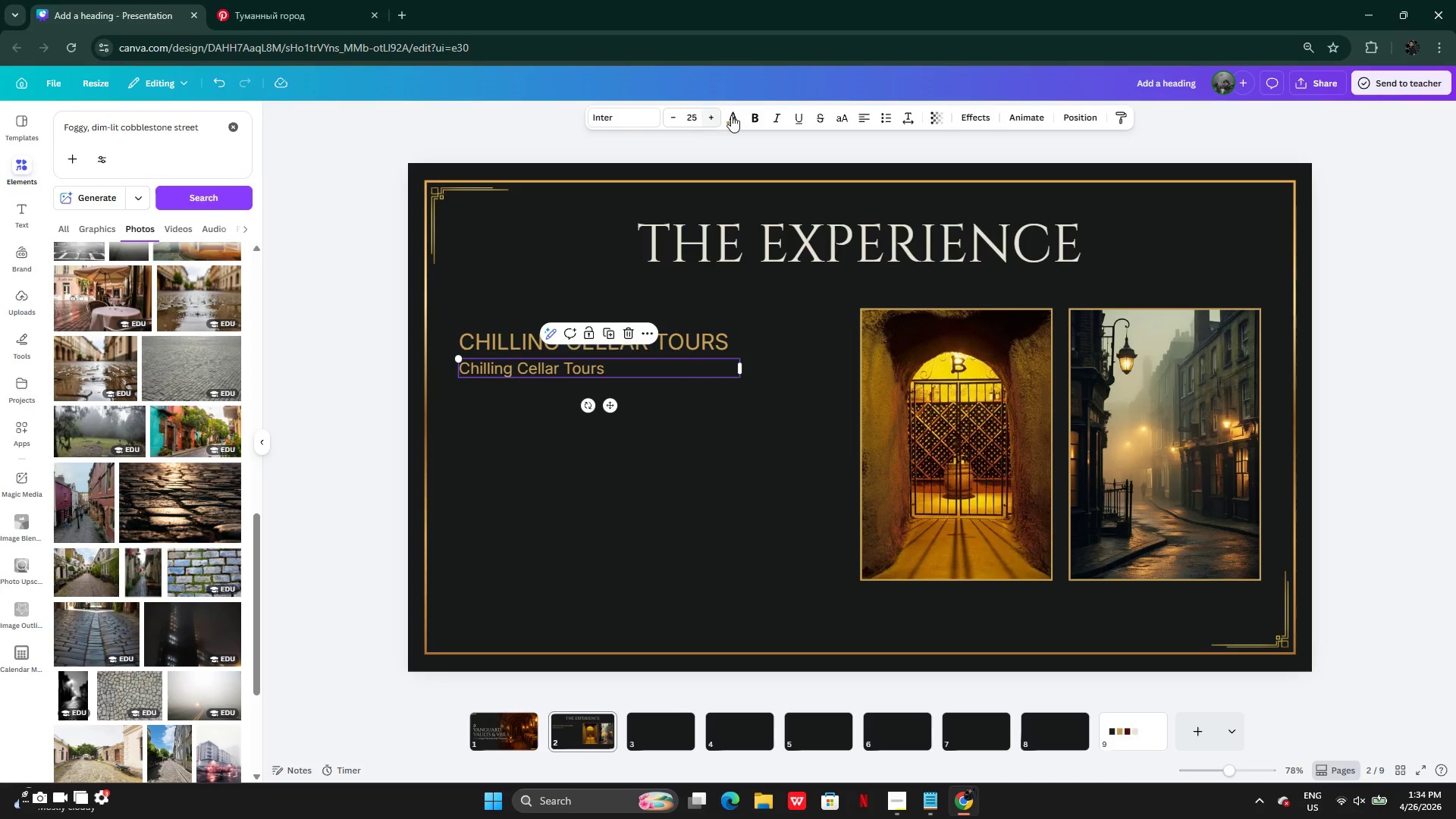 
left_click([734, 115])
 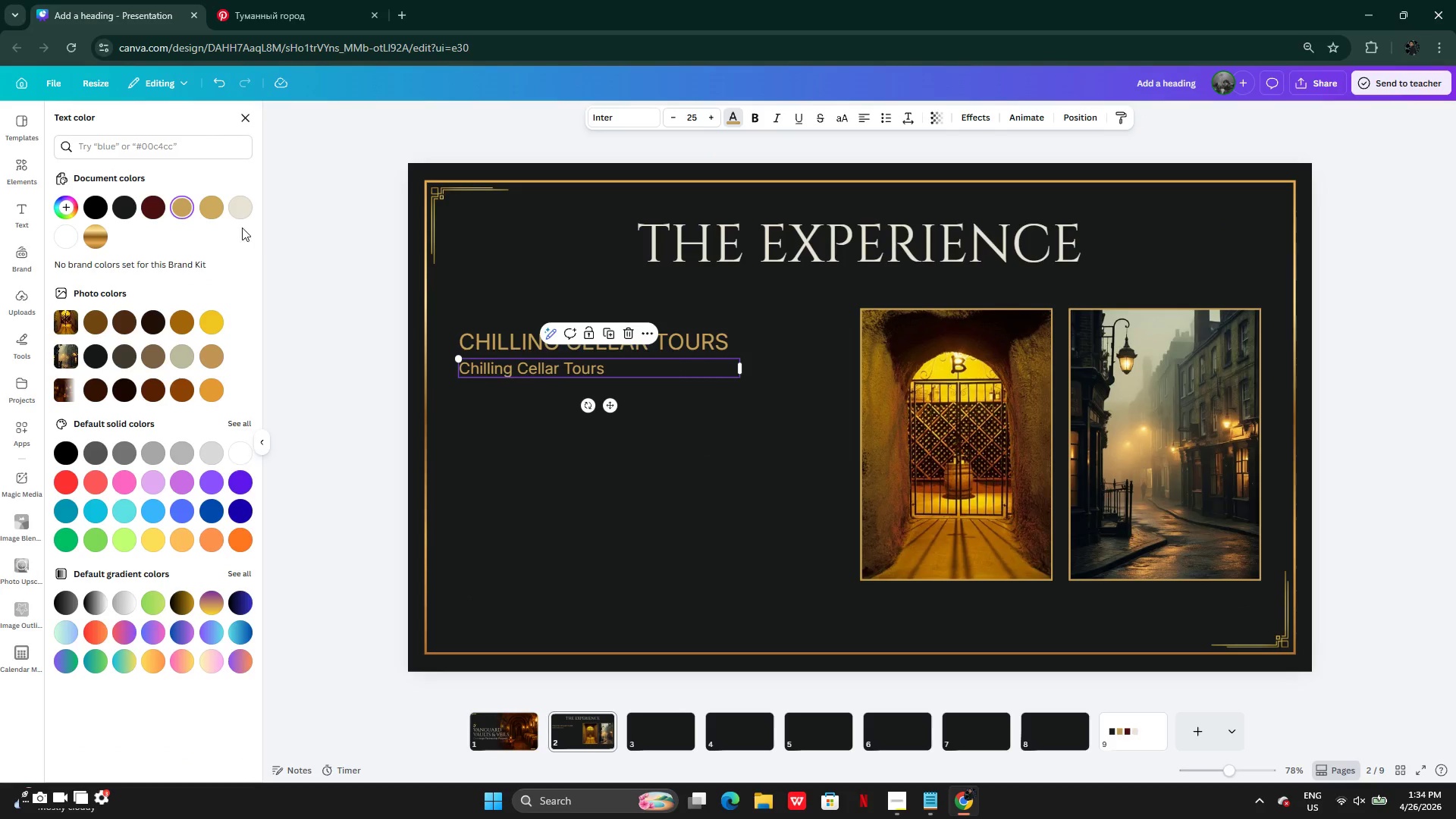 
left_click([238, 202])
 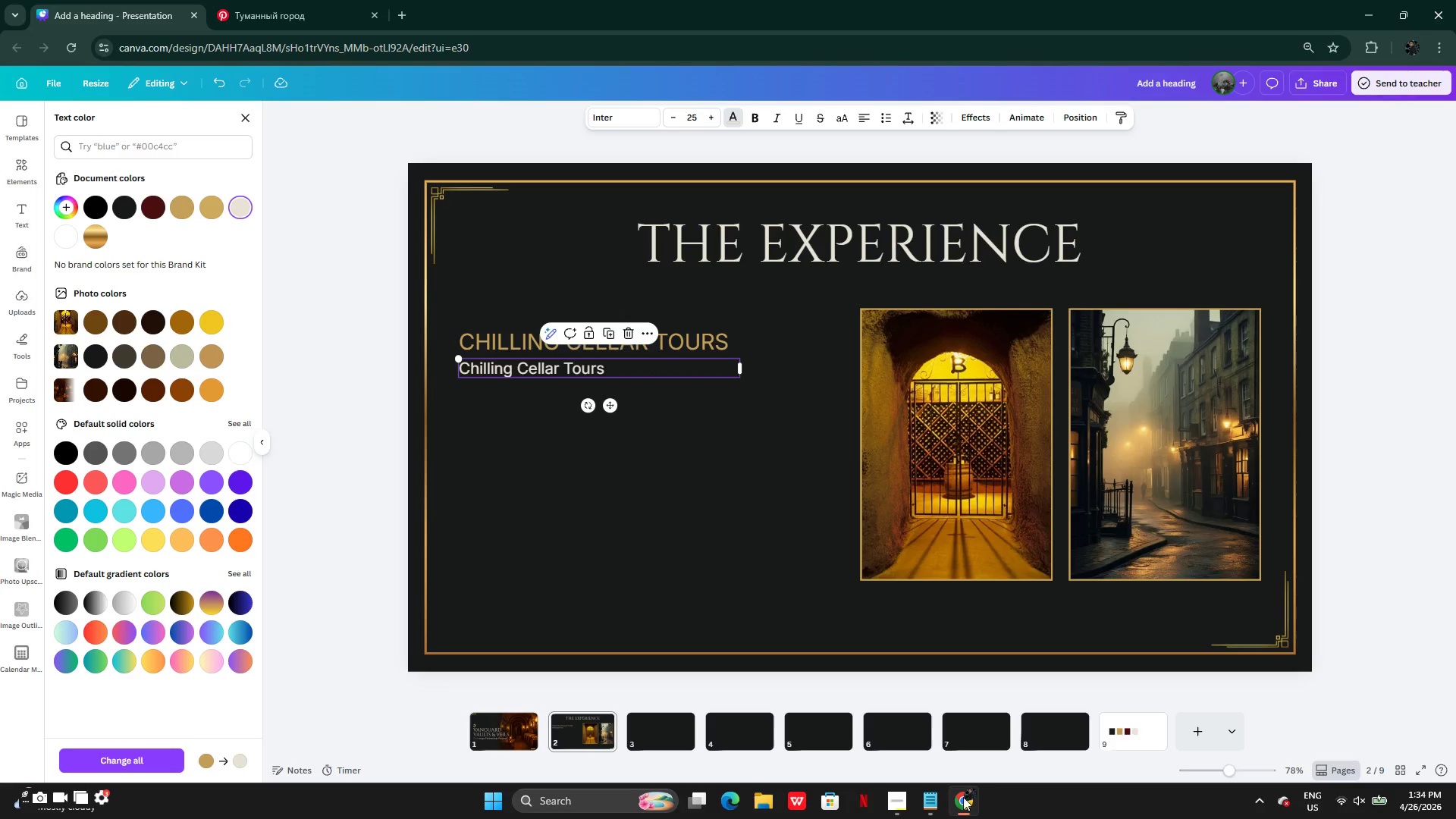 
left_click([934, 805])
 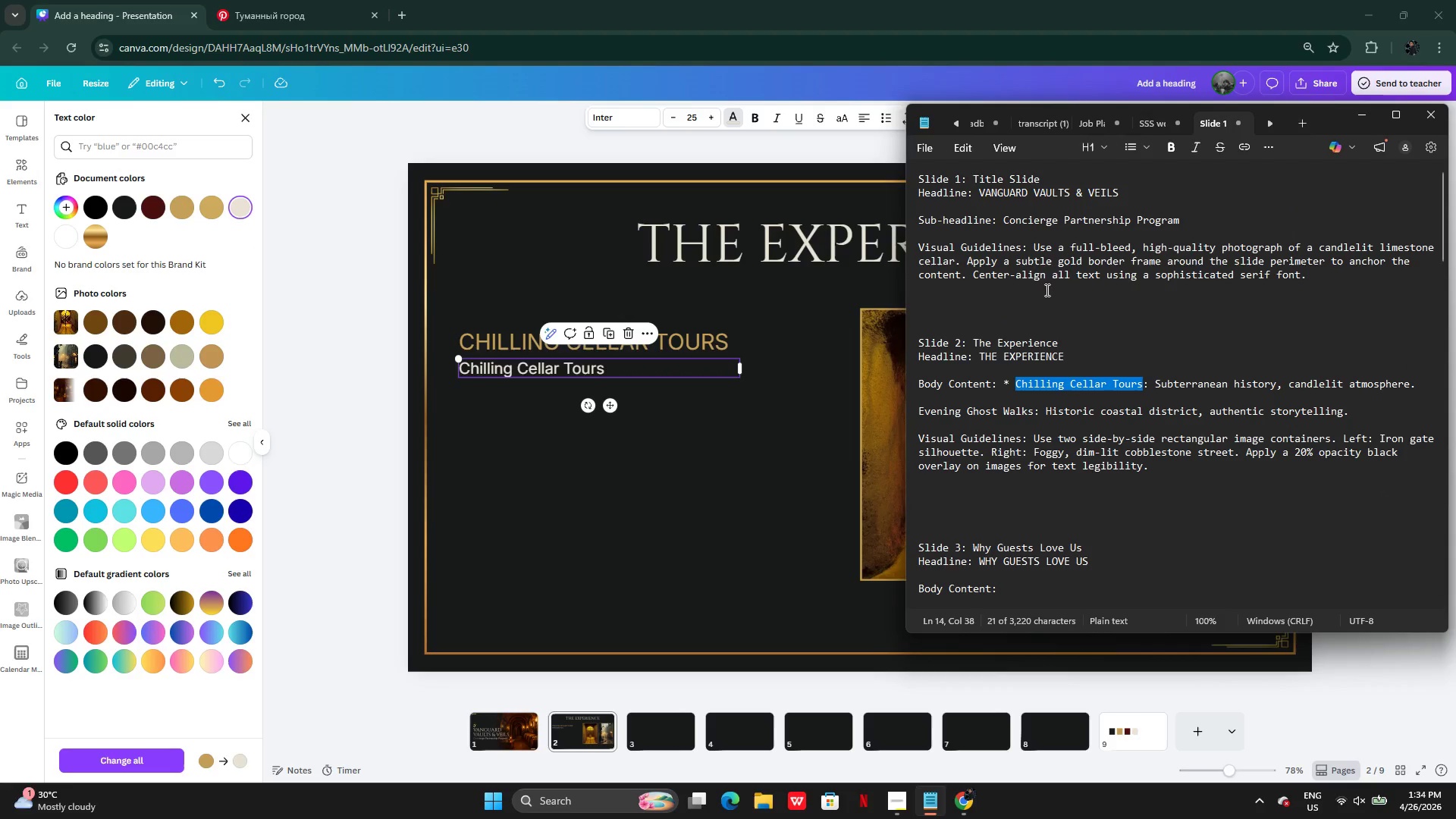 
left_click([1046, 287])
 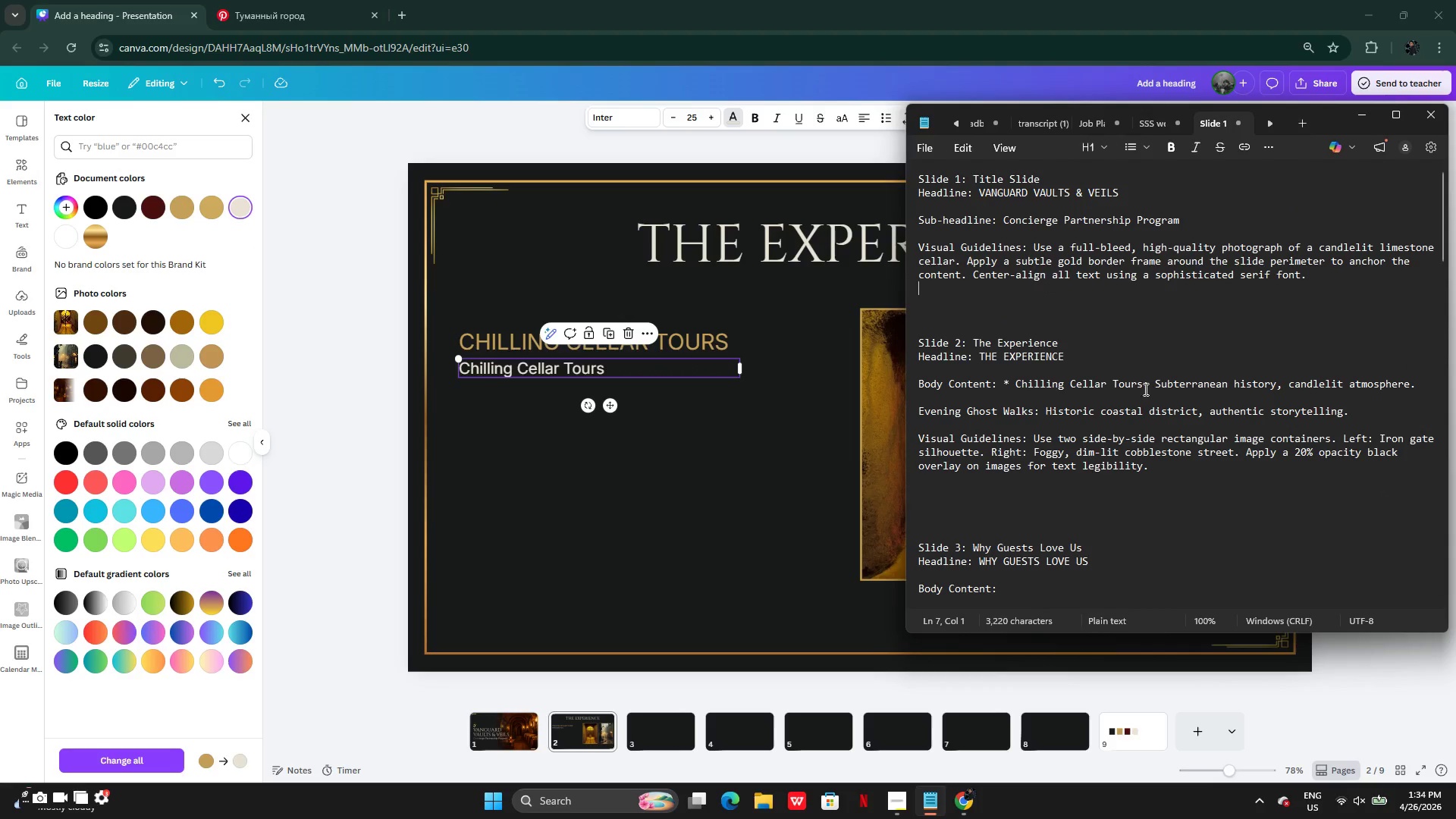 
left_click_drag(start_coordinate=[1153, 384], to_coordinate=[1420, 378])
 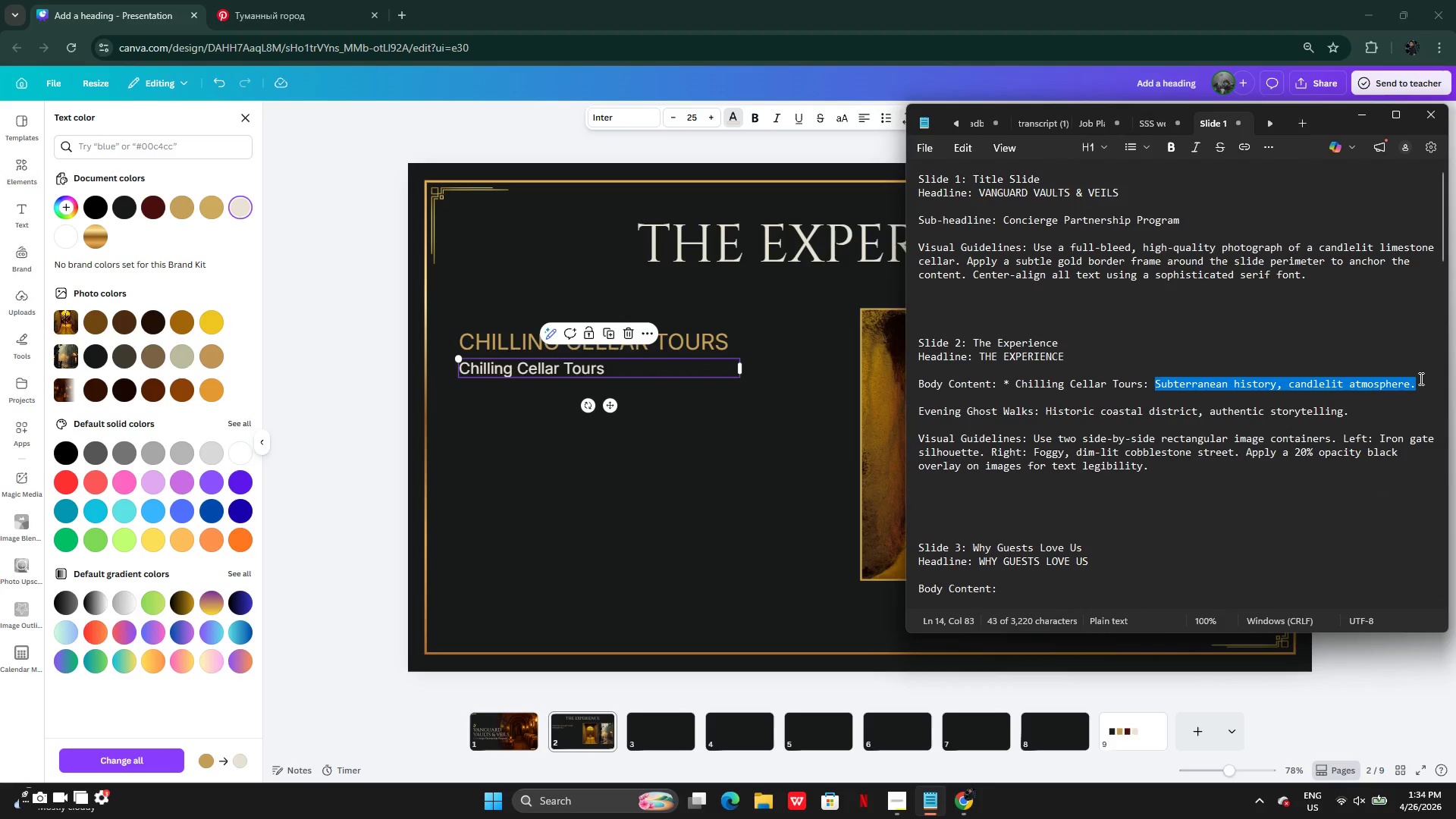 
key(Control+C)
 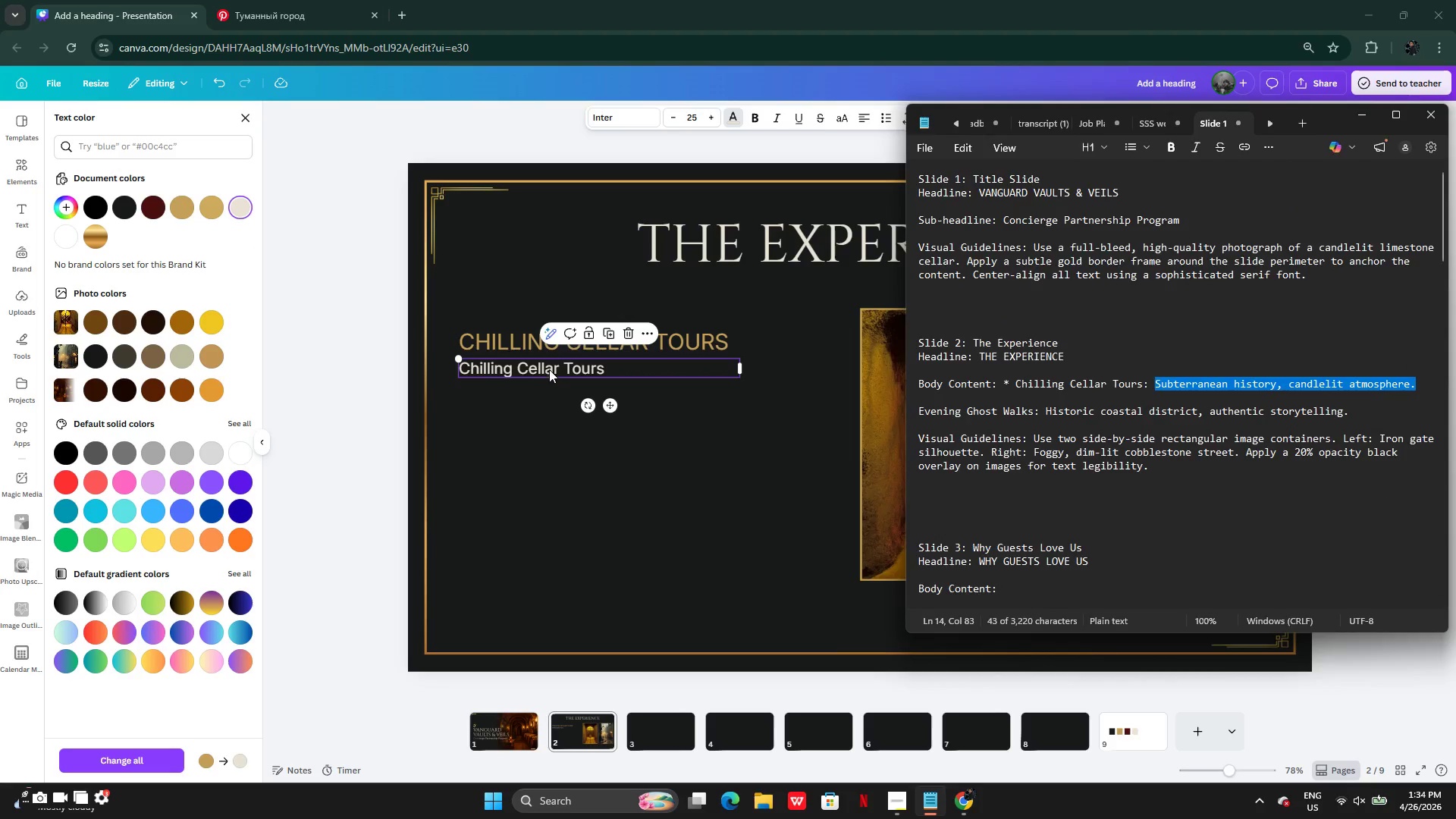 
double_click([549, 369])
 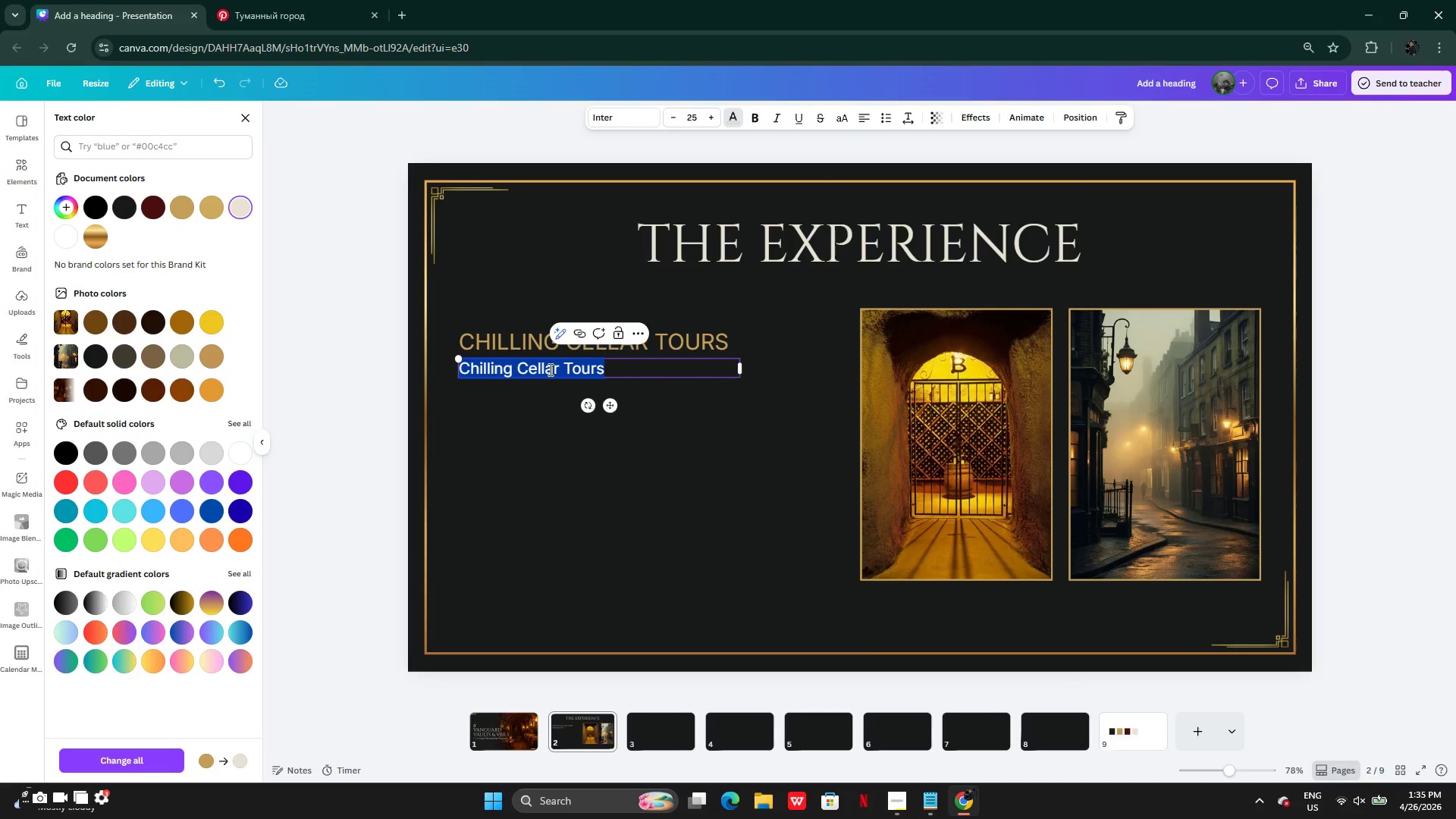 
key(Control+V)
 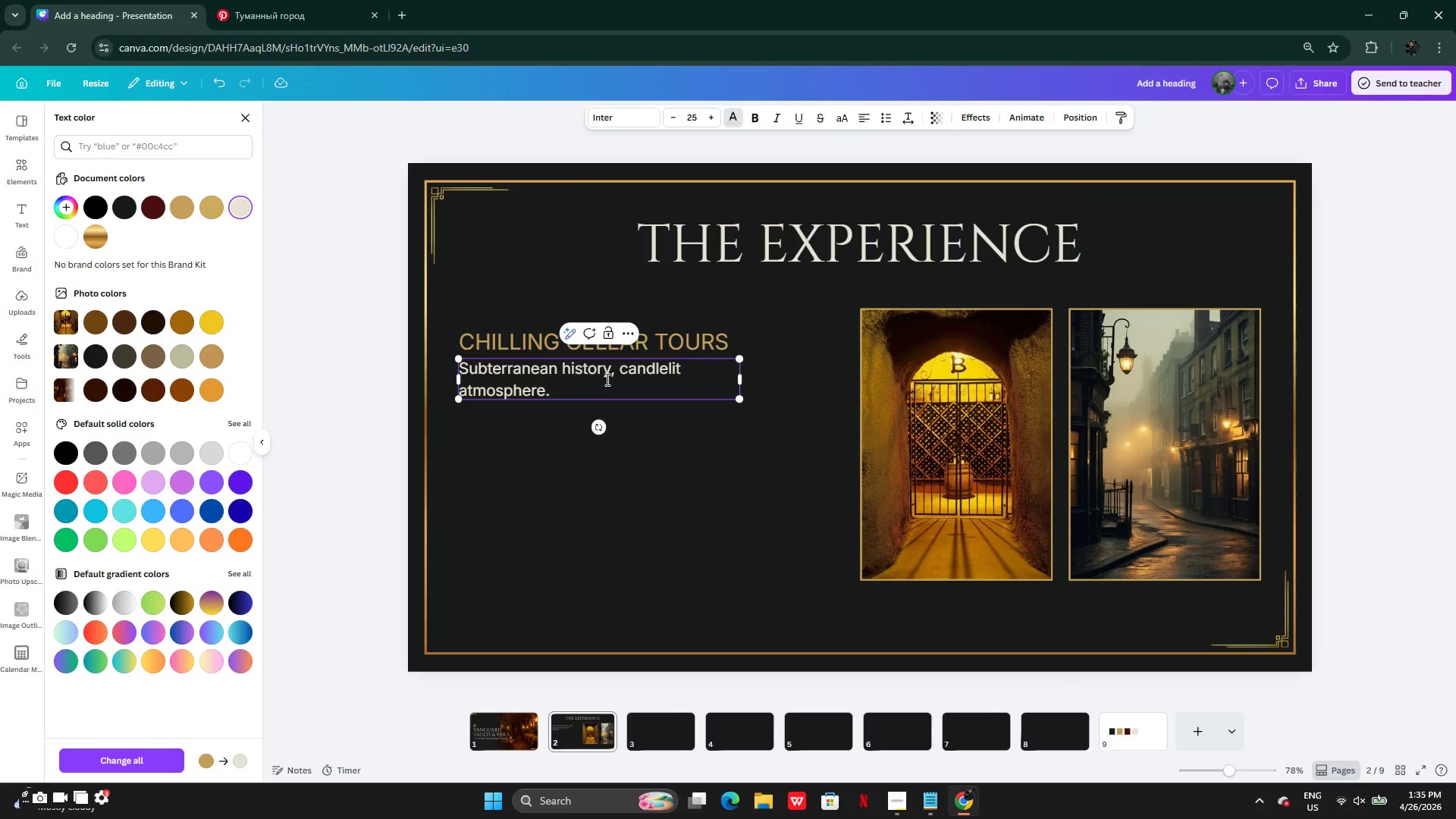 
left_click([569, 444])
 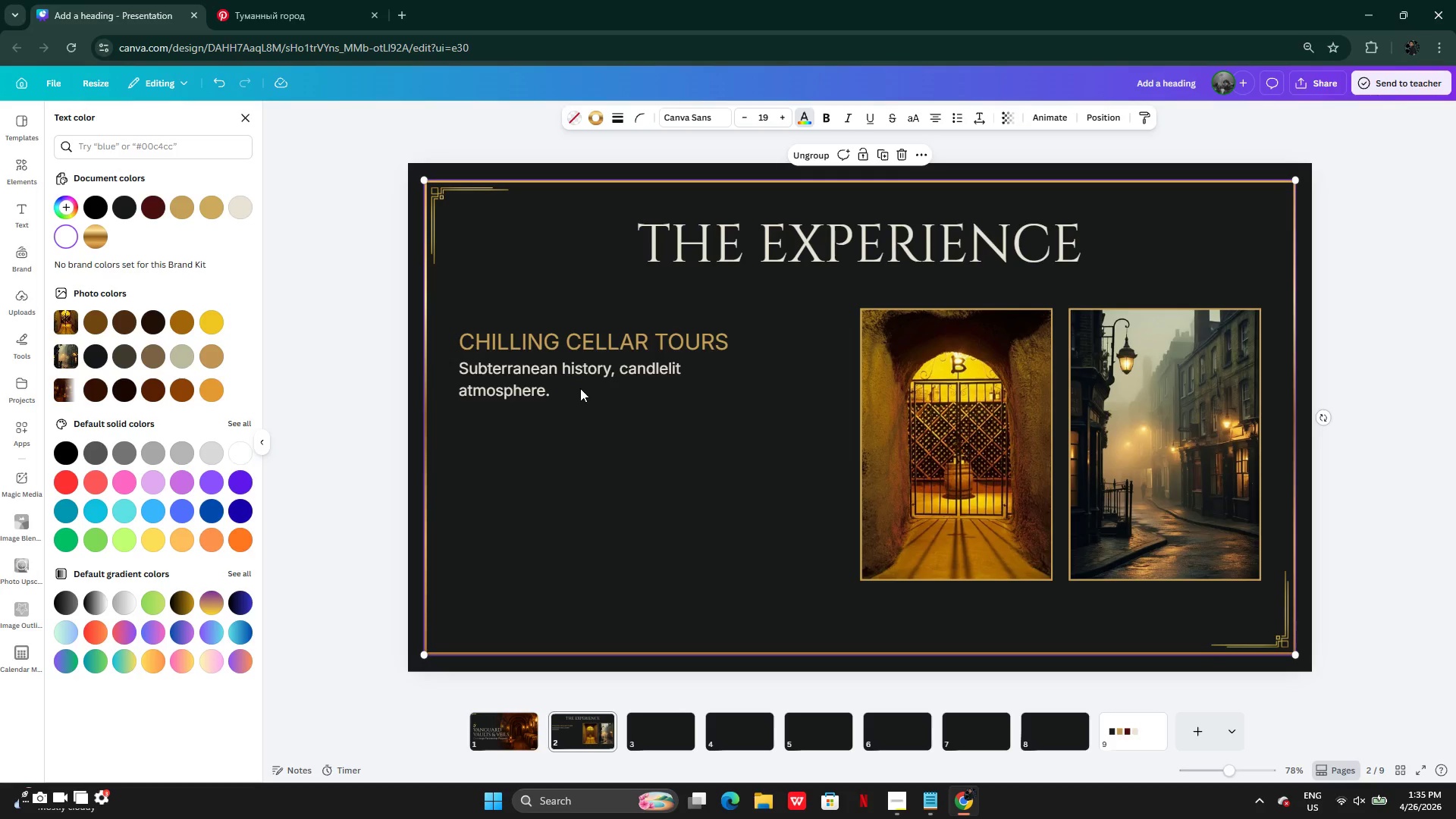 
left_click([585, 379])
 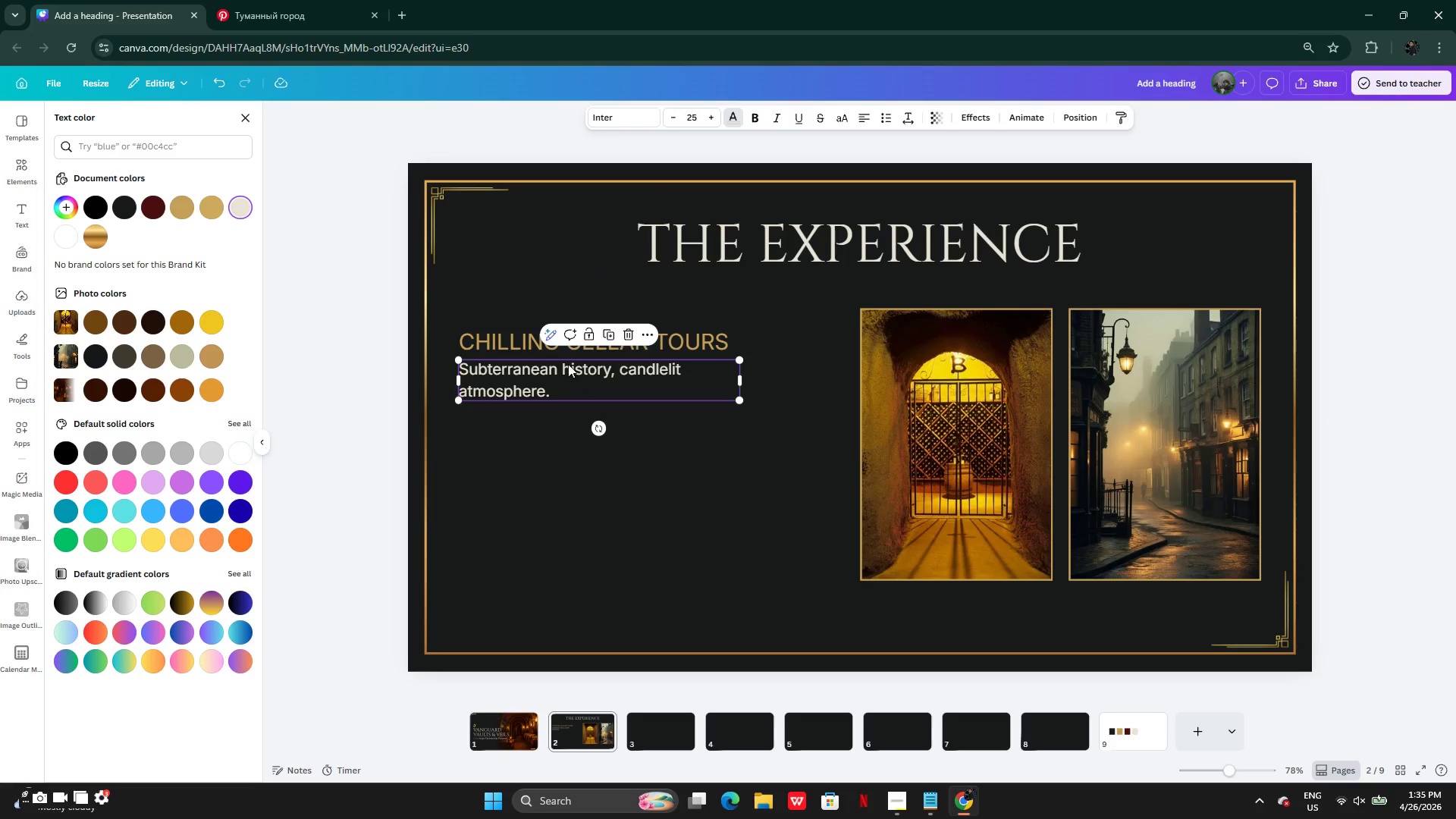 
hold_key(key=ShiftLeft, duration=0.95)
left_click([529, 334])
 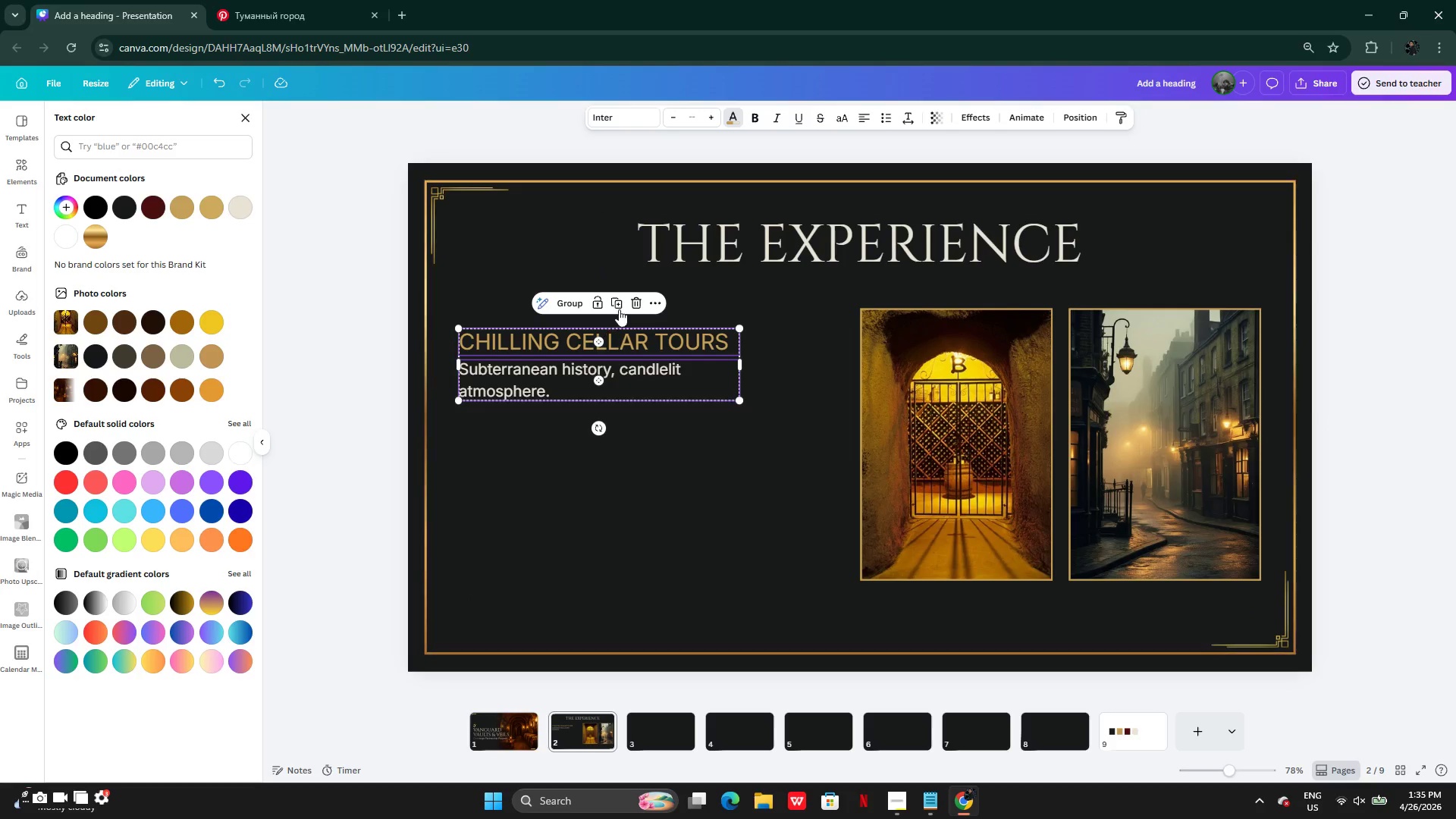 
left_click([624, 301])
 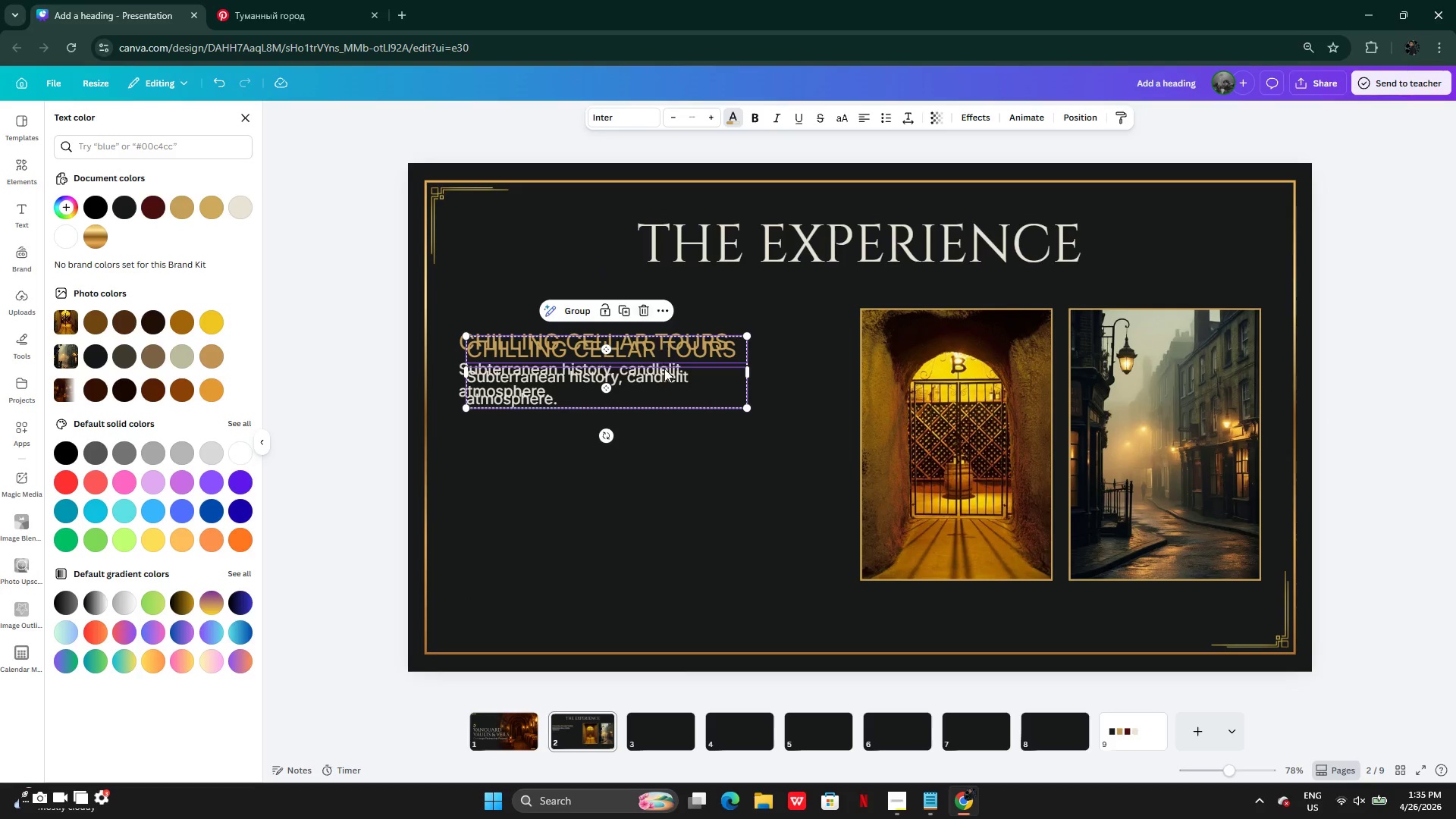 
left_click_drag(start_coordinate=[664, 369], to_coordinate=[657, 472])
 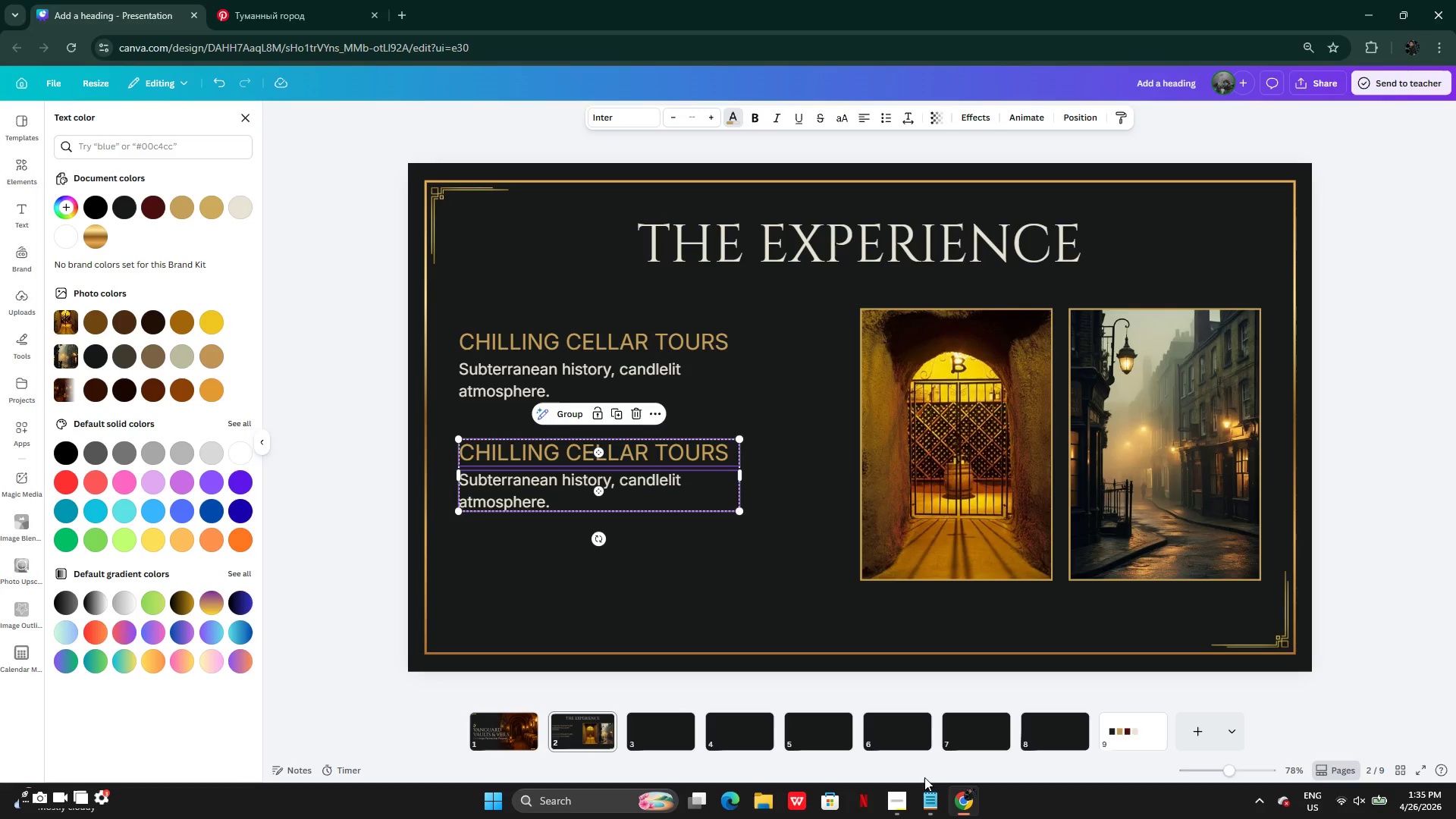 
left_click([929, 795])
 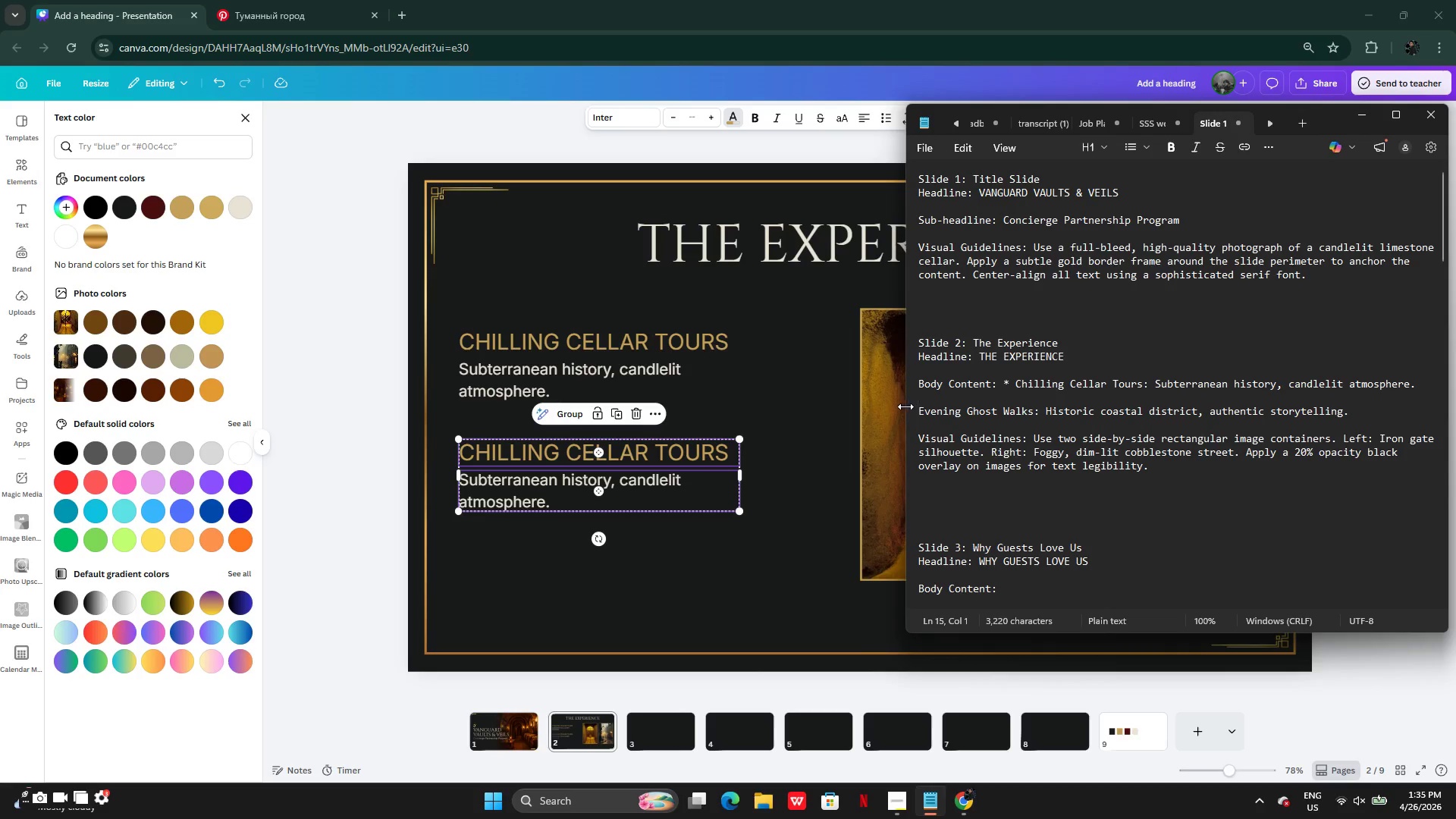 
double_click([916, 411])
 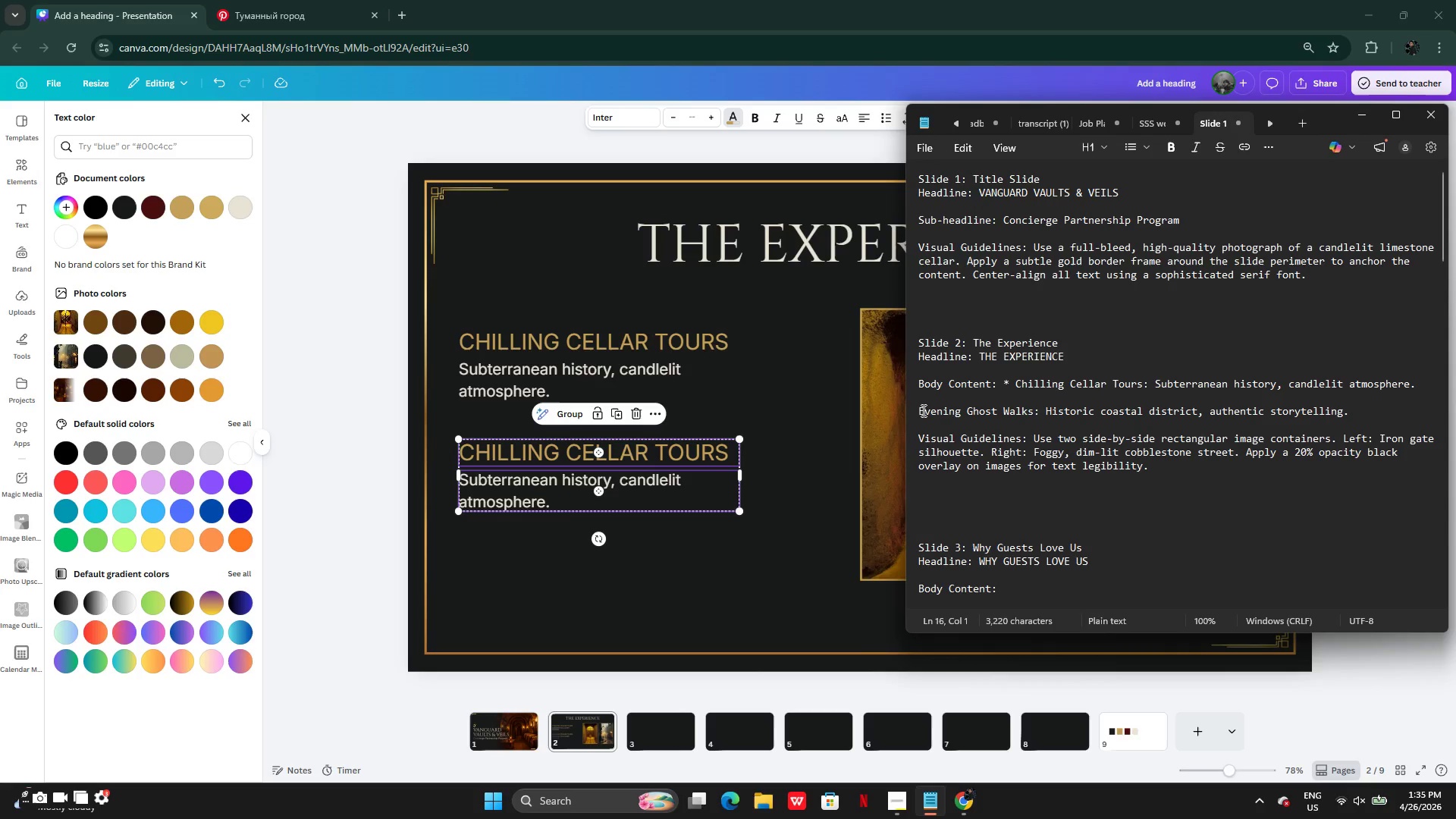 
left_click_drag(start_coordinate=[919, 410], to_coordinate=[1034, 415])
 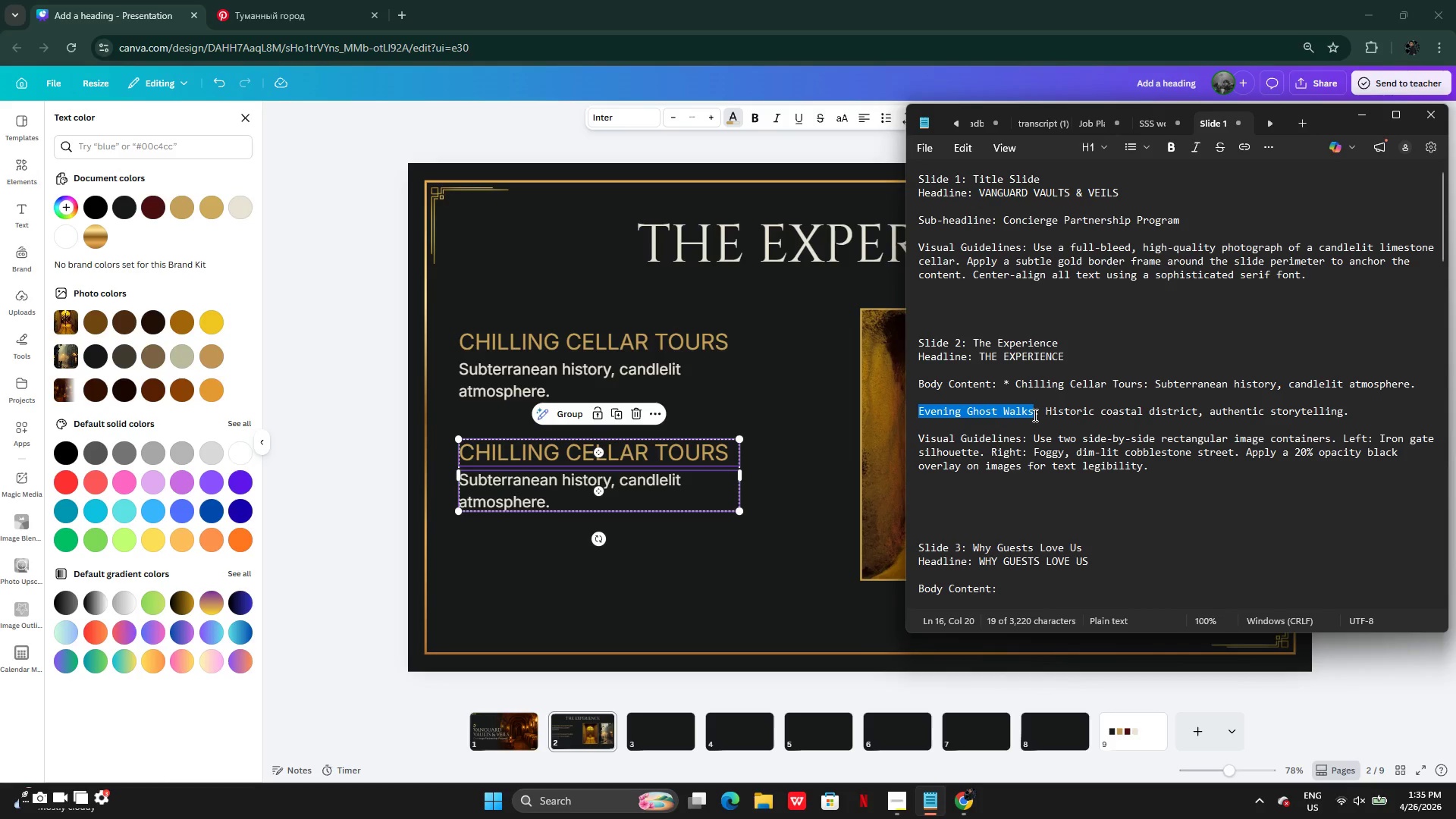 
key(Control+C)
 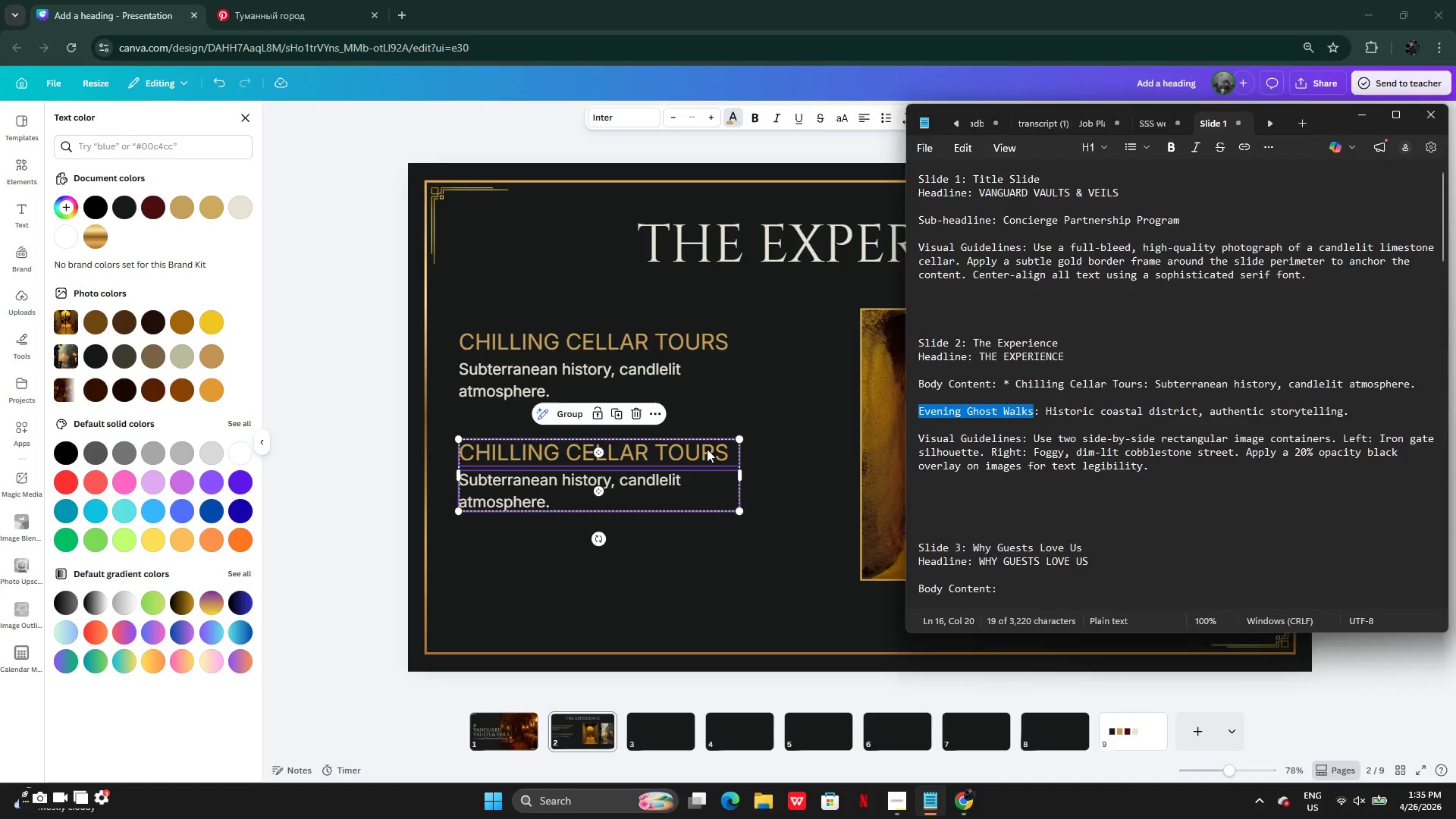 
double_click([707, 449])
 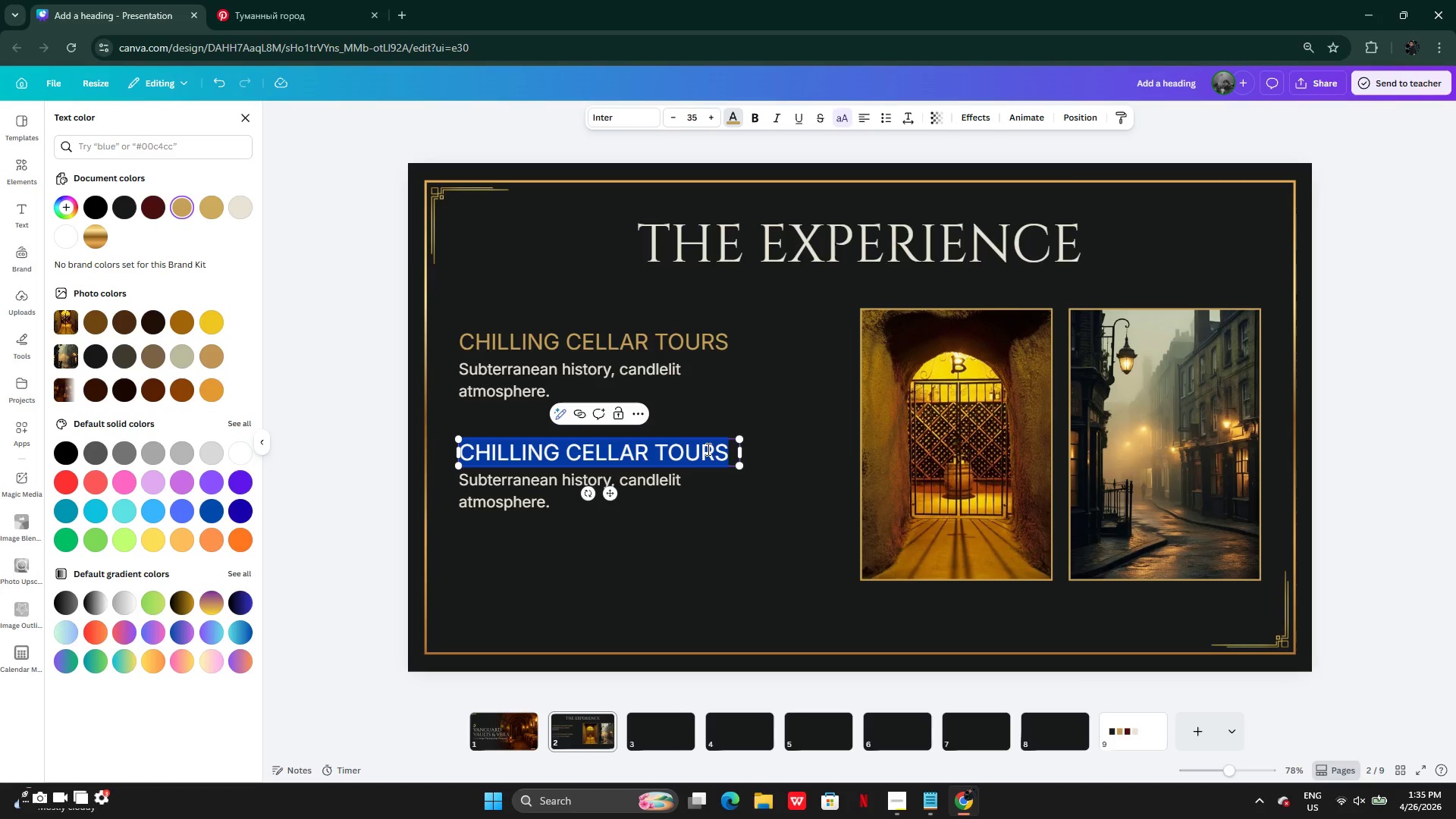 
key(Control+V)
 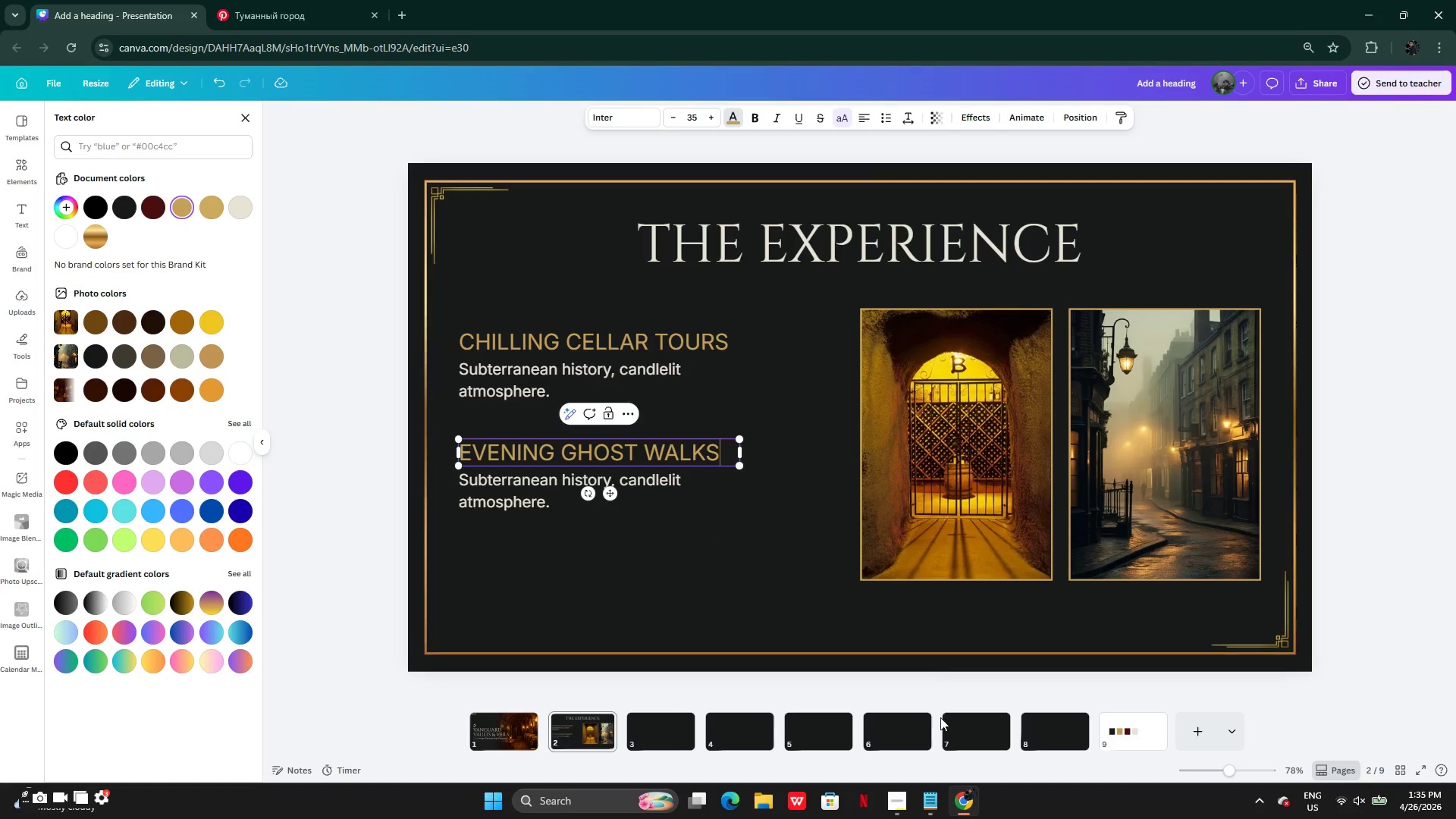 
left_click([931, 800])
 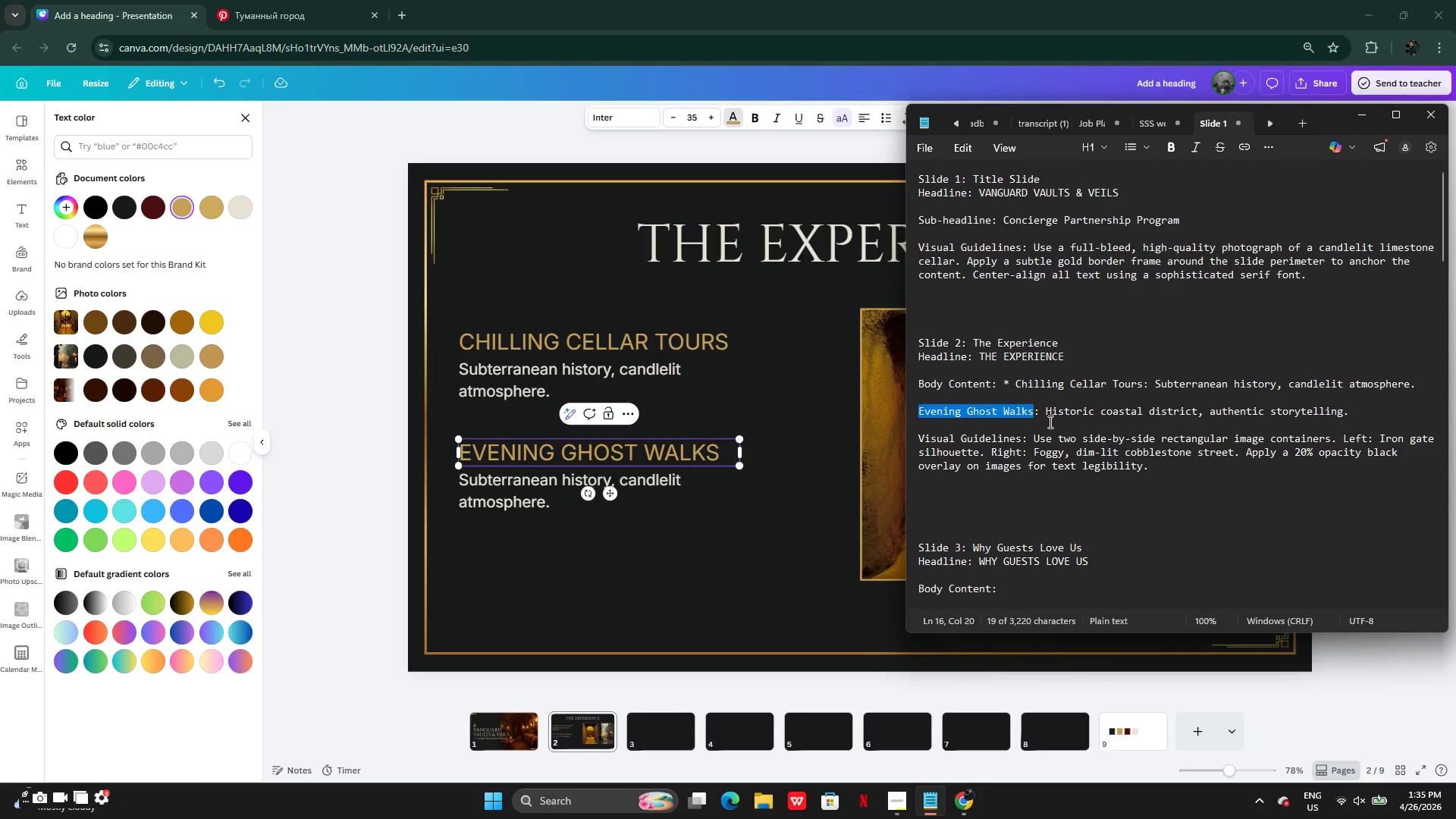 
left_click([1049, 422])
 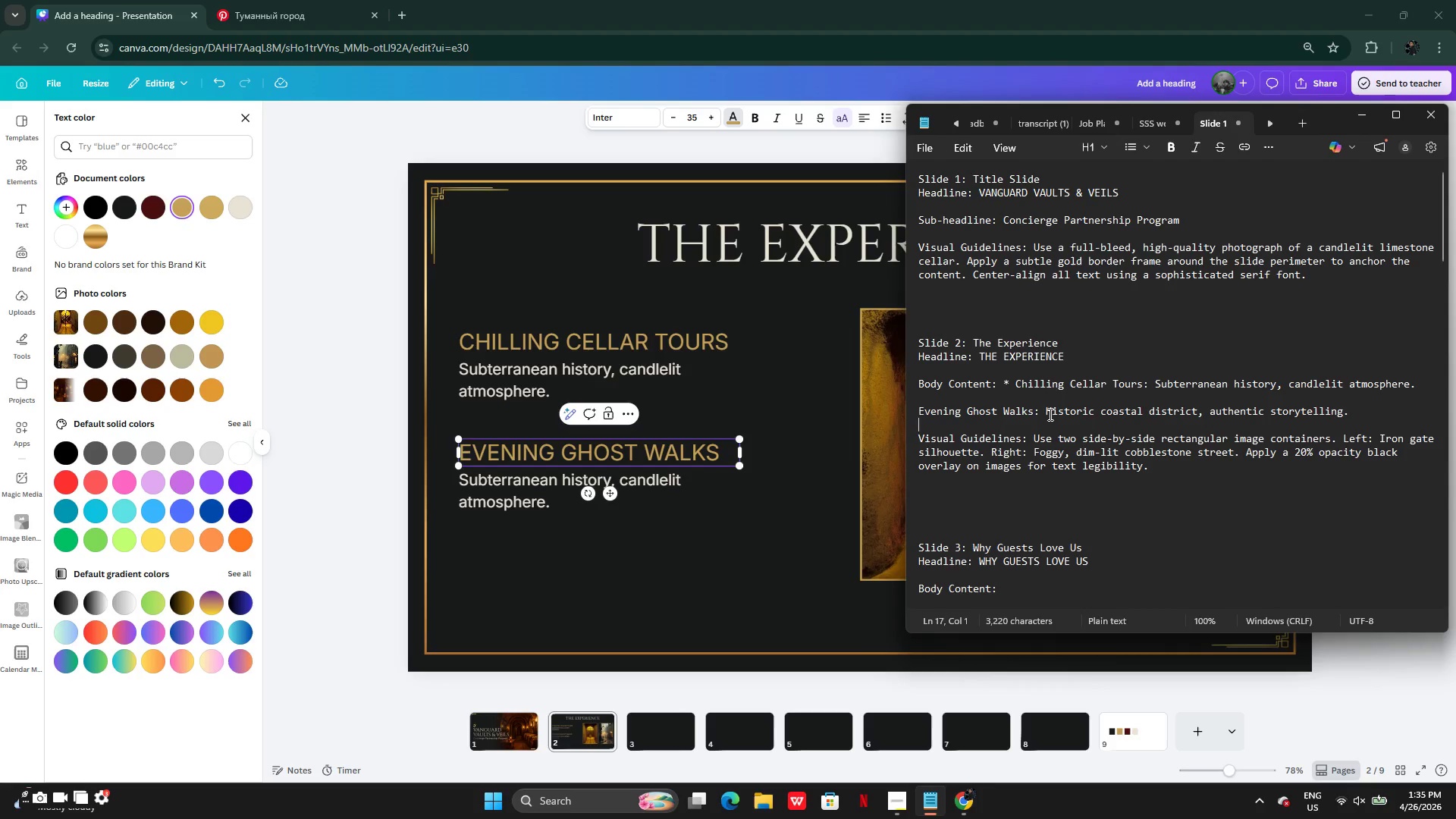 
left_click_drag(start_coordinate=[1049, 414], to_coordinate=[1347, 409])
 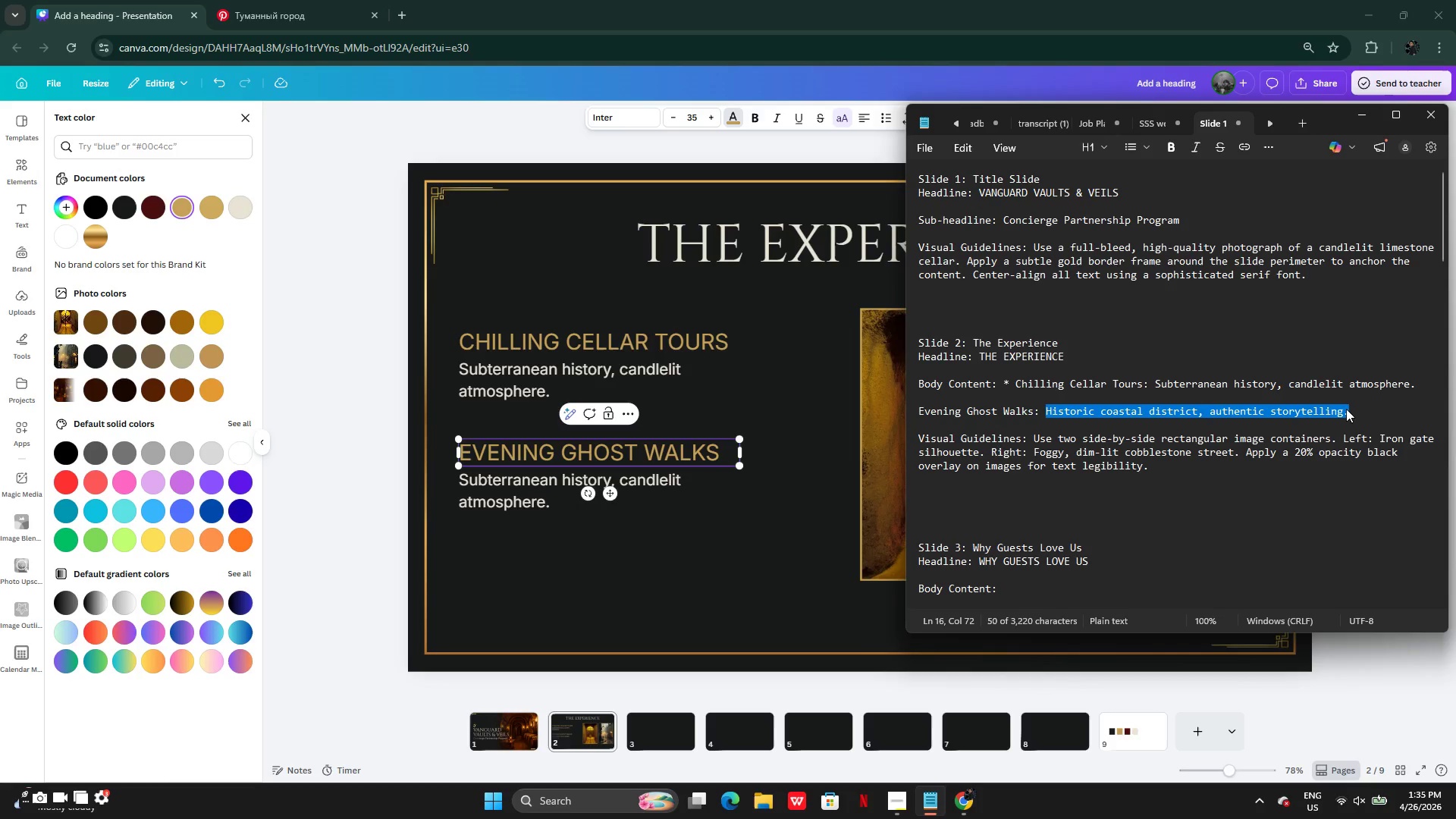 
key(Control+C)
 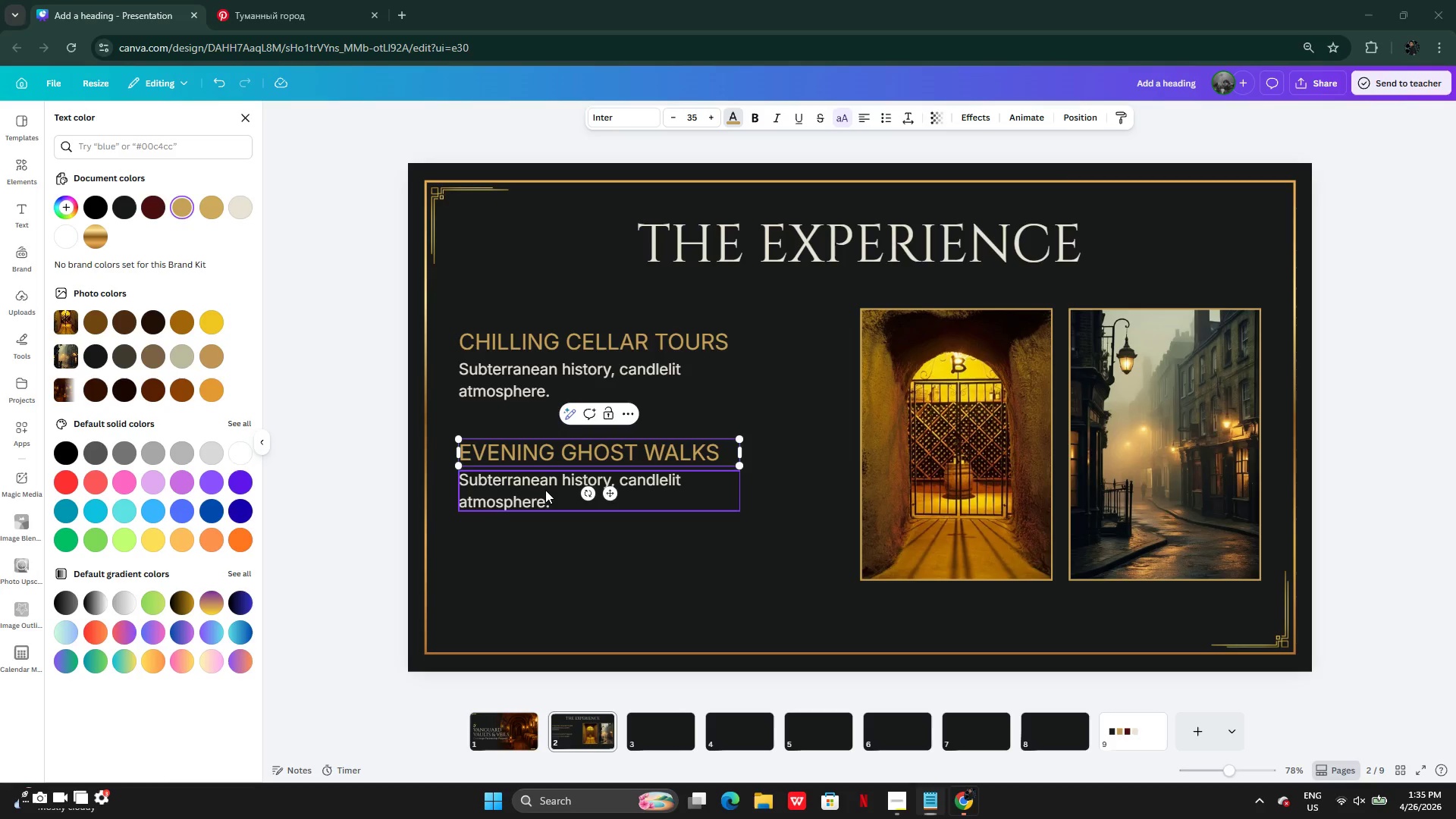 
double_click([545, 490])
 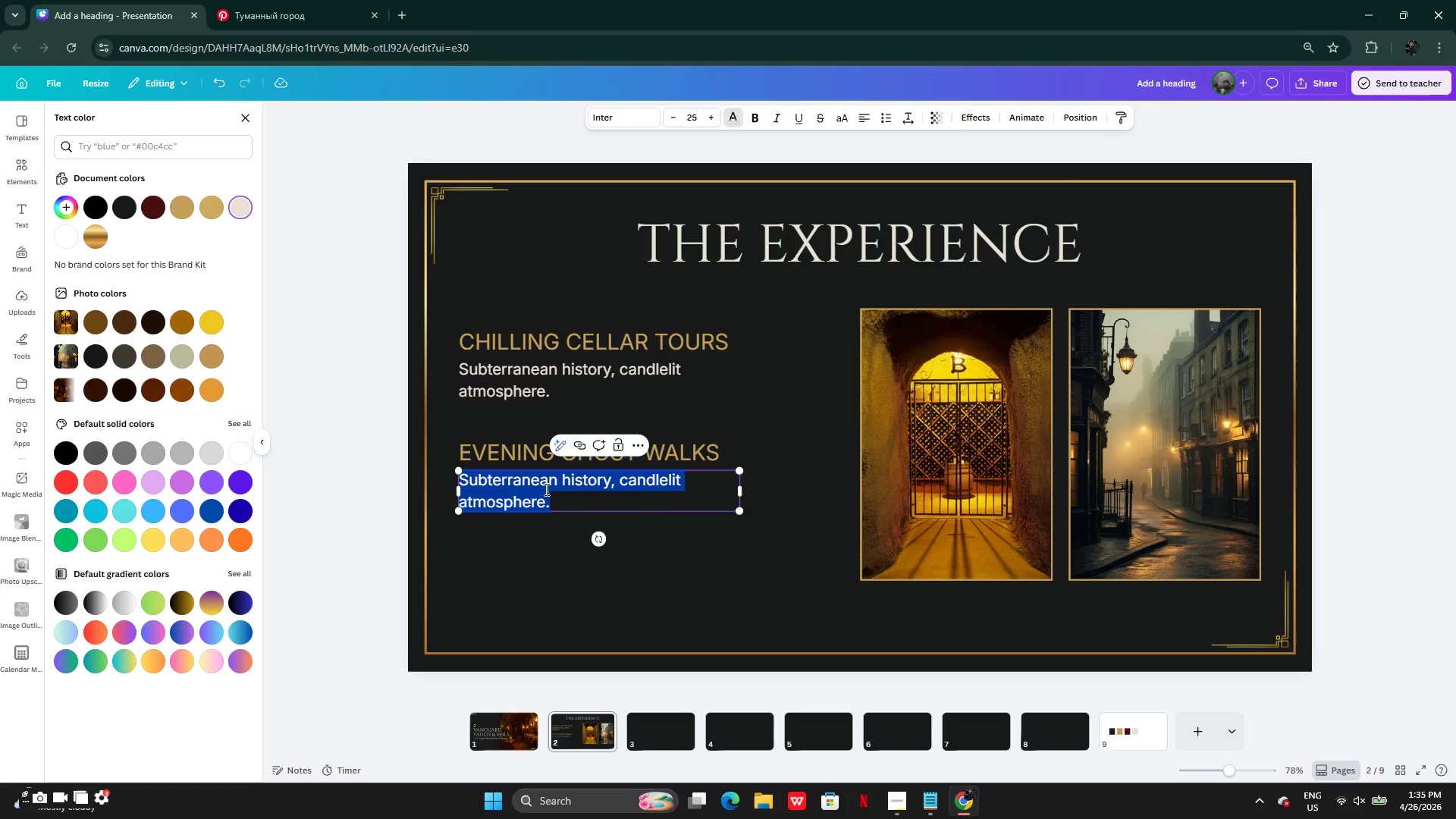 
key(Control+V)
 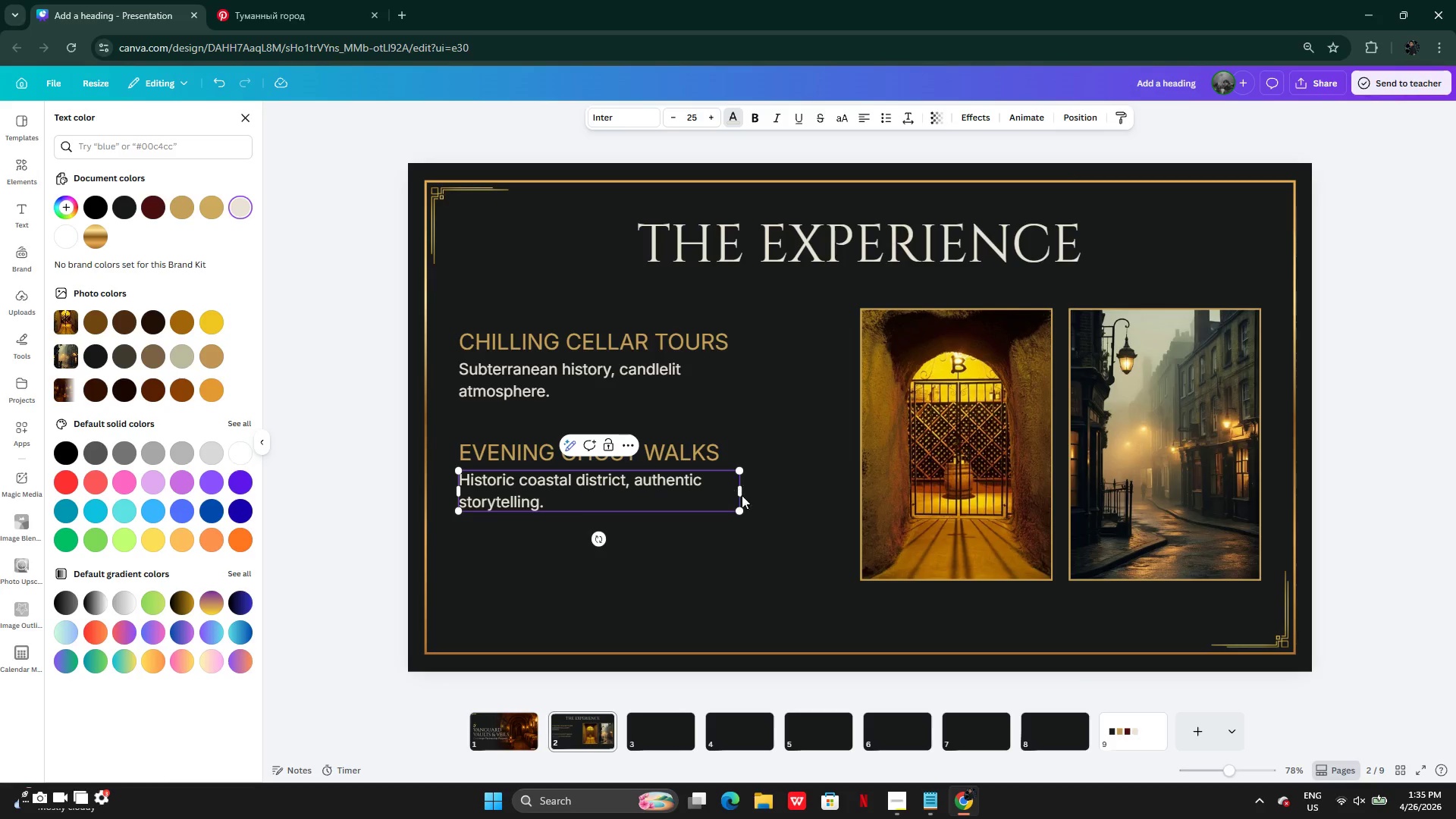 
left_click_drag(start_coordinate=[742, 497], to_coordinate=[730, 487])
 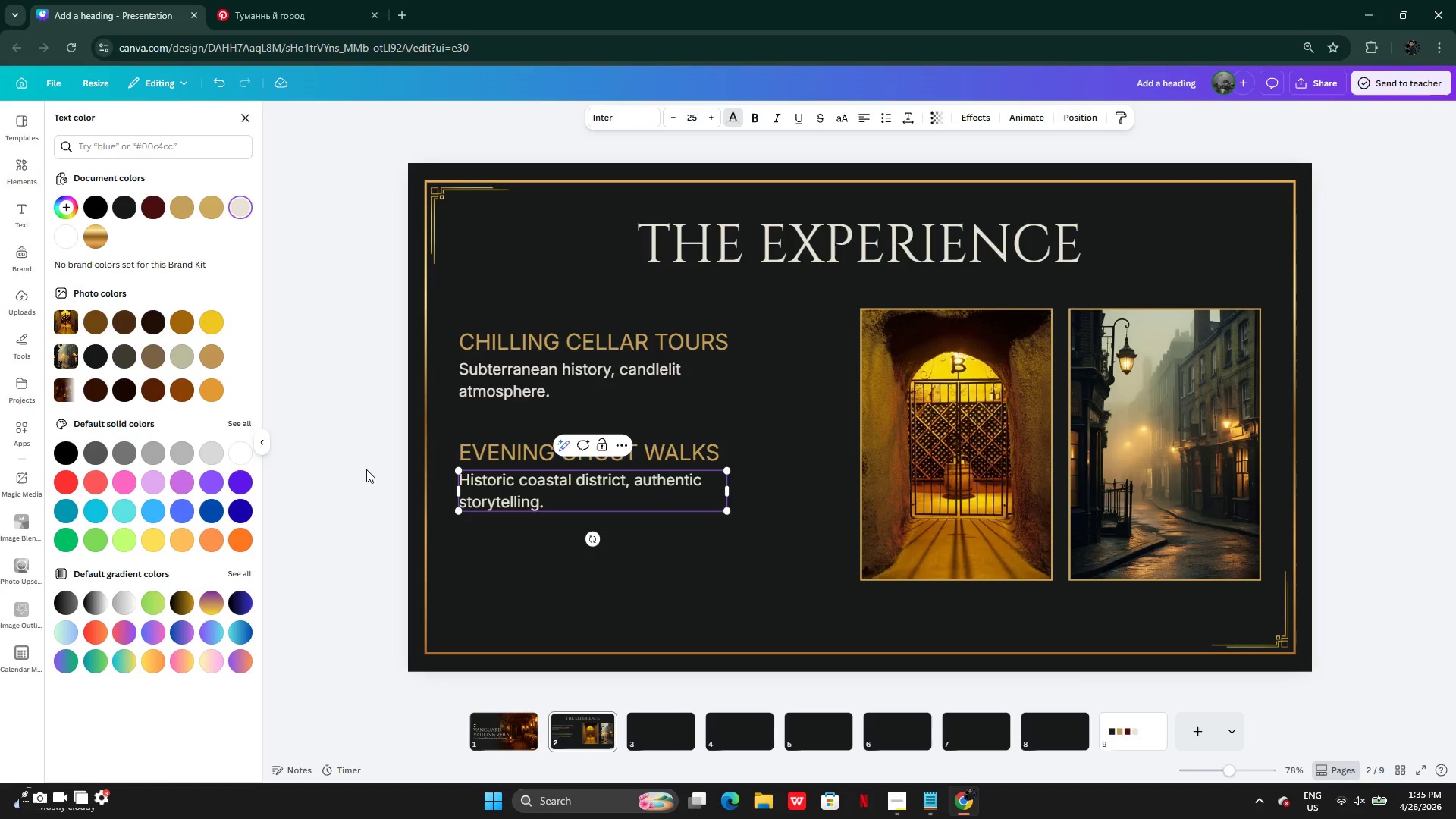 
left_click([366, 469])
 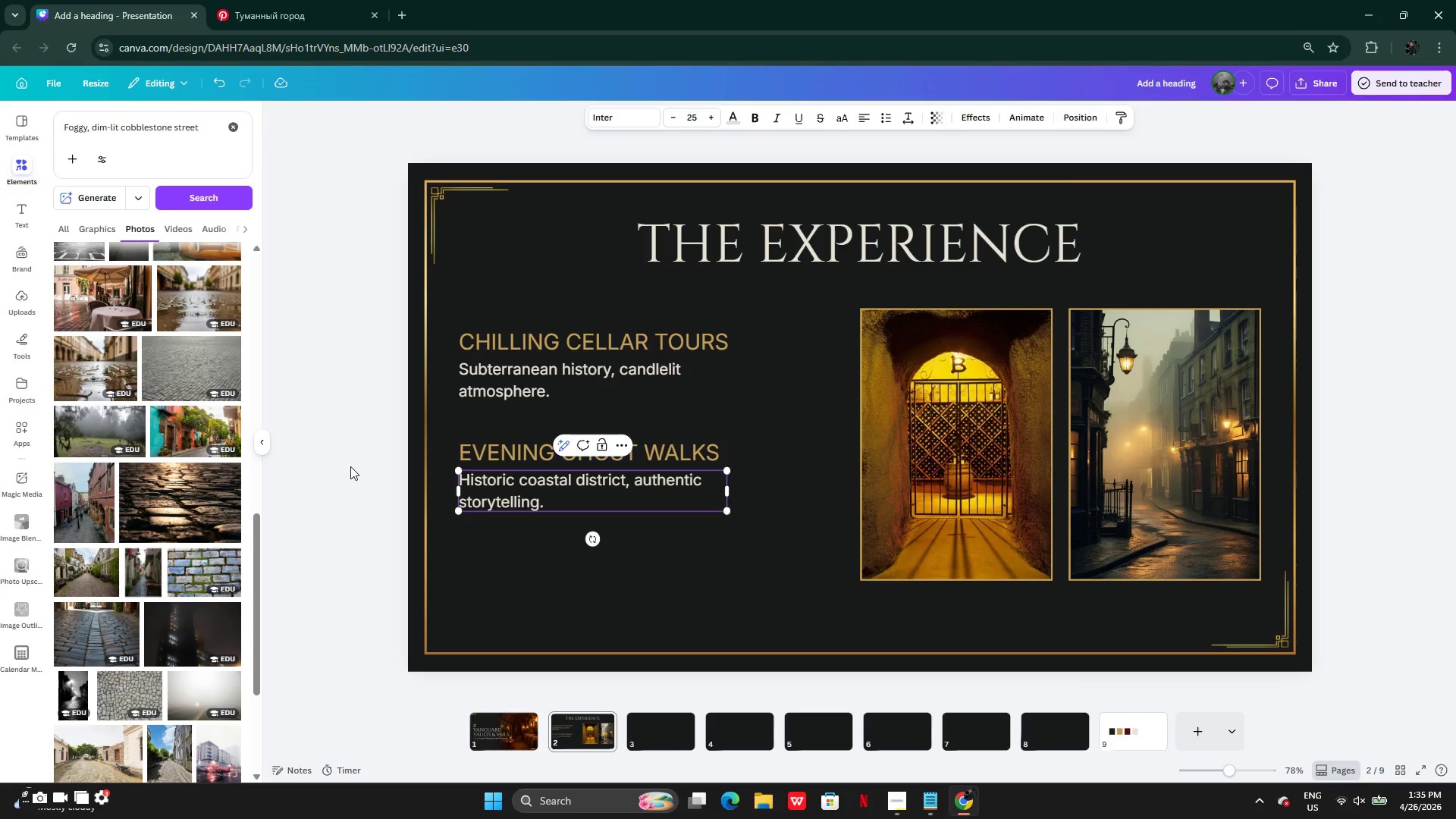 
left_click([349, 466])
 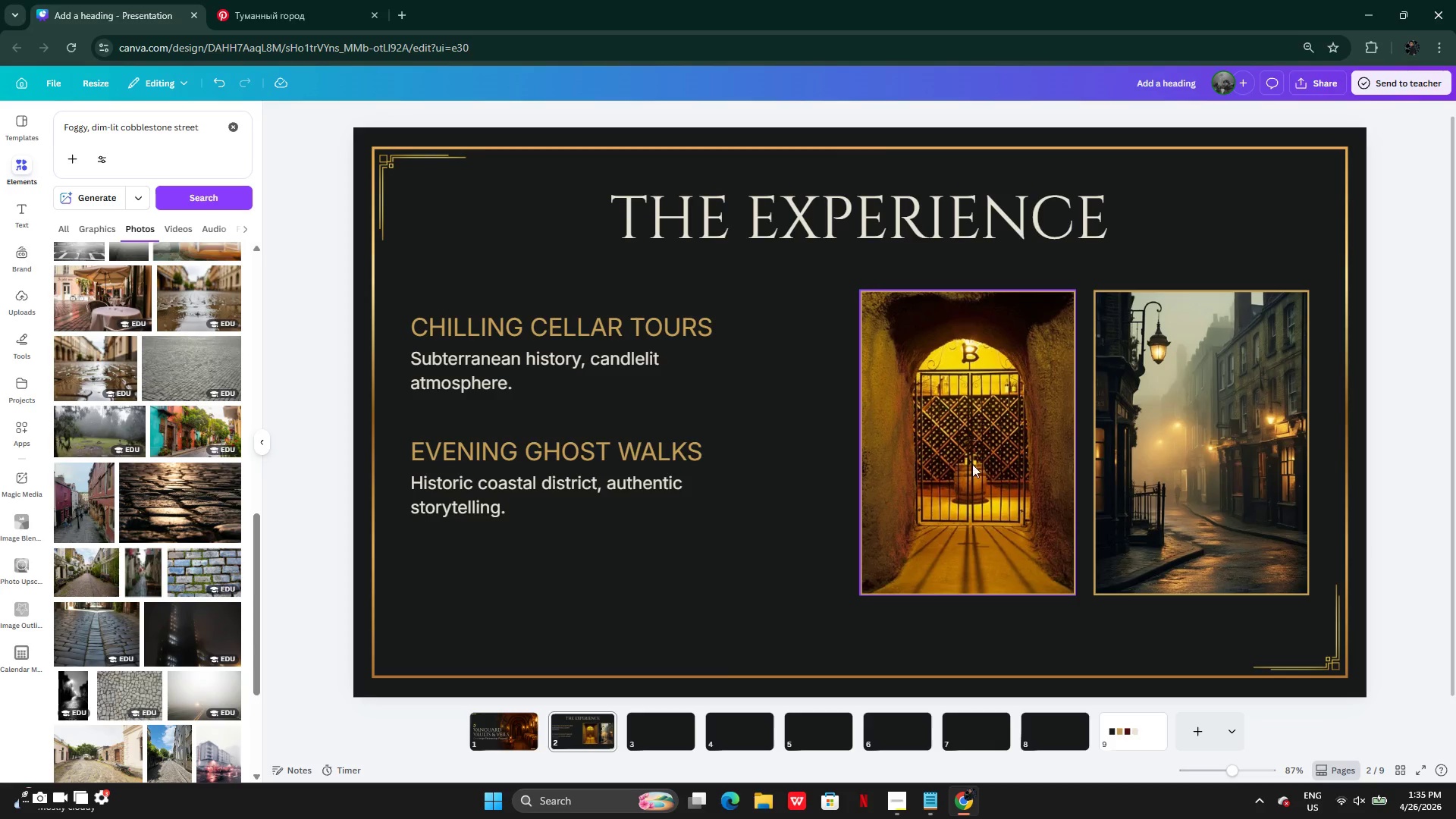 
wait(5.42)
 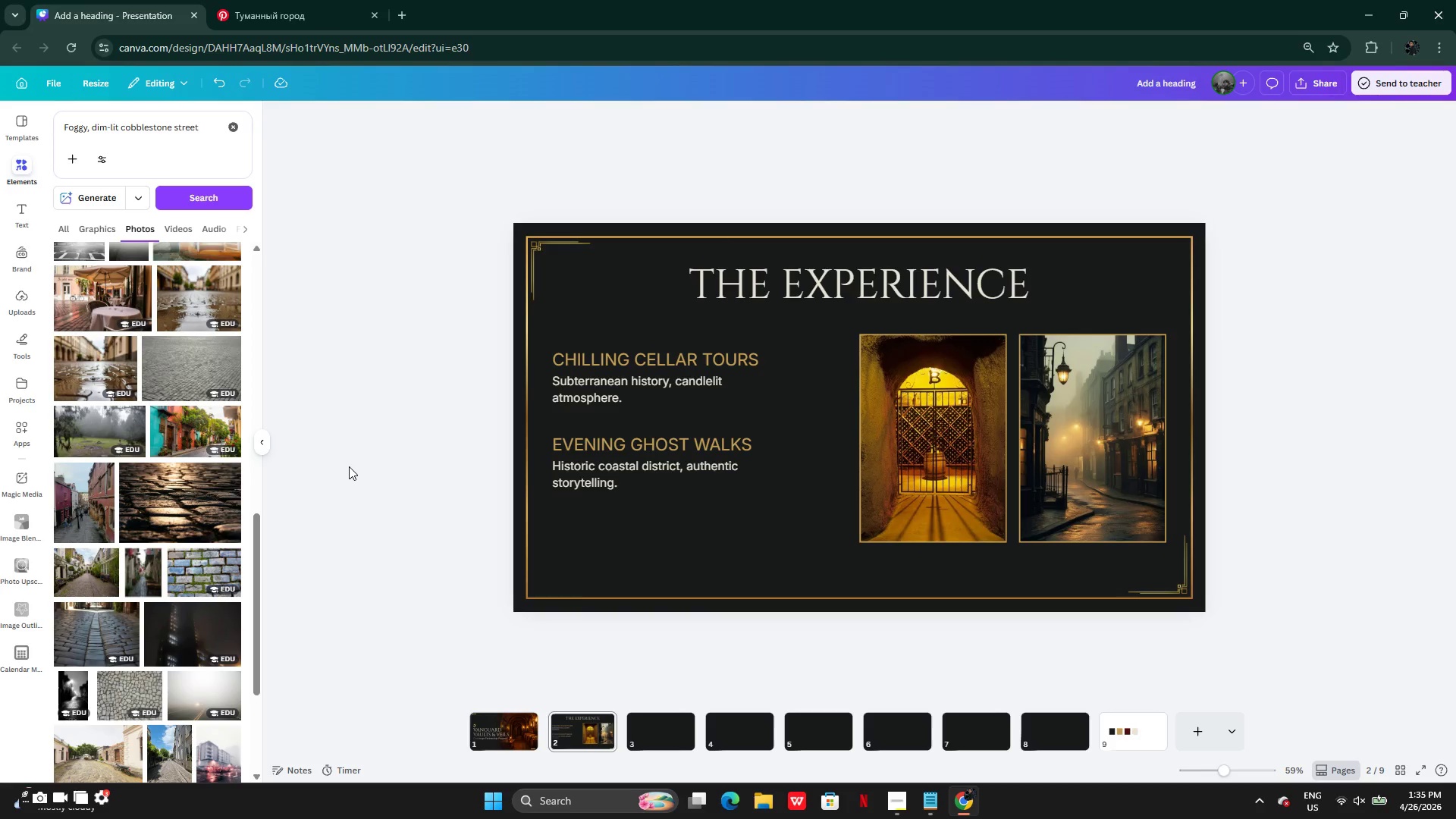 
left_click_drag(start_coordinate=[970, 464], to_coordinate=[943, 466])
 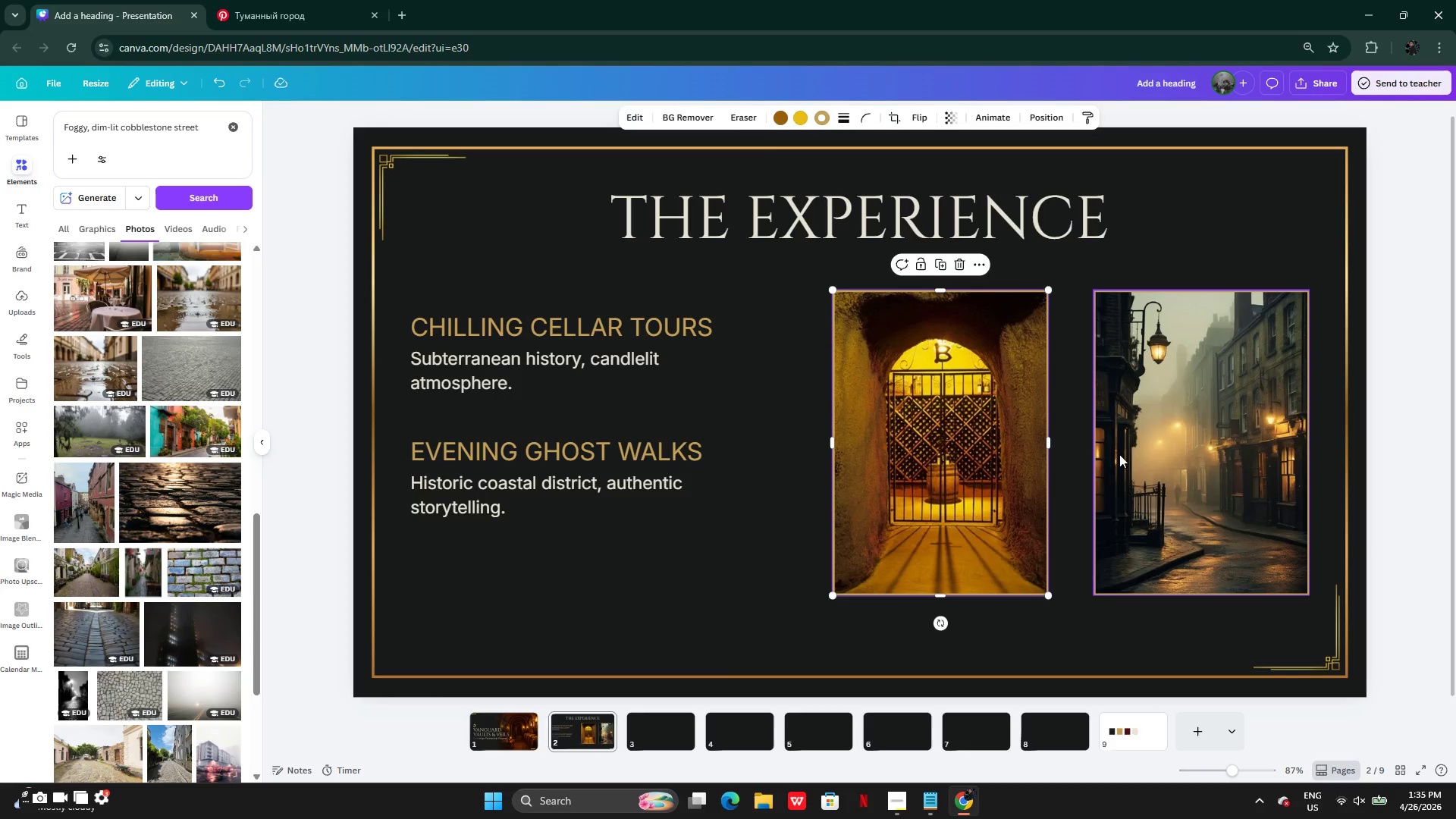 
left_click([1122, 453])
 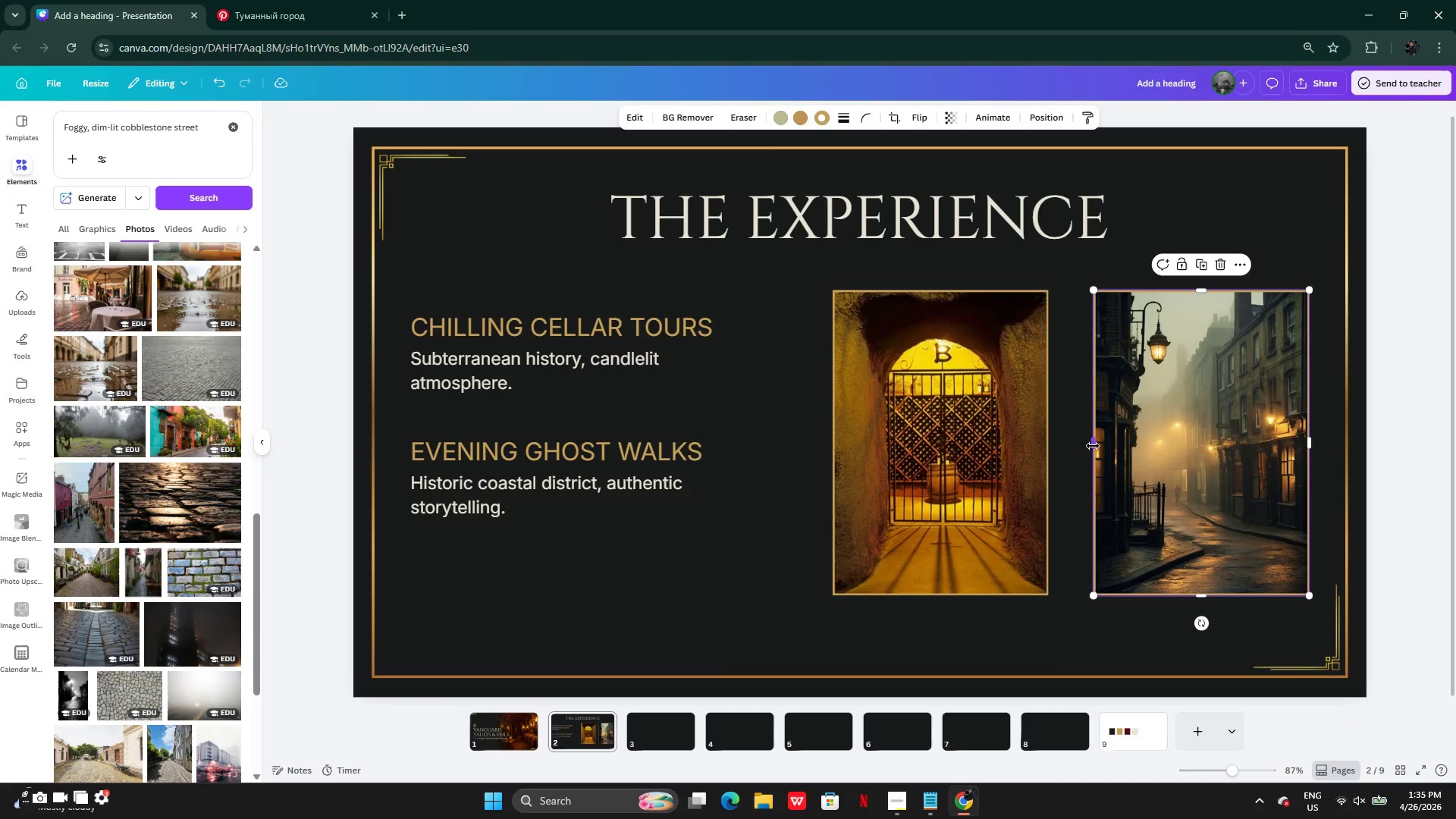 
left_click_drag(start_coordinate=[1093, 446], to_coordinate=[1075, 446])
 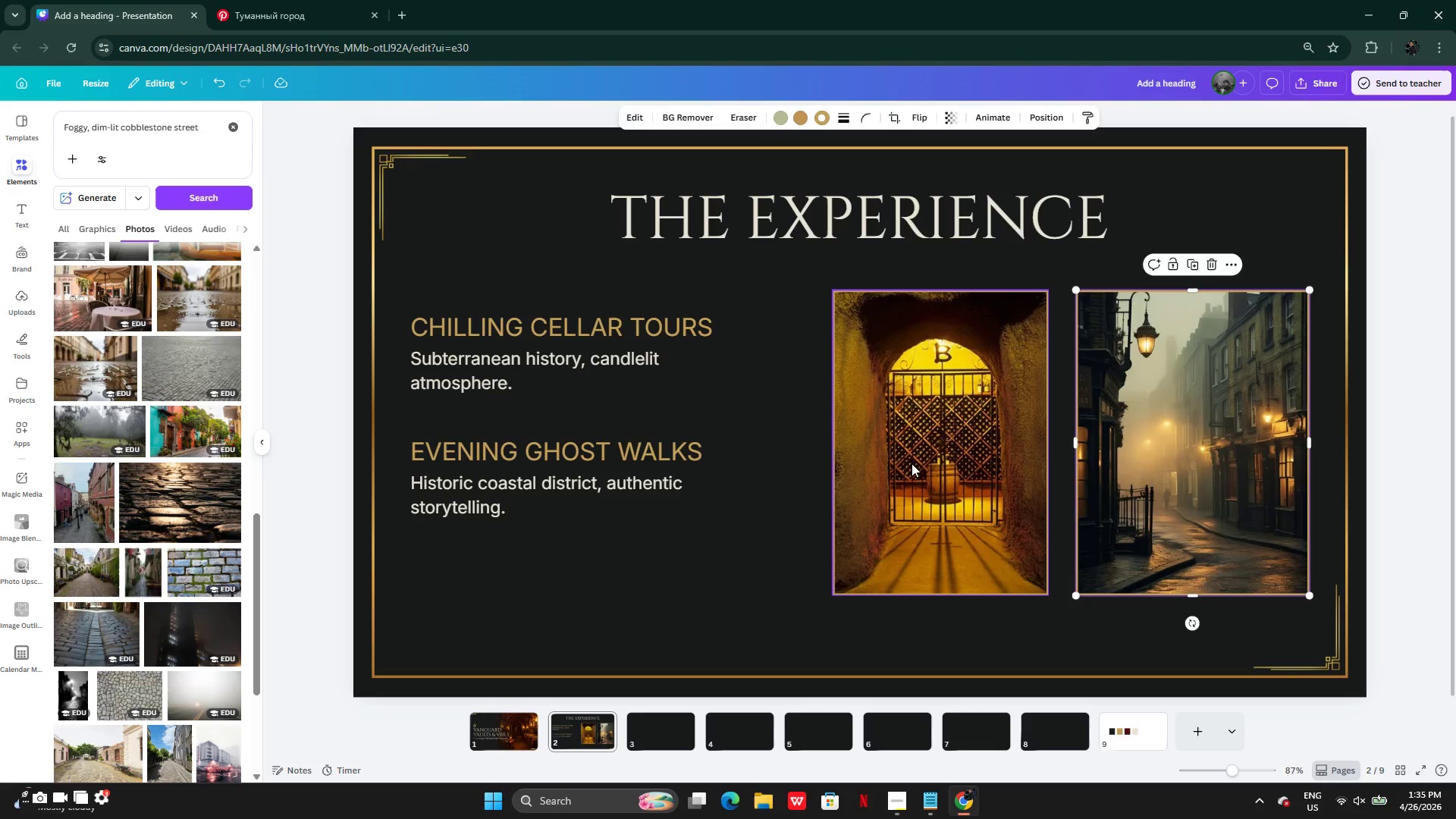 
left_click([912, 463])
 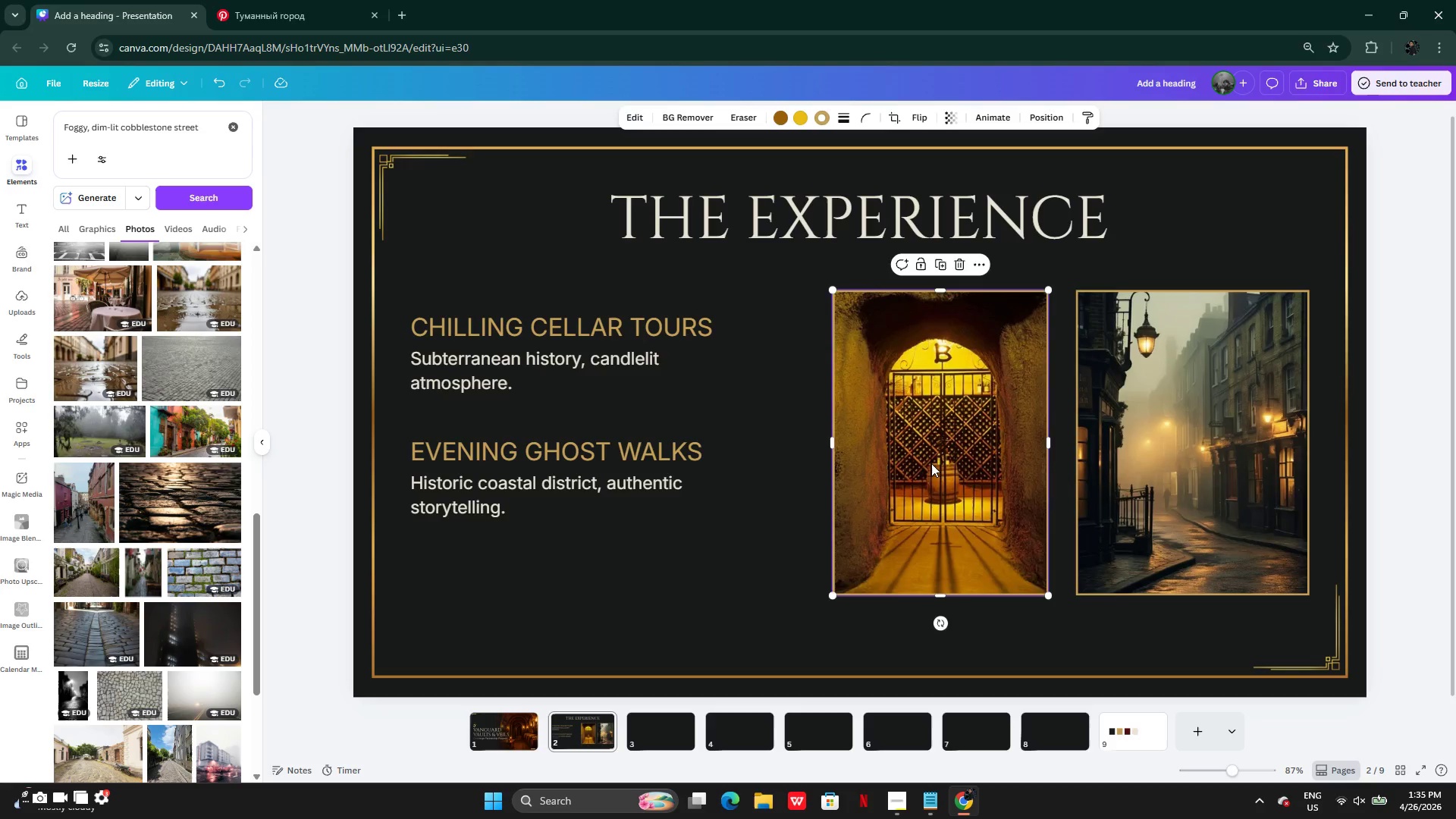 
left_click_drag(start_coordinate=[912, 463], to_coordinate=[1153, 465])
 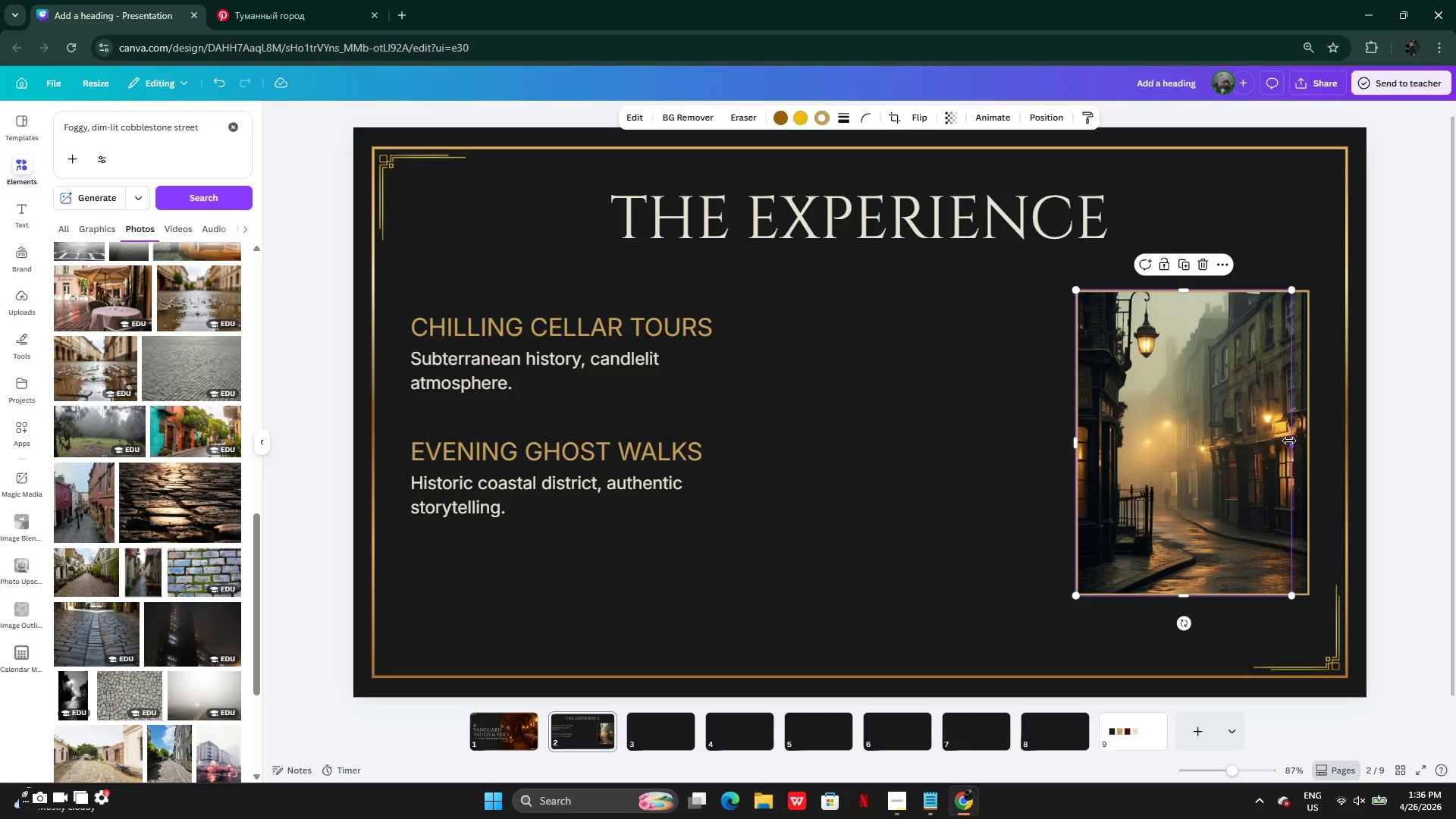 
left_click_drag(start_coordinate=[1290, 441], to_coordinate=[1306, 442])
 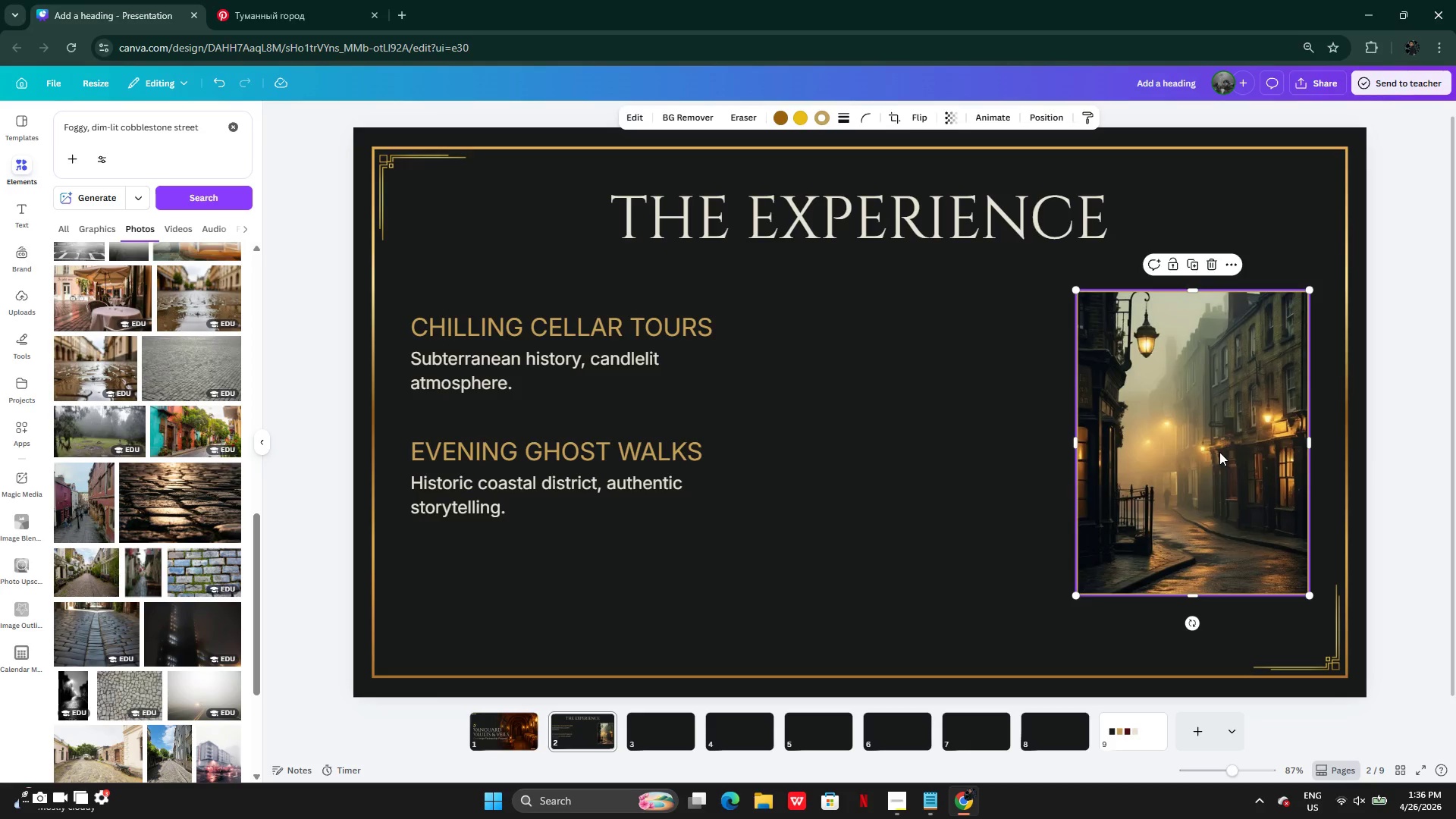 
left_click_drag(start_coordinate=[1219, 452], to_coordinate=[1069, 457])
 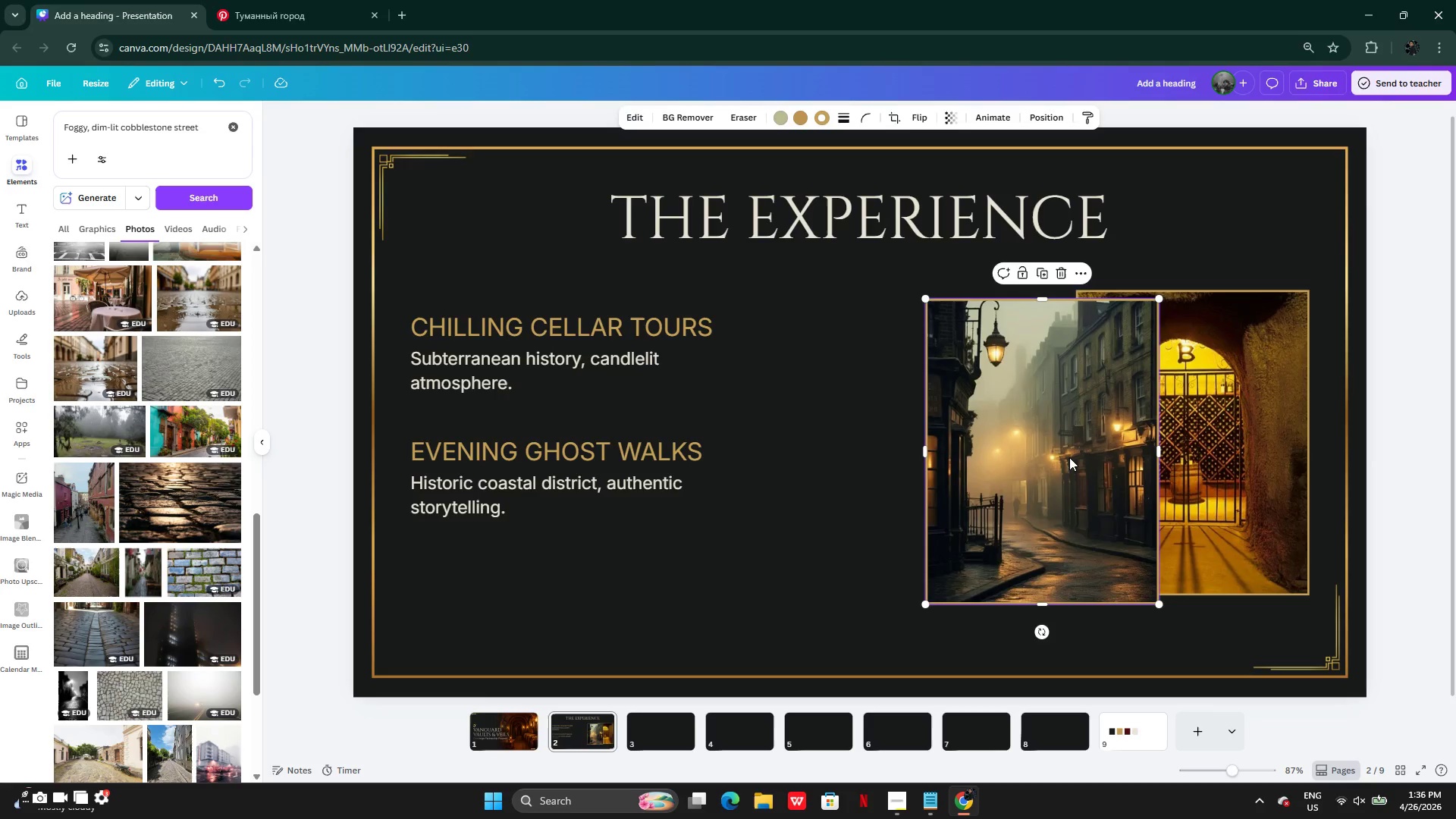 
key(Control+Z)
 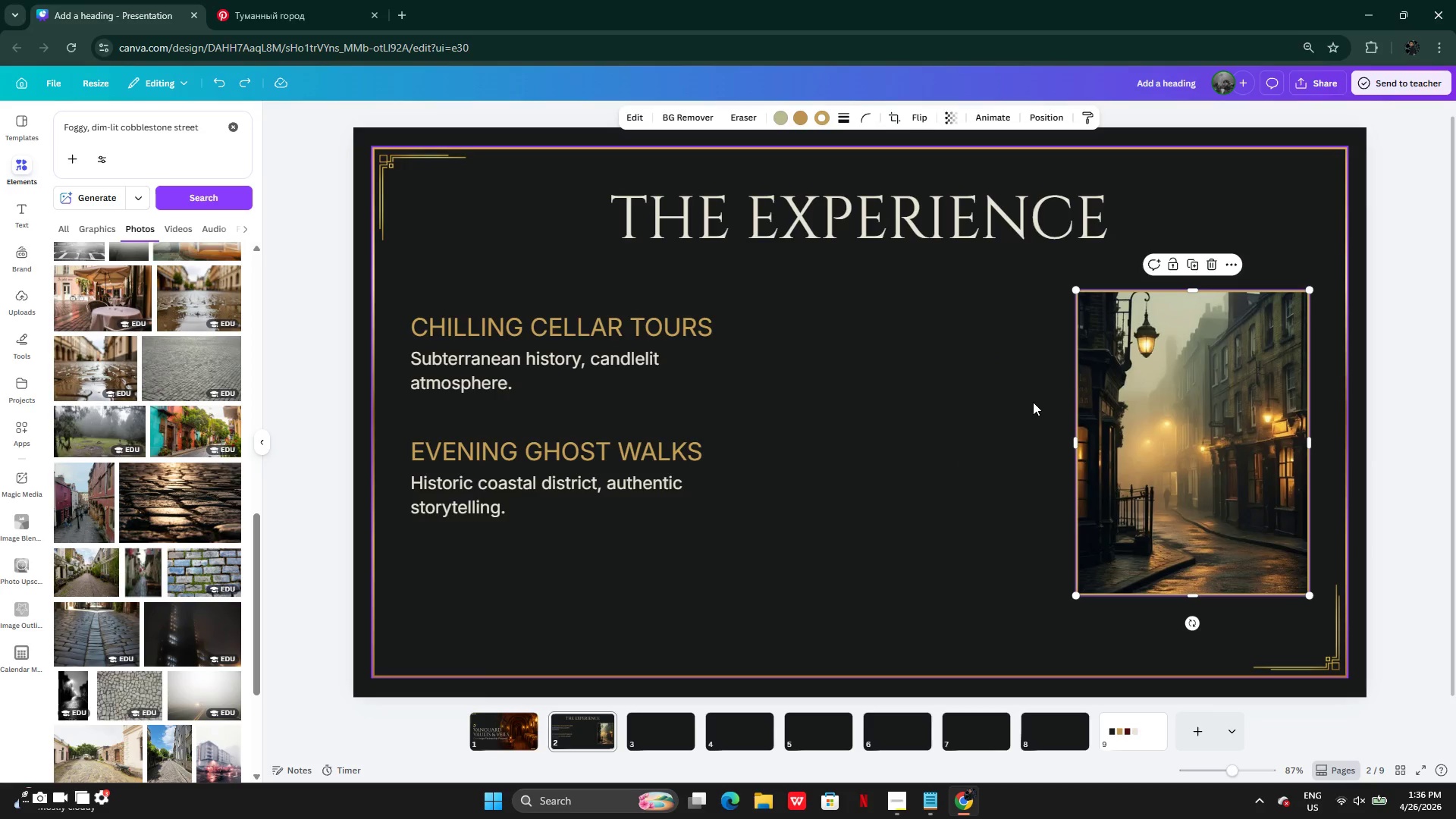 
left_click_drag(start_coordinate=[1126, 403], to_coordinate=[1113, 403])
 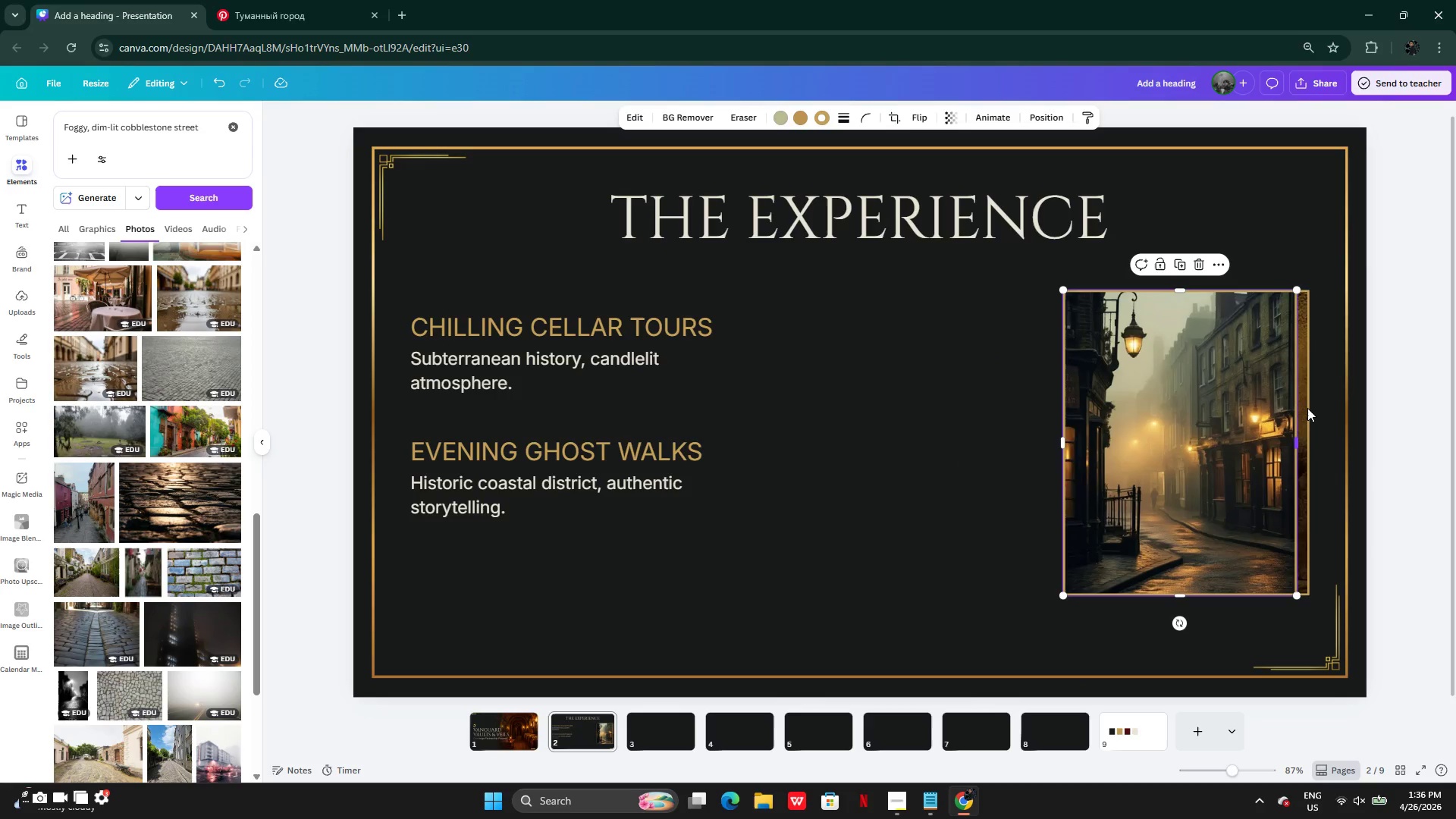 
left_click([1308, 408])
 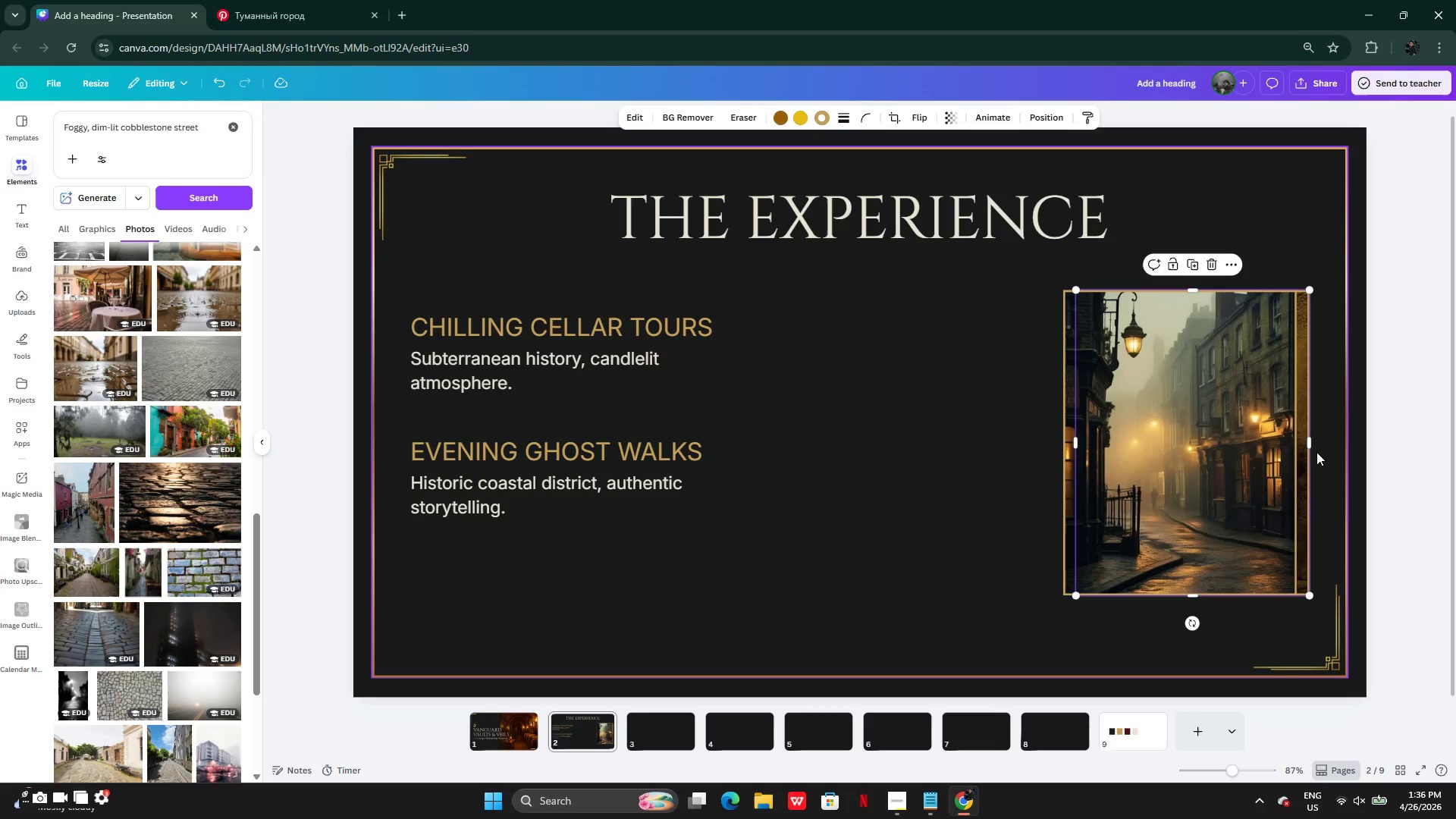 
hold_key(key=ArrowLeft, duration=1.17)
 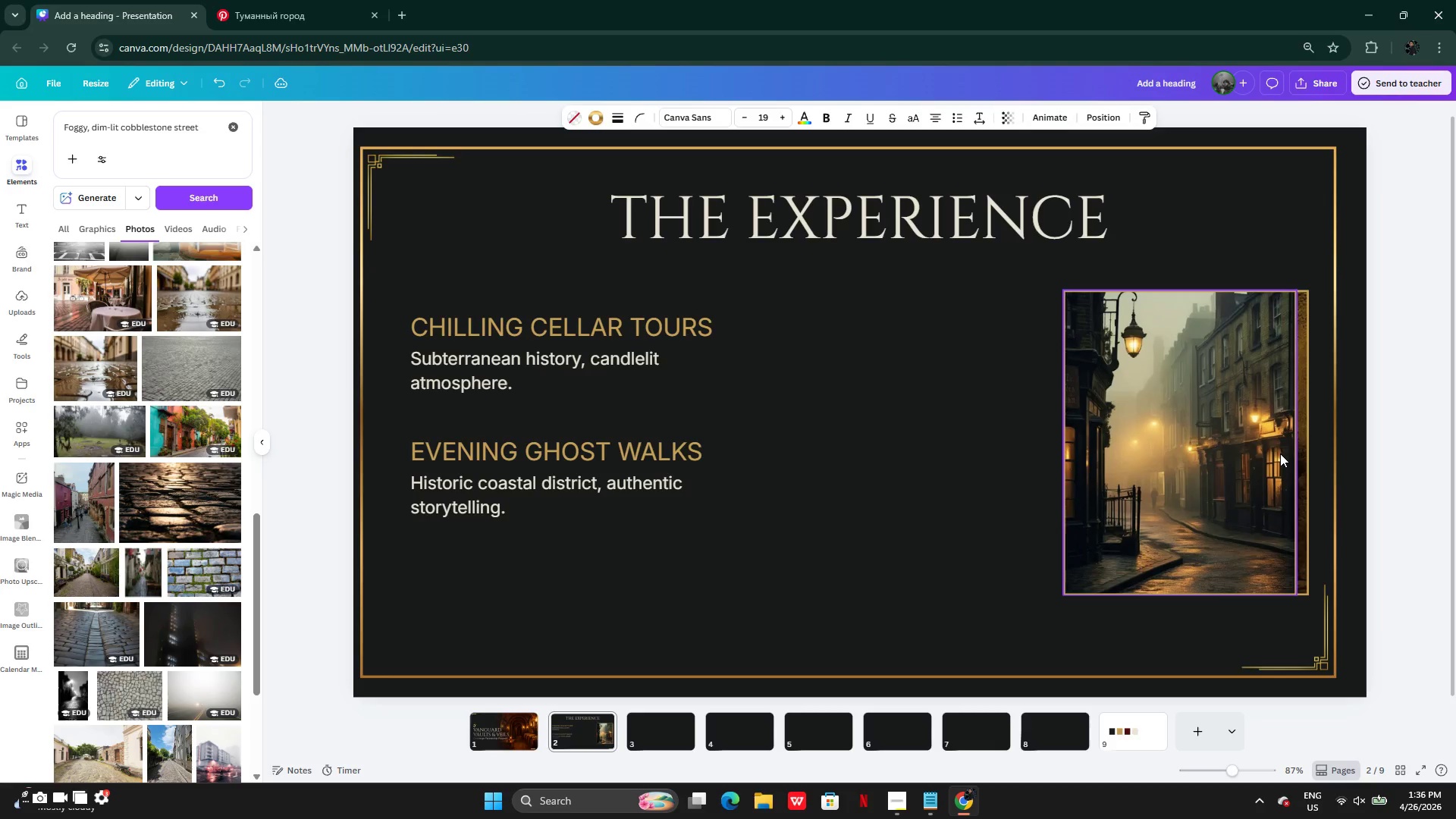 
key(Control+Z)
 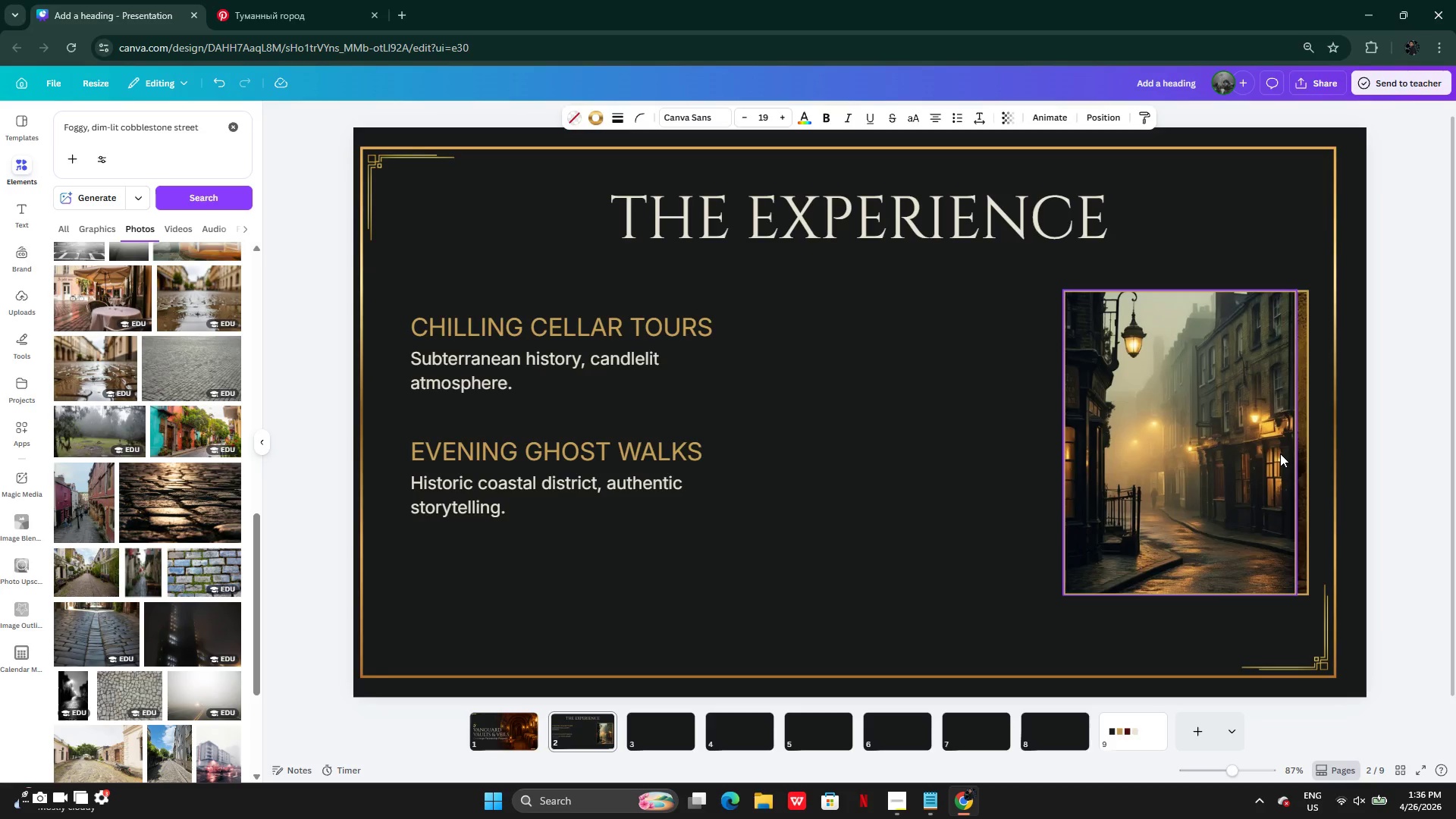 
key(Control+Z)
 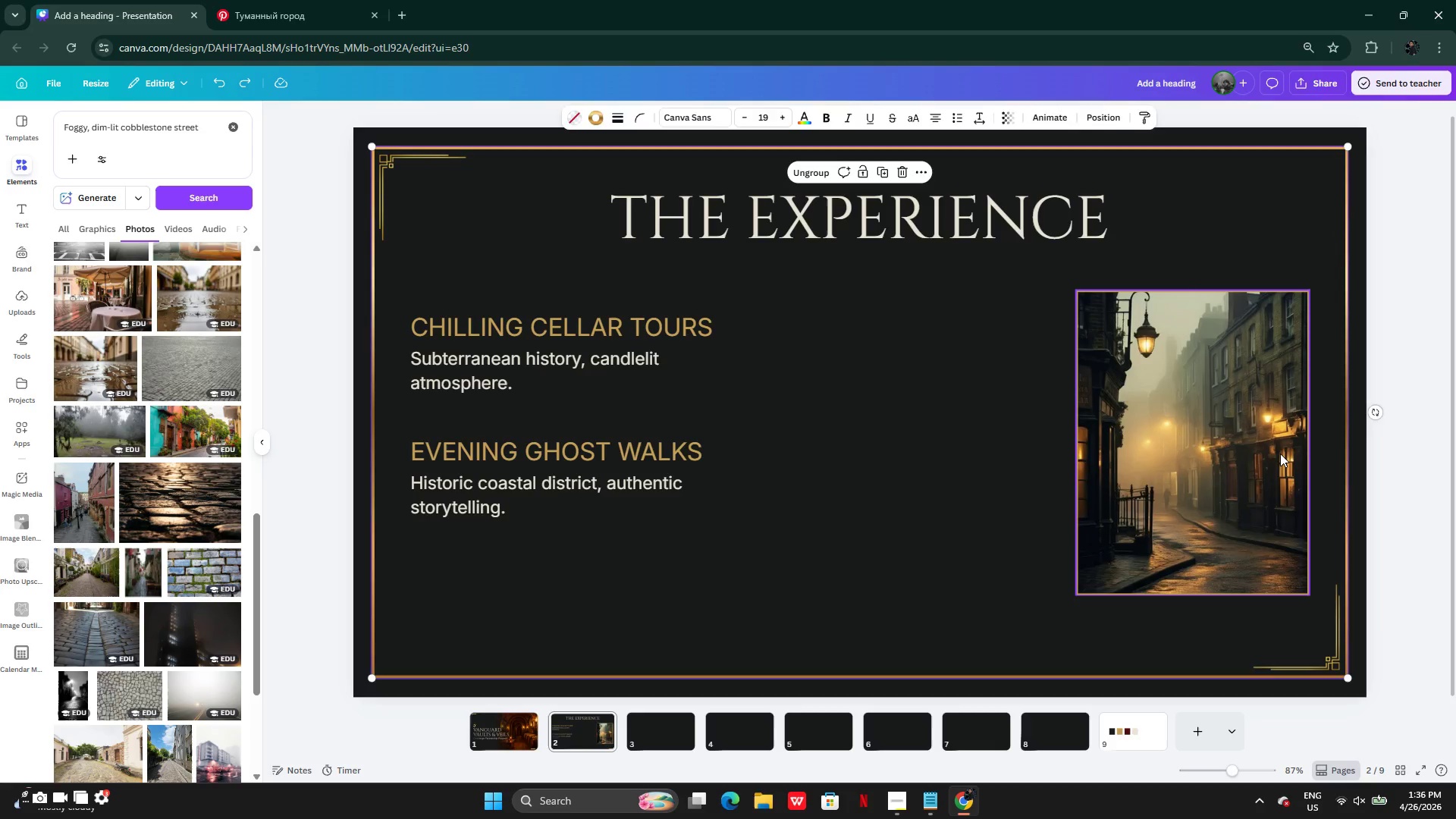 
left_click_drag(start_coordinate=[1280, 453], to_coordinate=[1116, 456])
 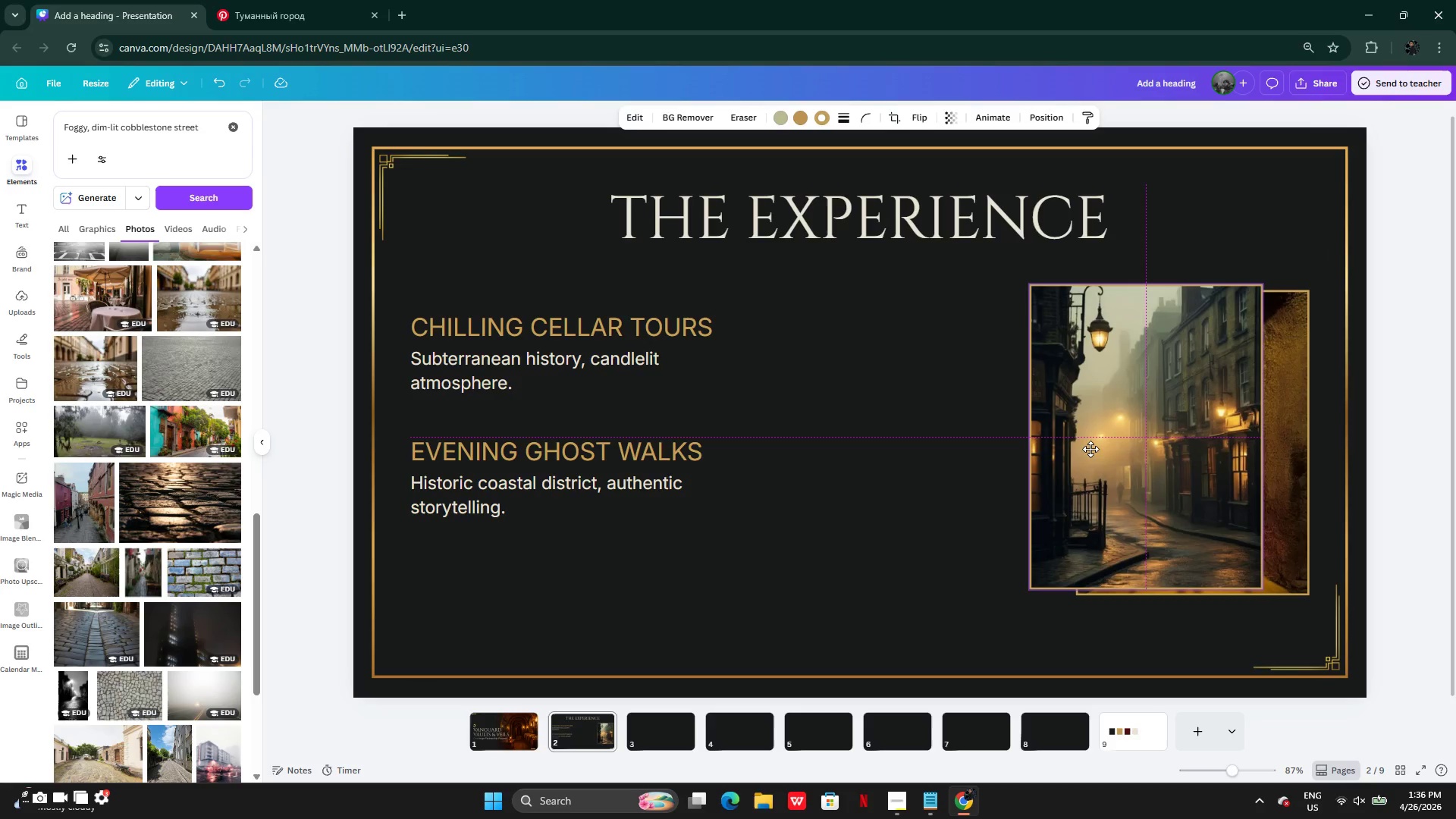 
left_click([1116, 456])
 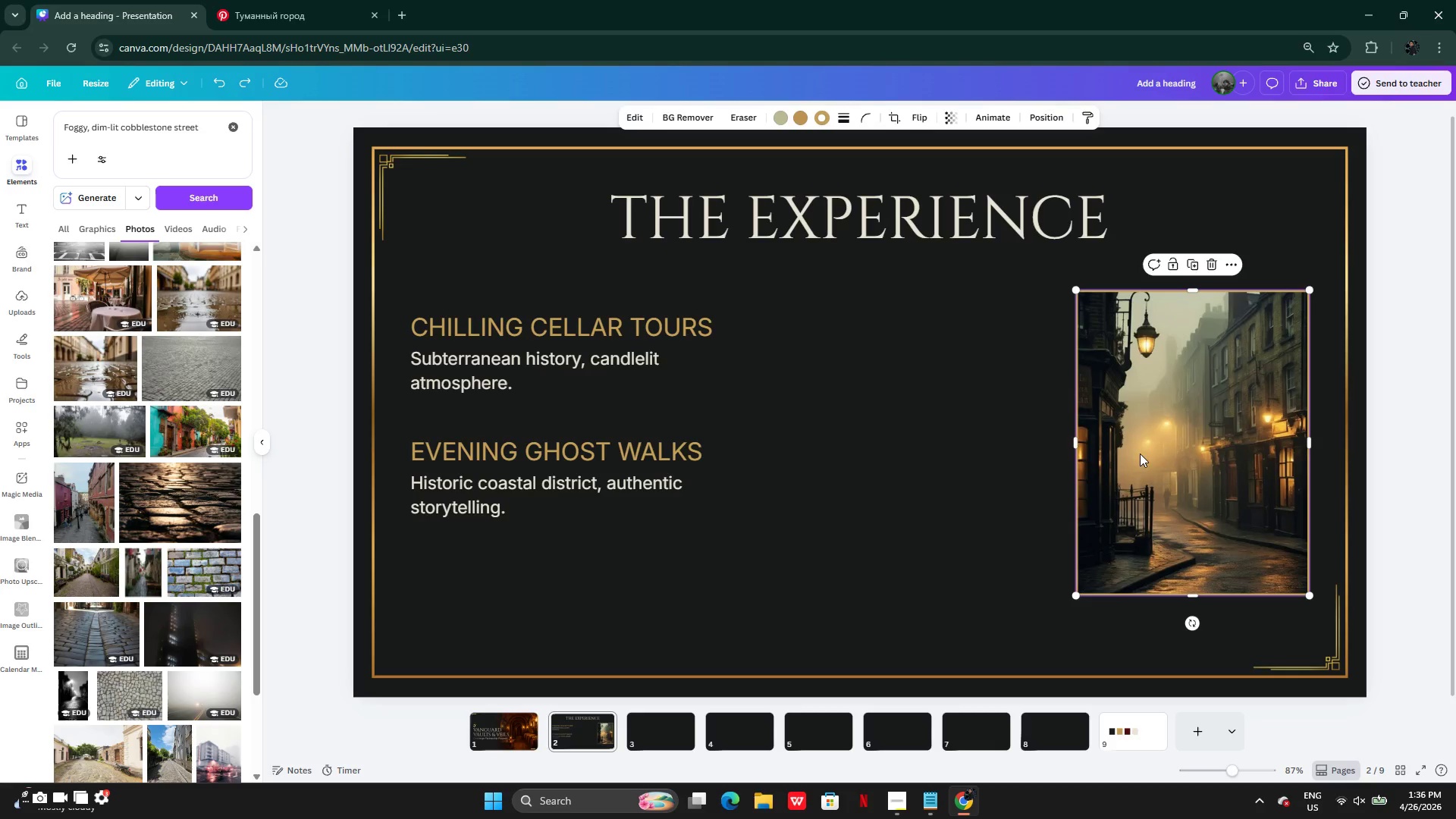 
left_click_drag(start_coordinate=[1140, 453], to_coordinate=[1053, 454])
 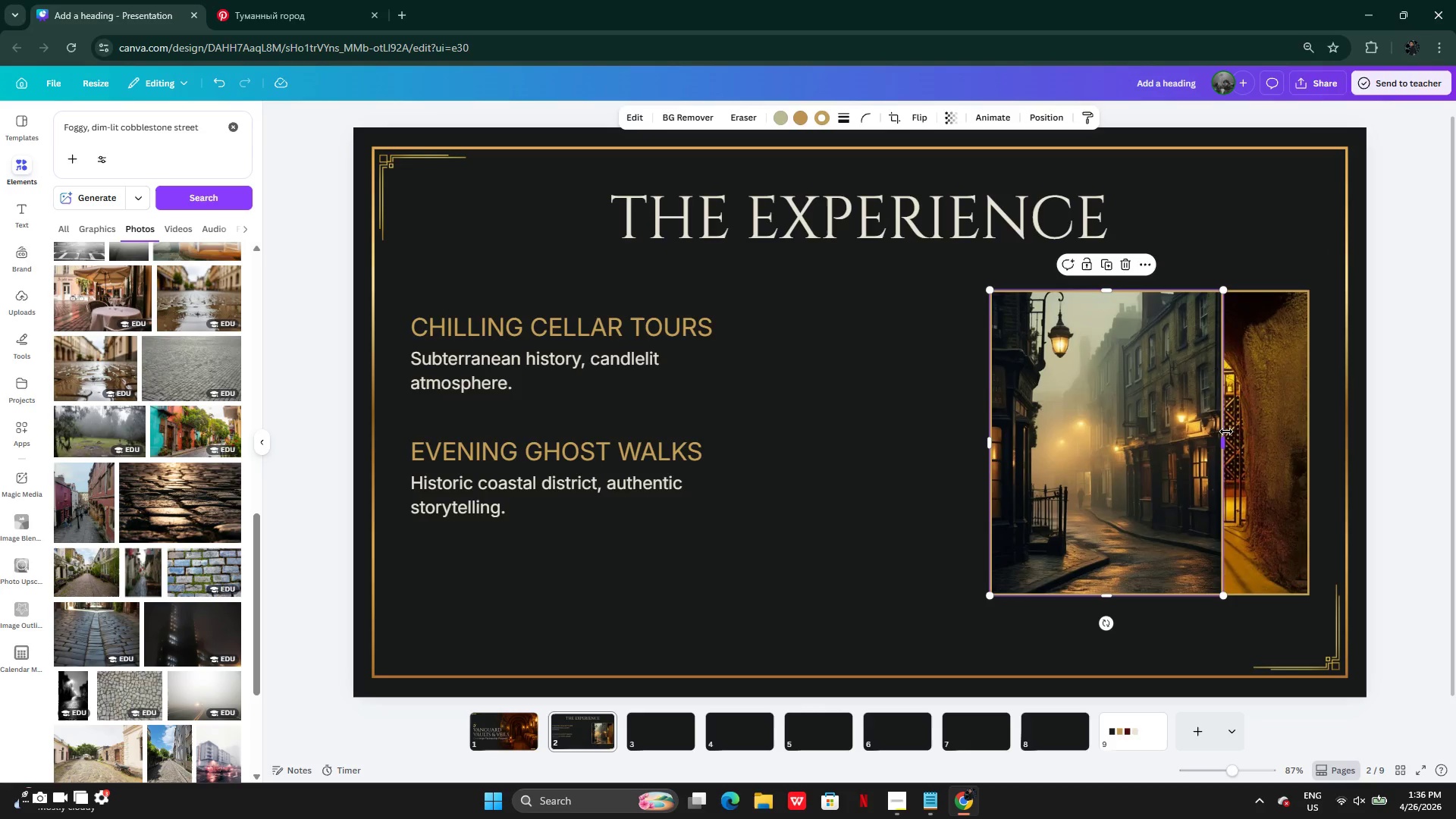 
left_click([1238, 430])
 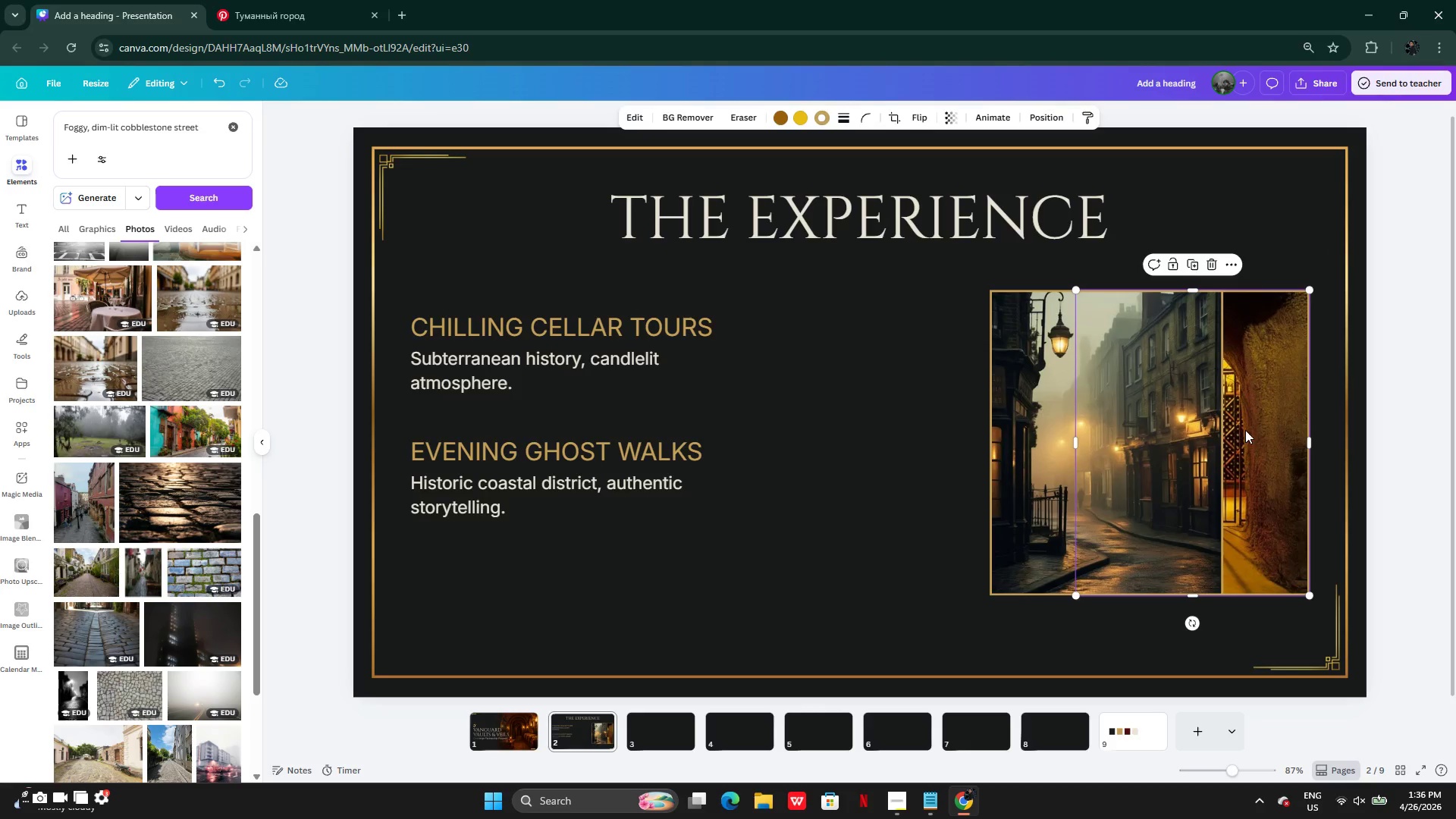 
left_click_drag(start_coordinate=[1245, 430], to_coordinate=[978, 430])
 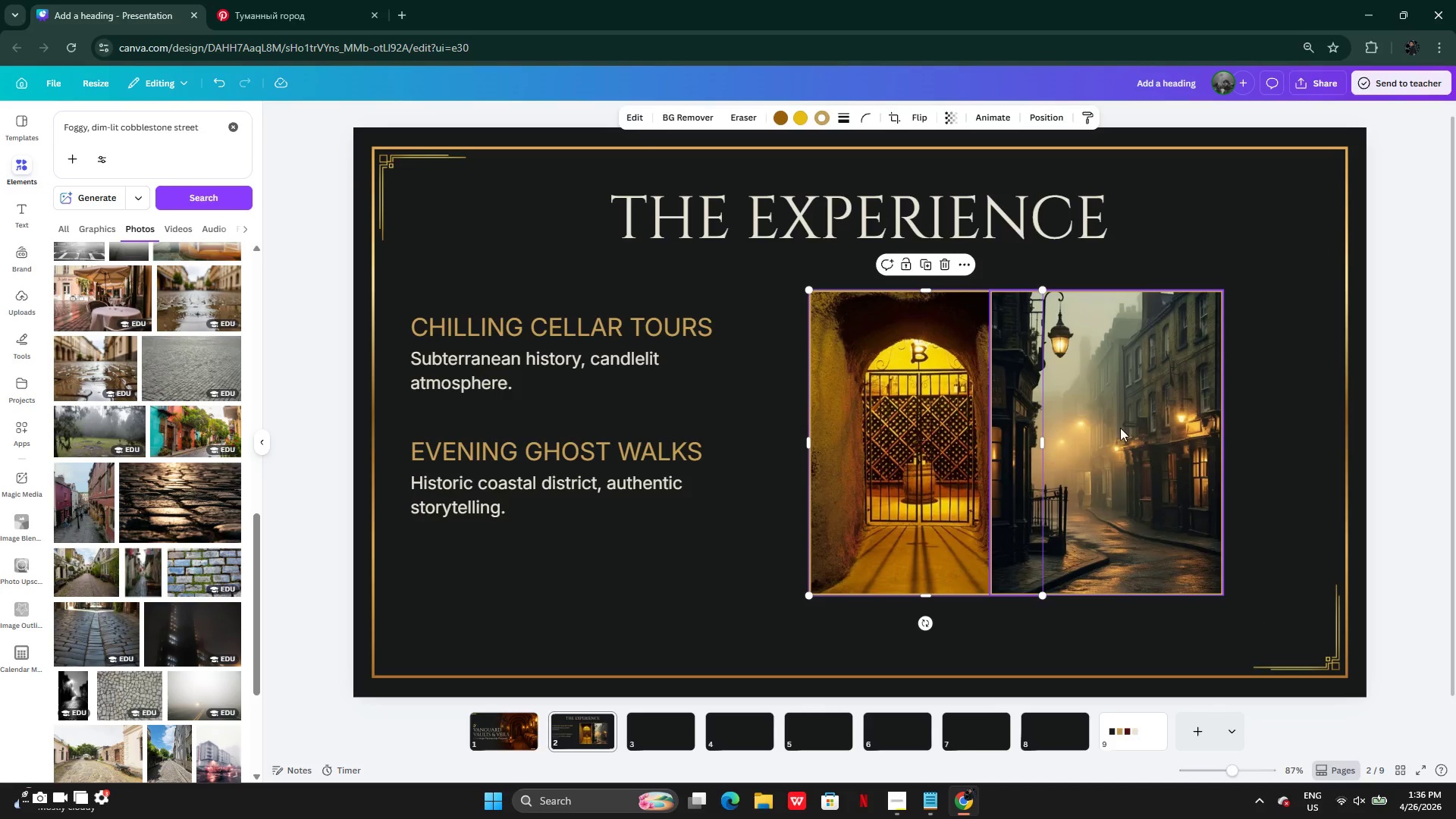 
left_click([1119, 428])
 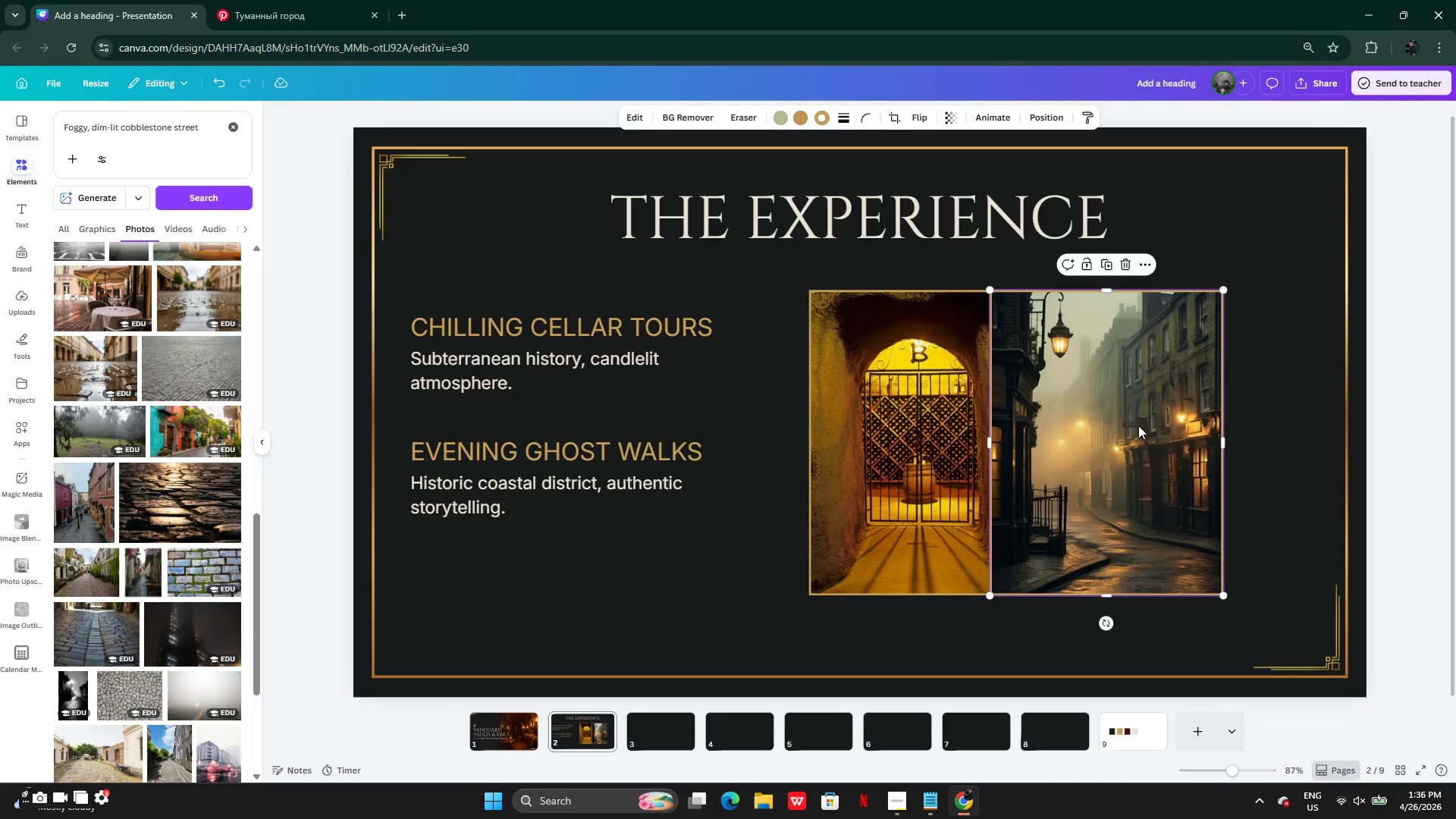 
left_click_drag(start_coordinate=[1134, 425], to_coordinate=[1223, 422])
 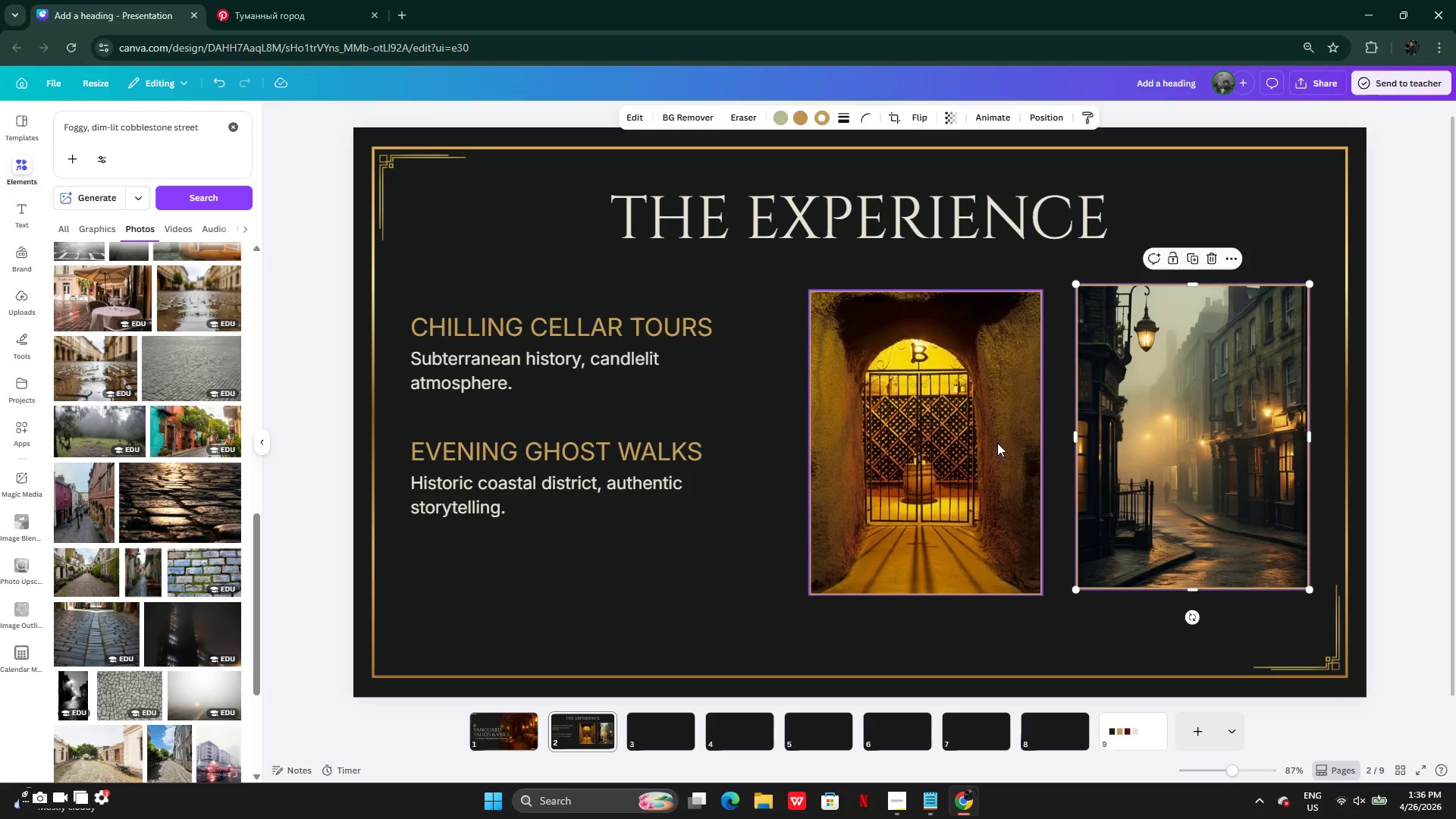 
left_click([995, 443])
 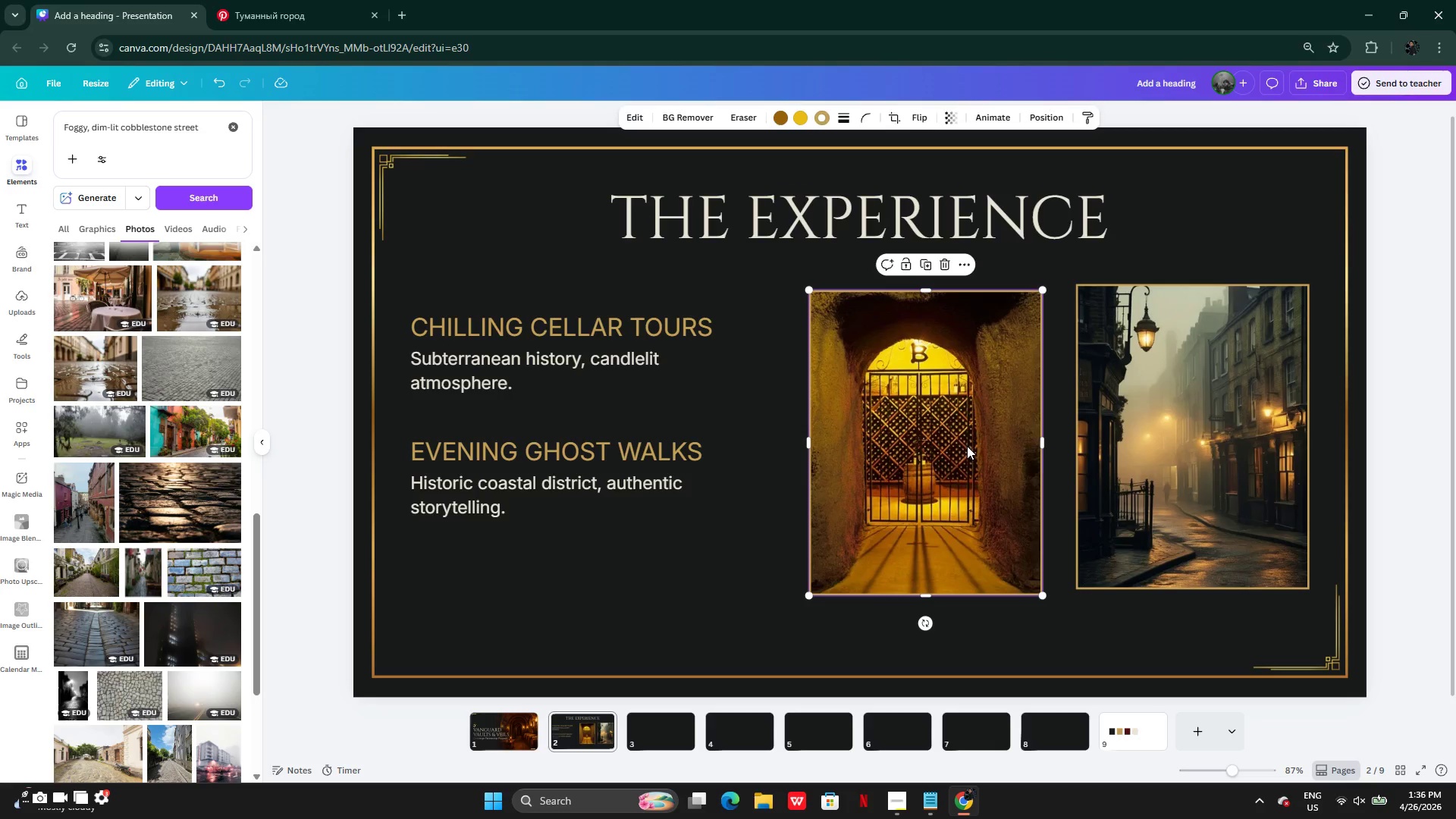 
left_click_drag(start_coordinate=[967, 446], to_coordinate=[987, 440])
 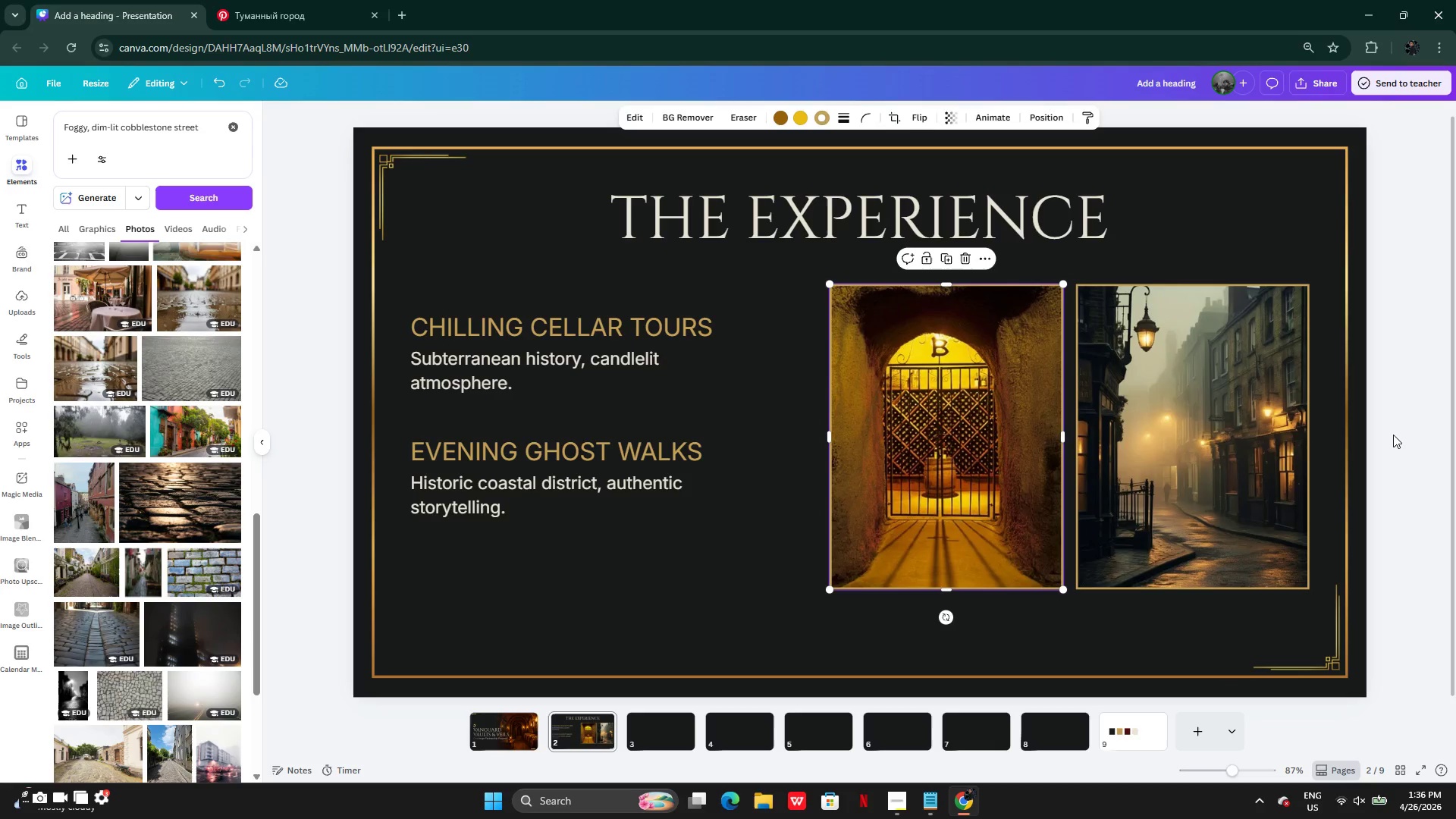 
left_click([1393, 435])
 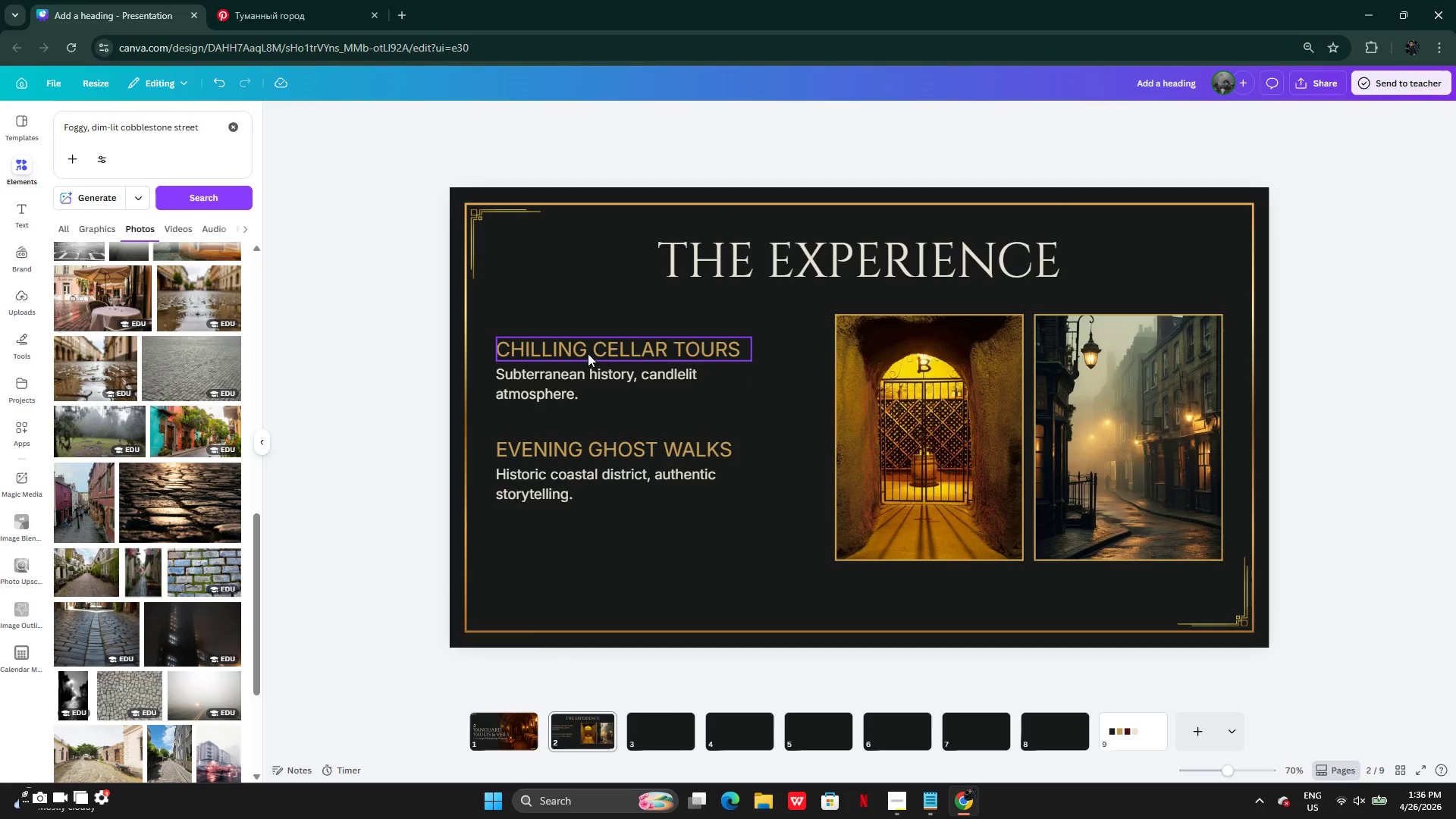 
hold_key(key=ShiftLeft, duration=0.64)
left_click_drag(start_coordinate=[590, 341], to_coordinate=[591, 337])
 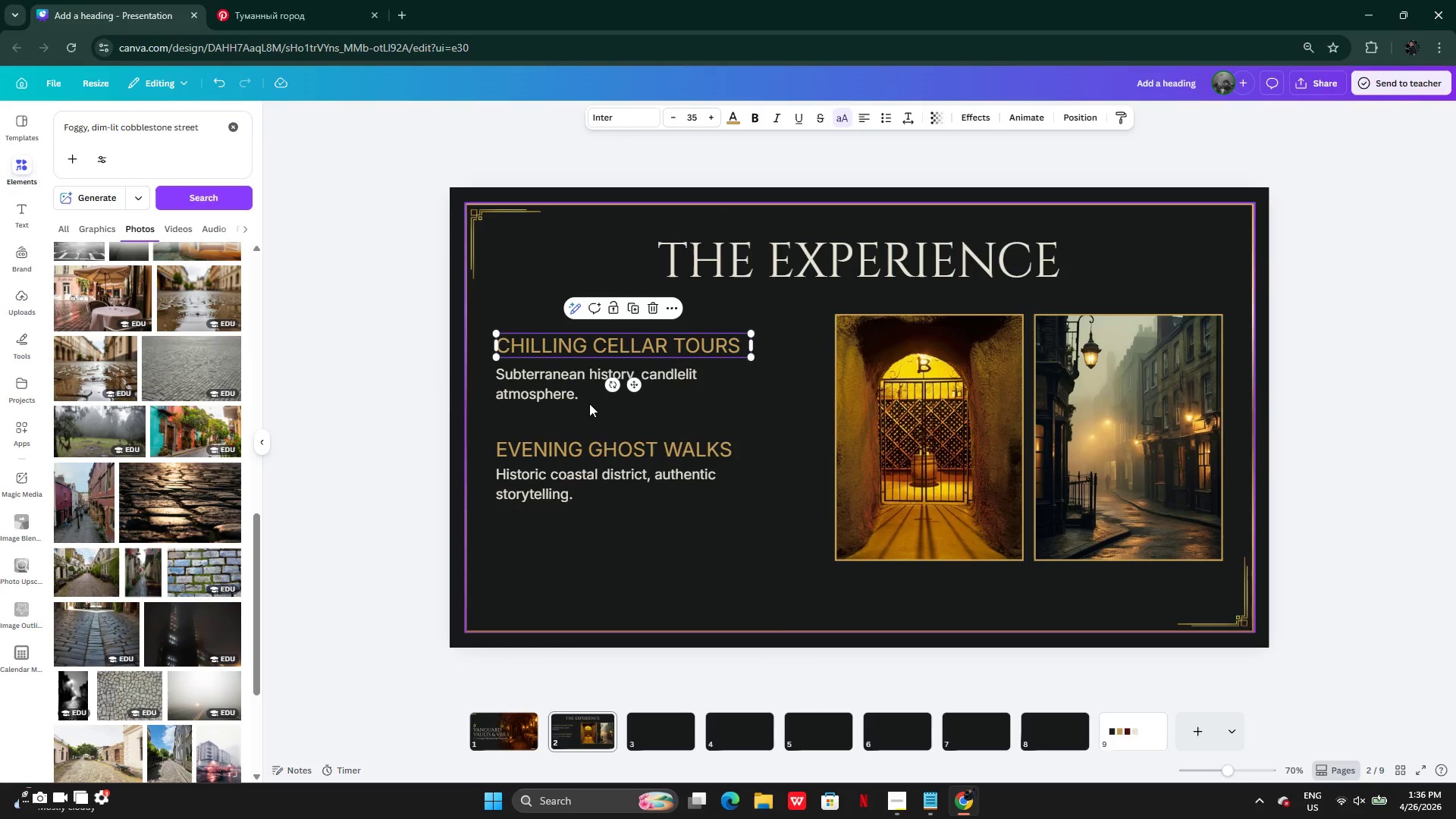 
key(Control+Z)
 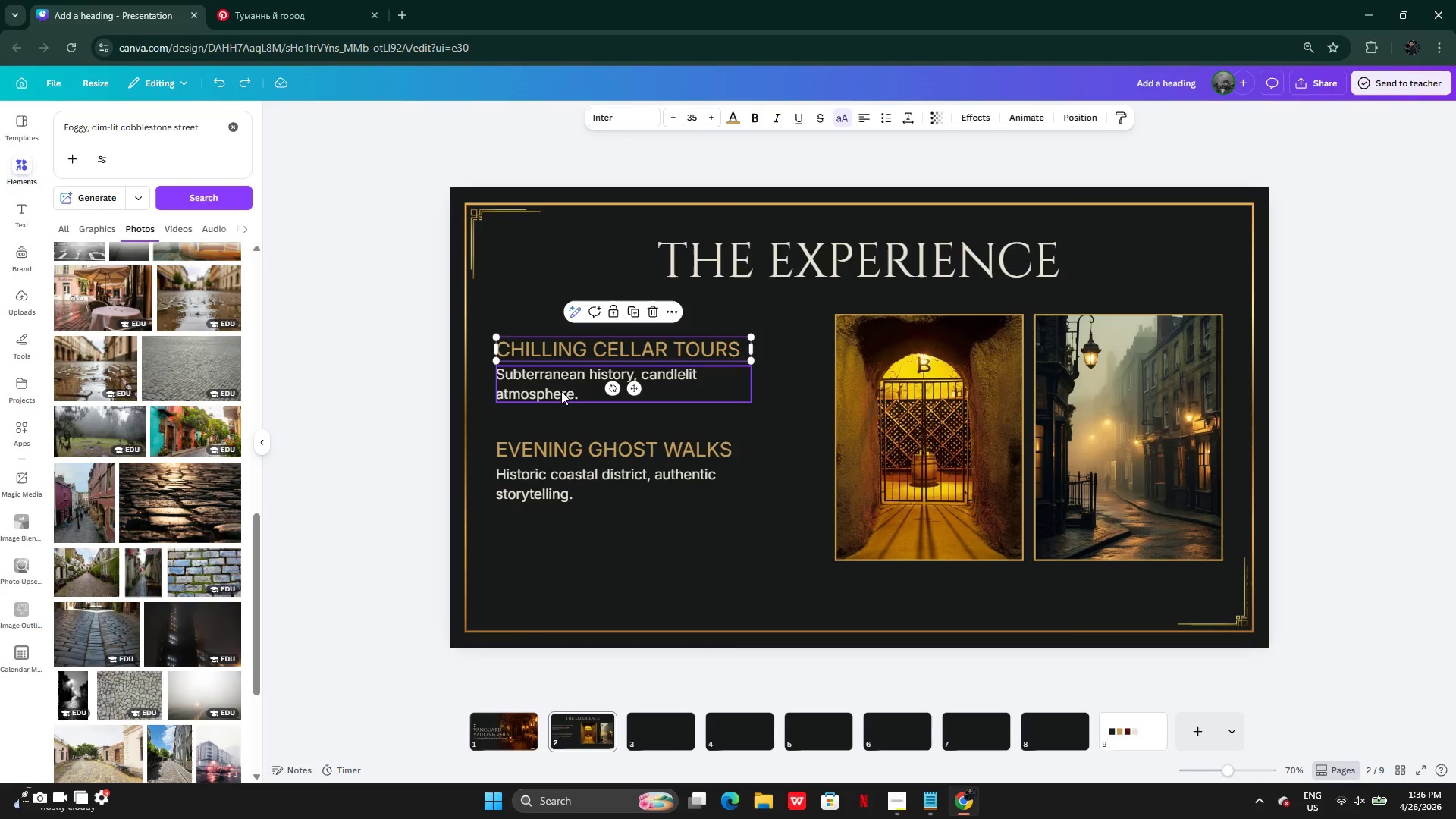 
hold_key(key=ShiftLeft, duration=1.75)
left_click([550, 397])
 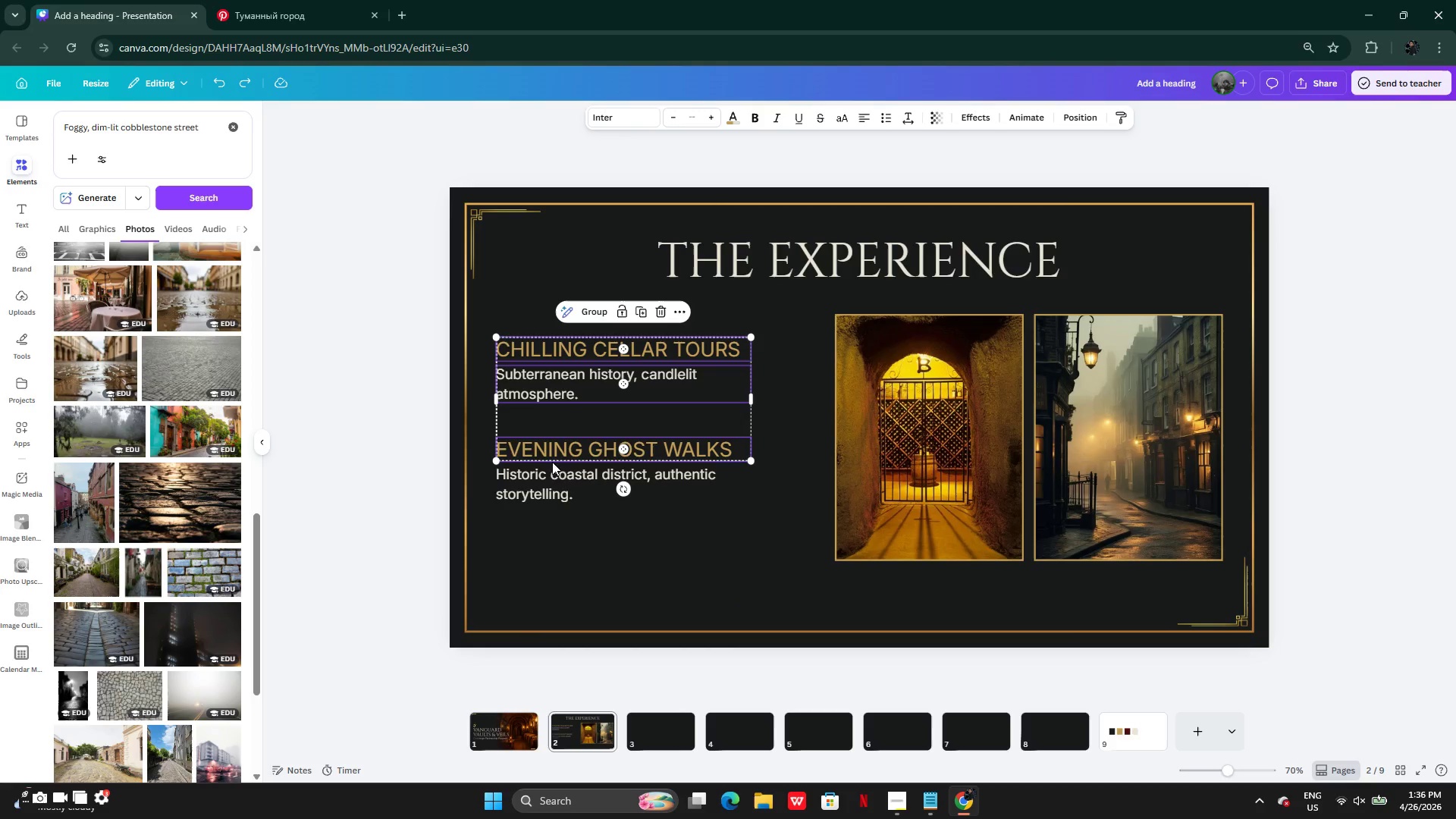 
double_click([554, 479])
 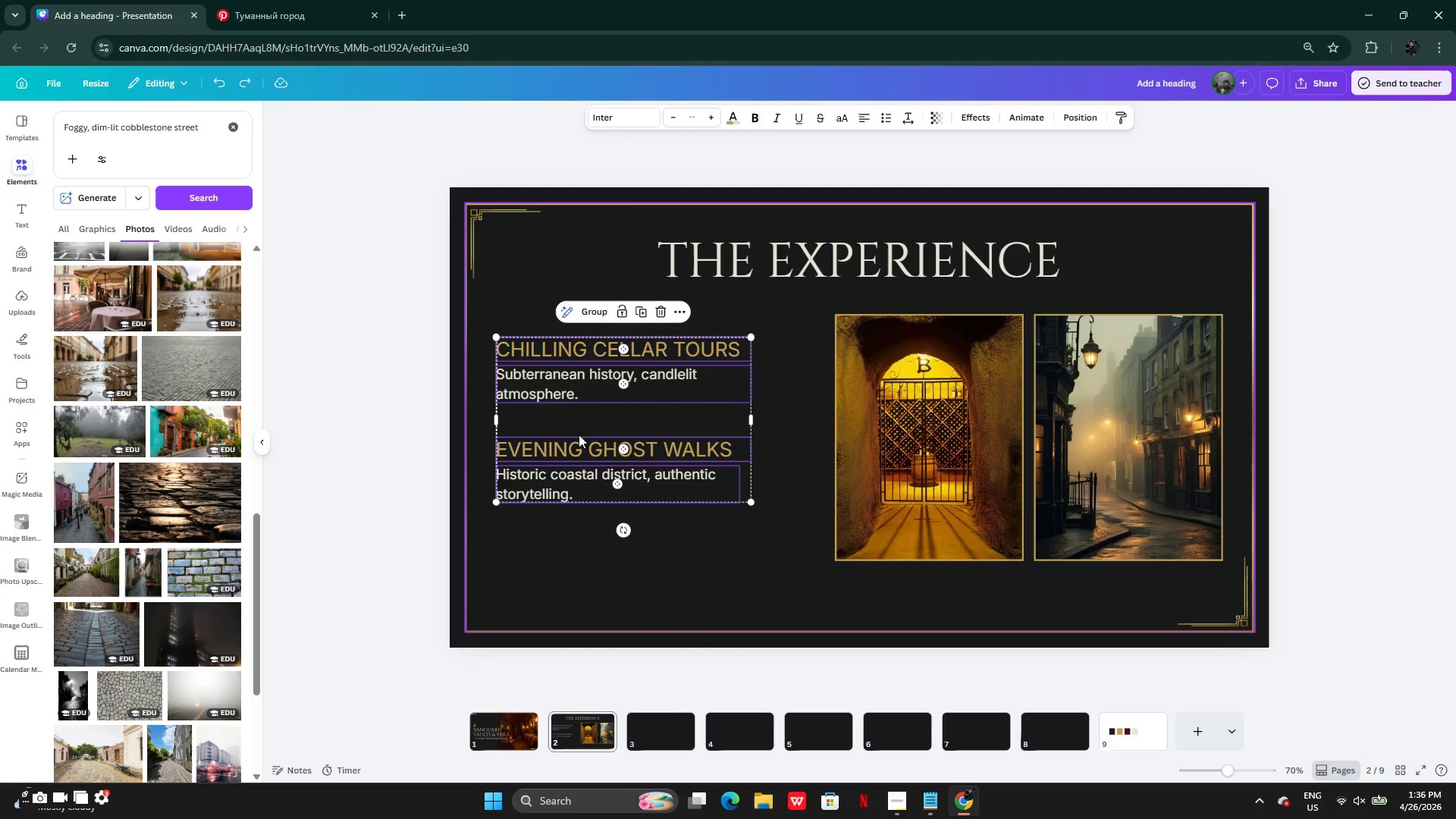 
left_click_drag(start_coordinate=[584, 432], to_coordinate=[584, 456])
 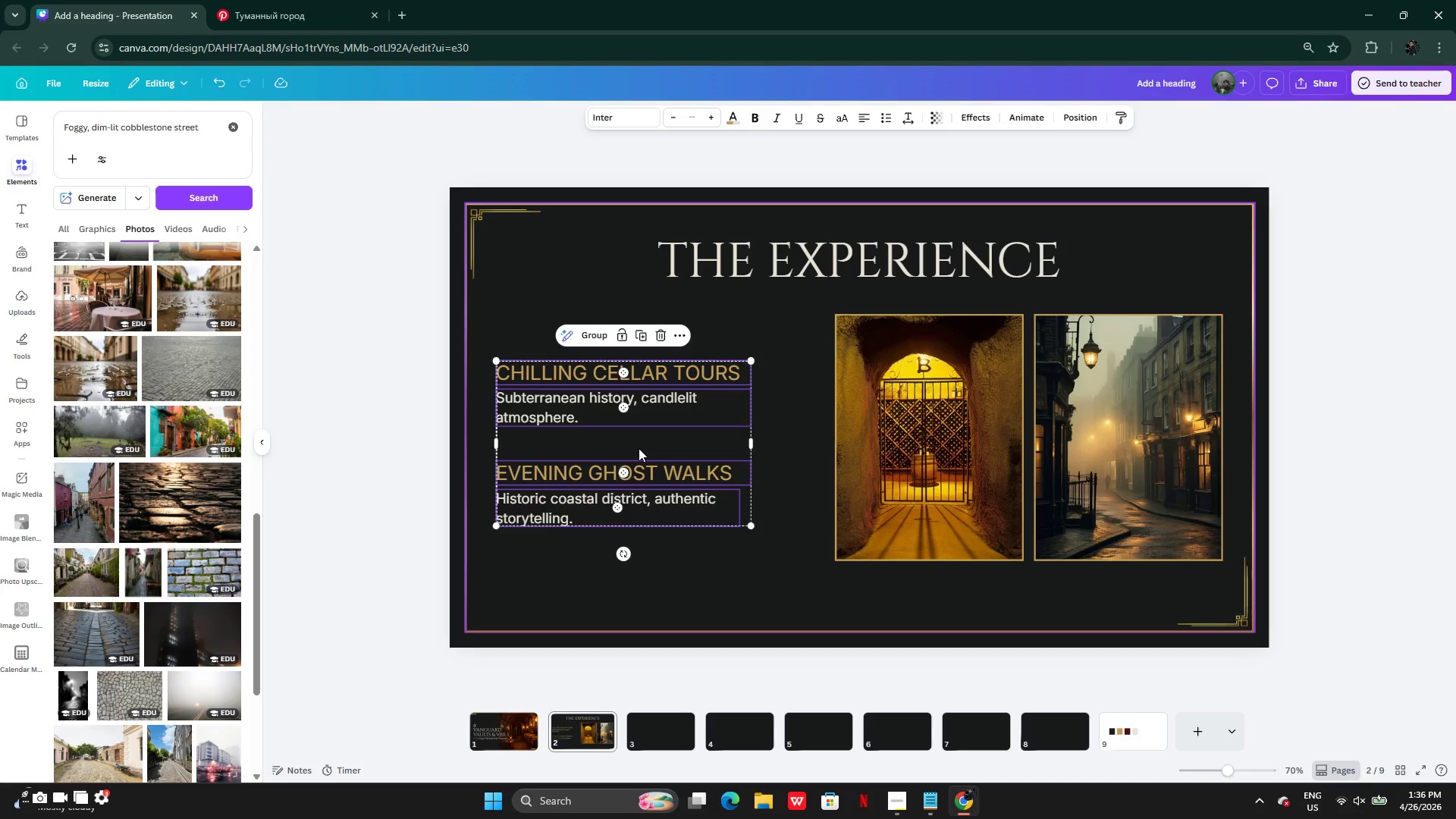 
left_click_drag(start_coordinate=[639, 448], to_coordinate=[637, 434])
 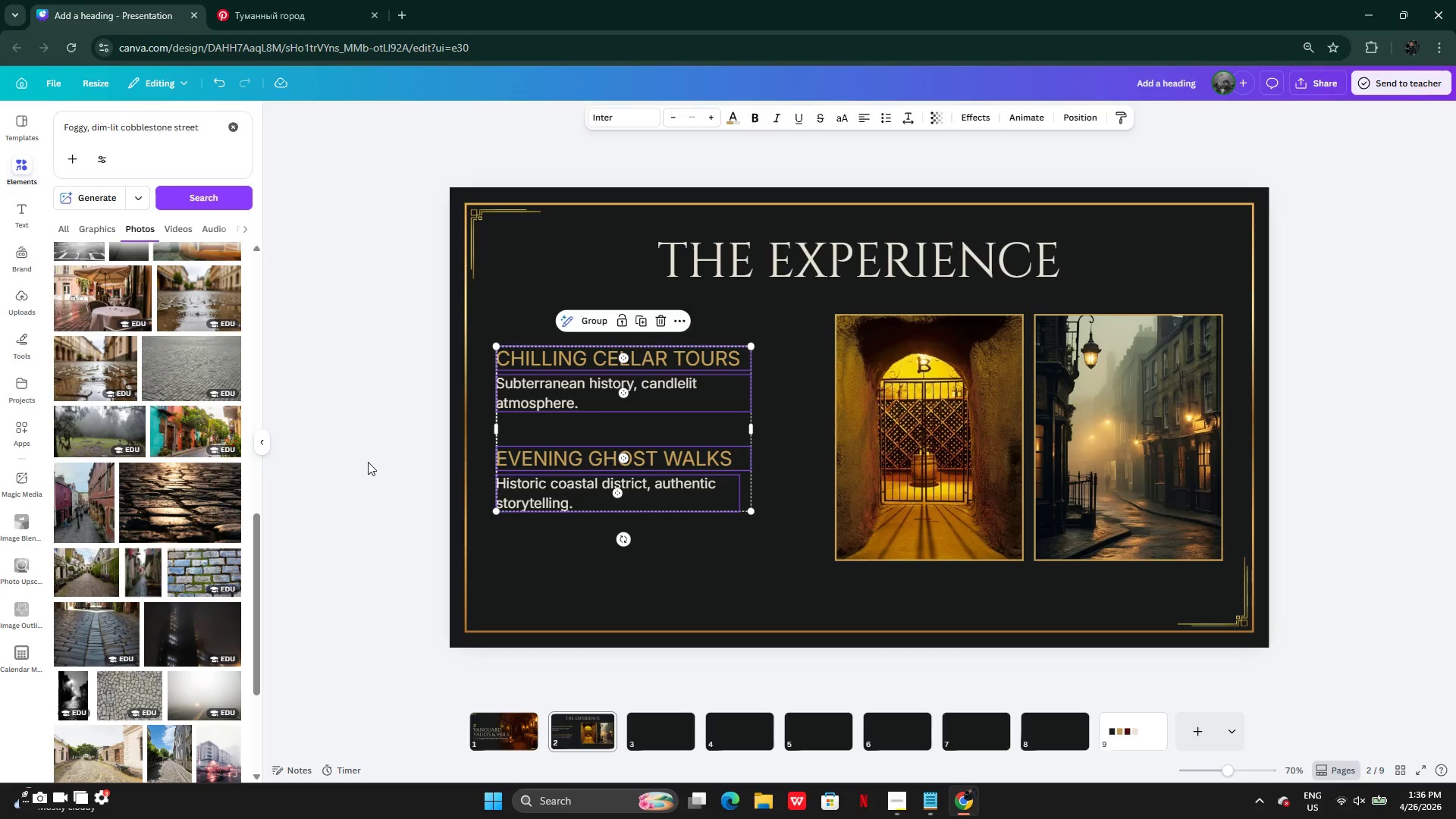 
left_click_drag(start_coordinate=[369, 464], to_coordinate=[360, 501])
 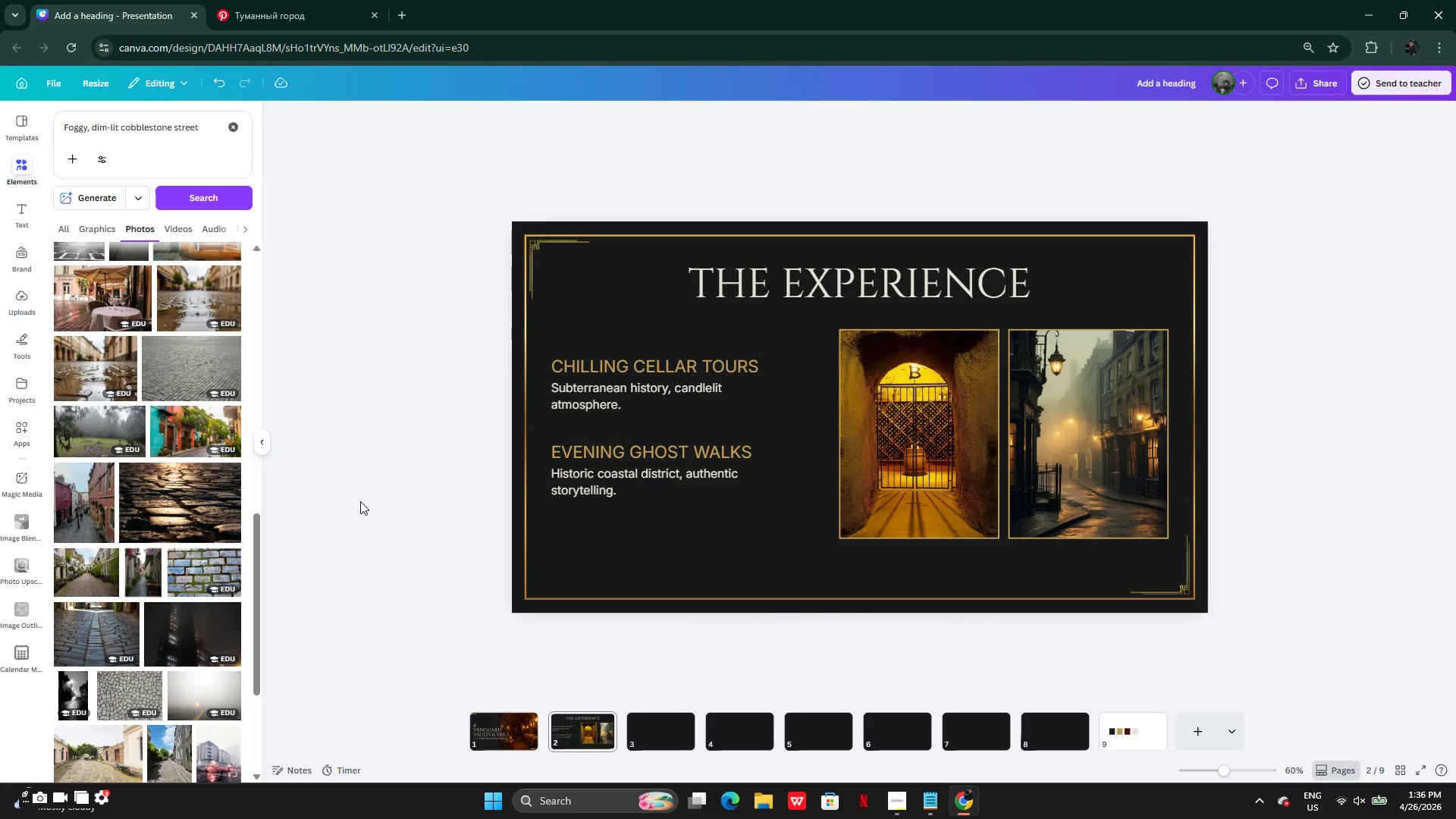 
wait(6.45)
 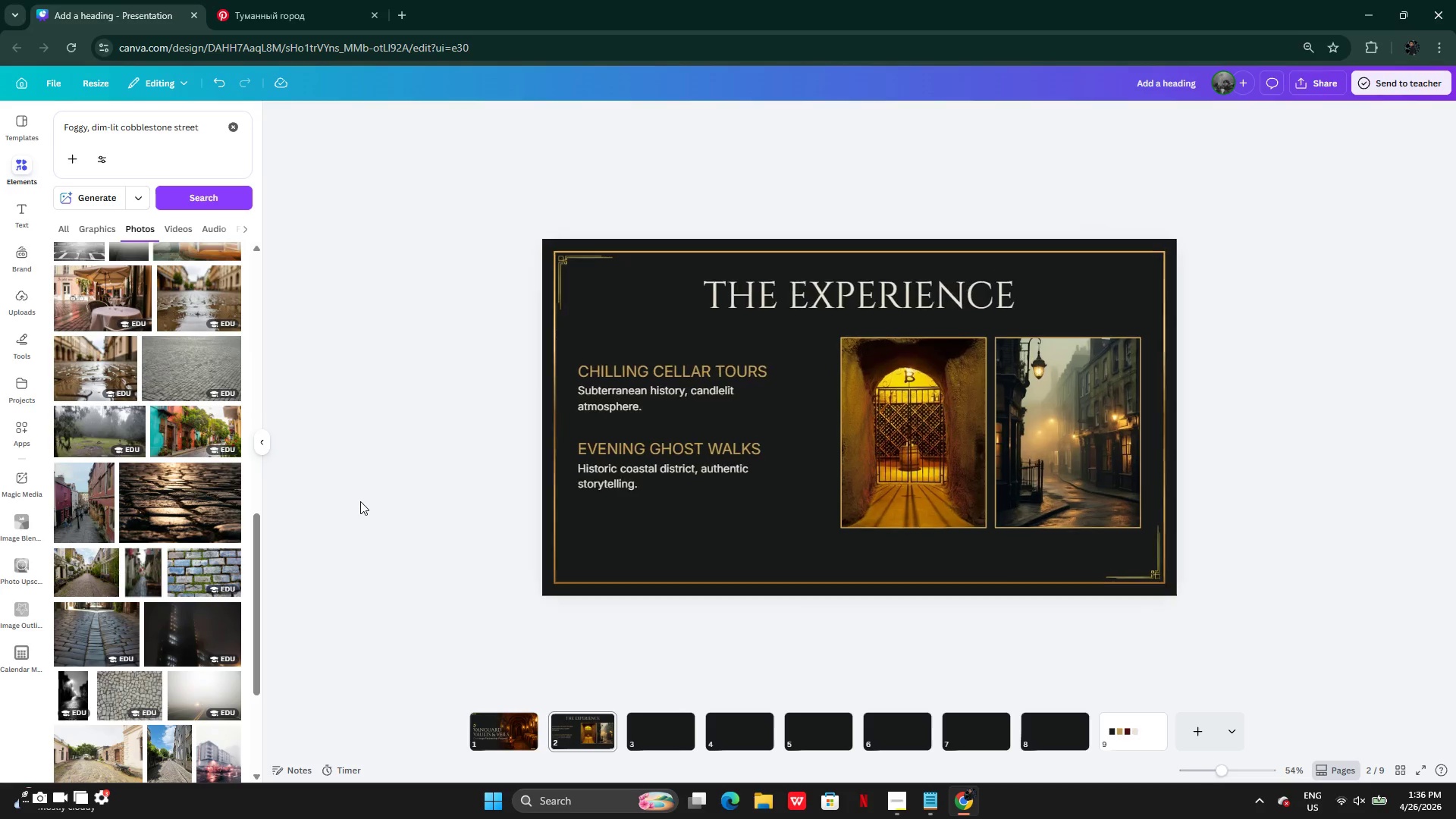 
left_click([875, 293])
 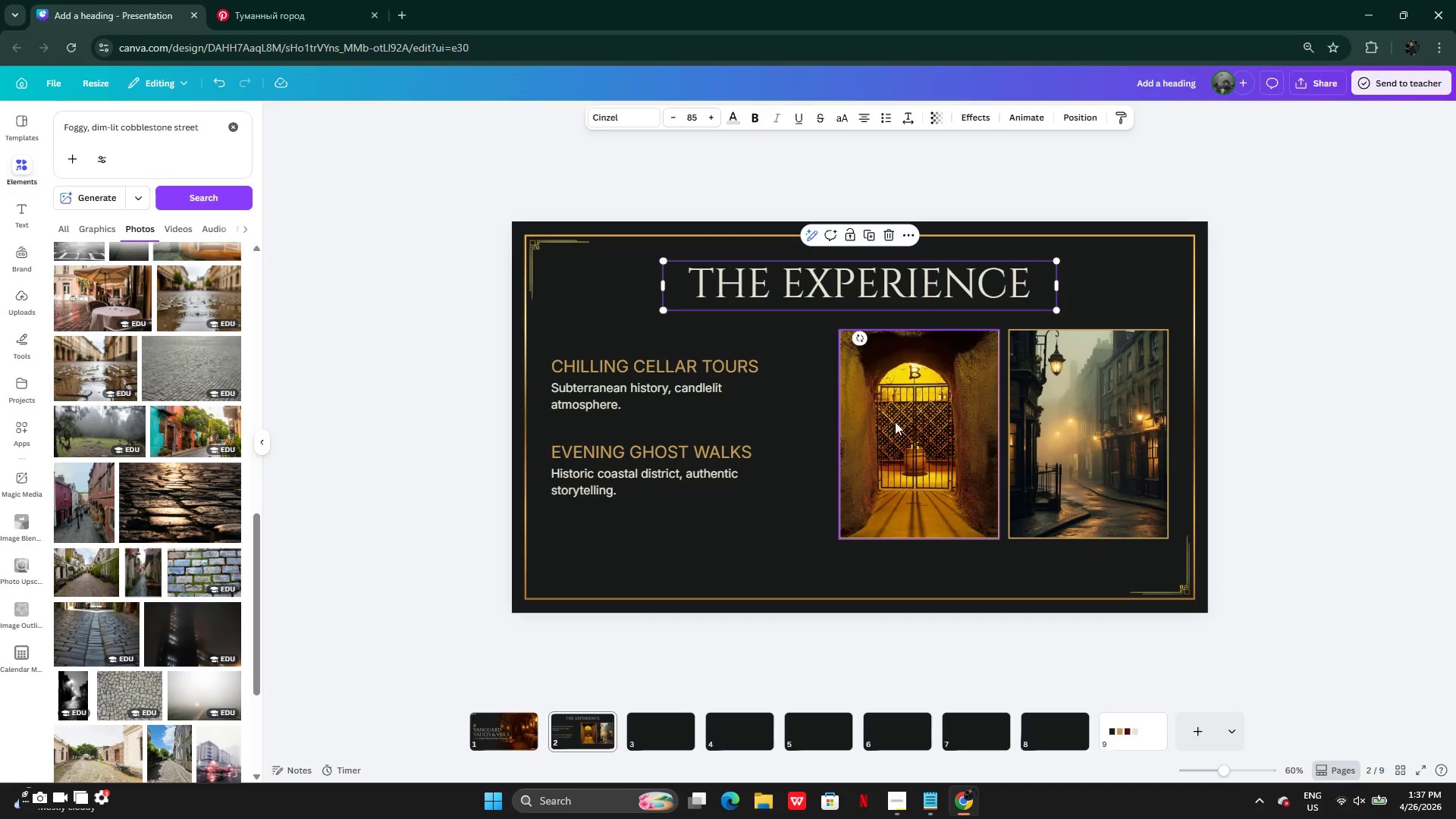 
wait(6.09)
 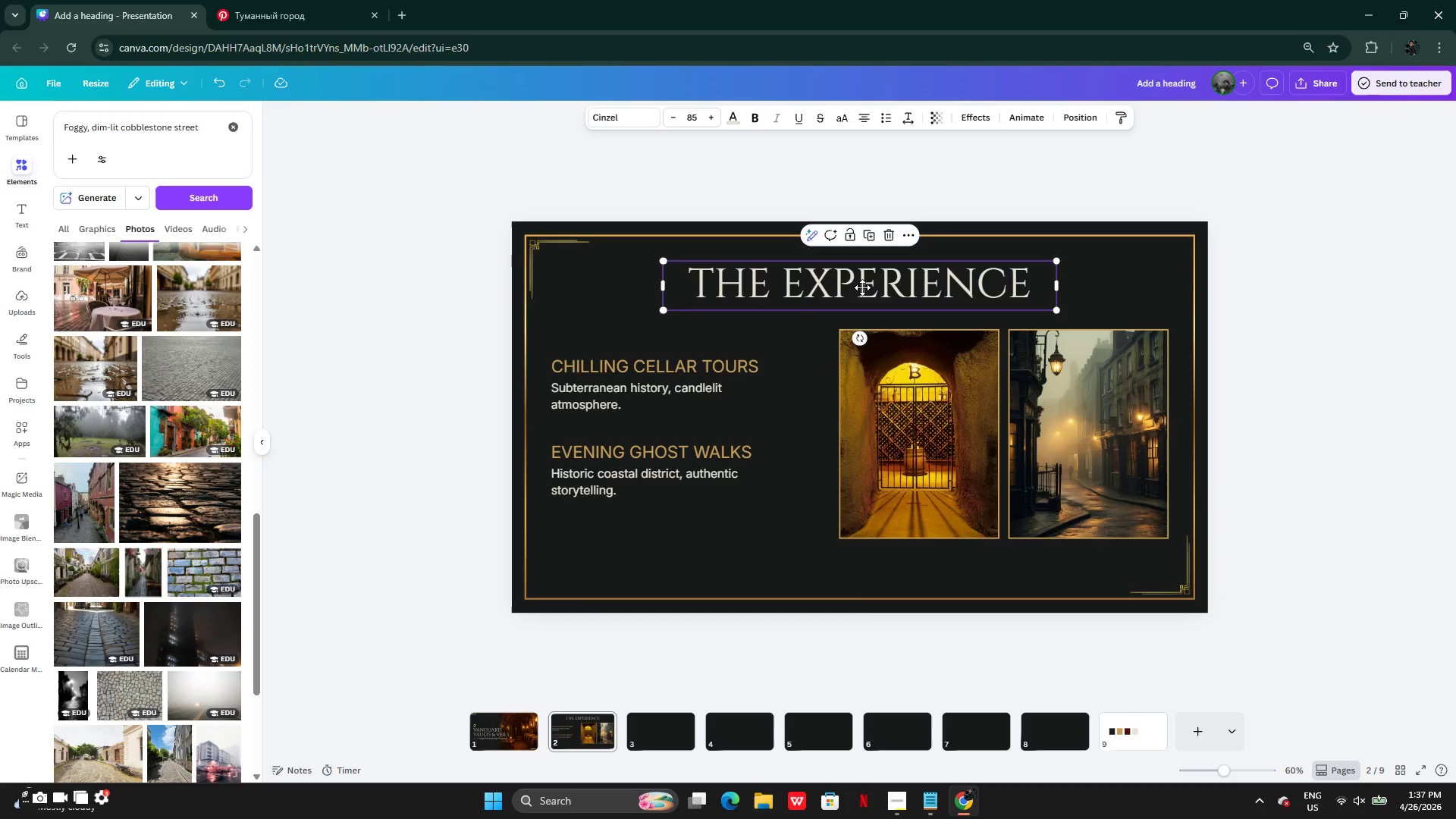 
left_click([905, 442])
 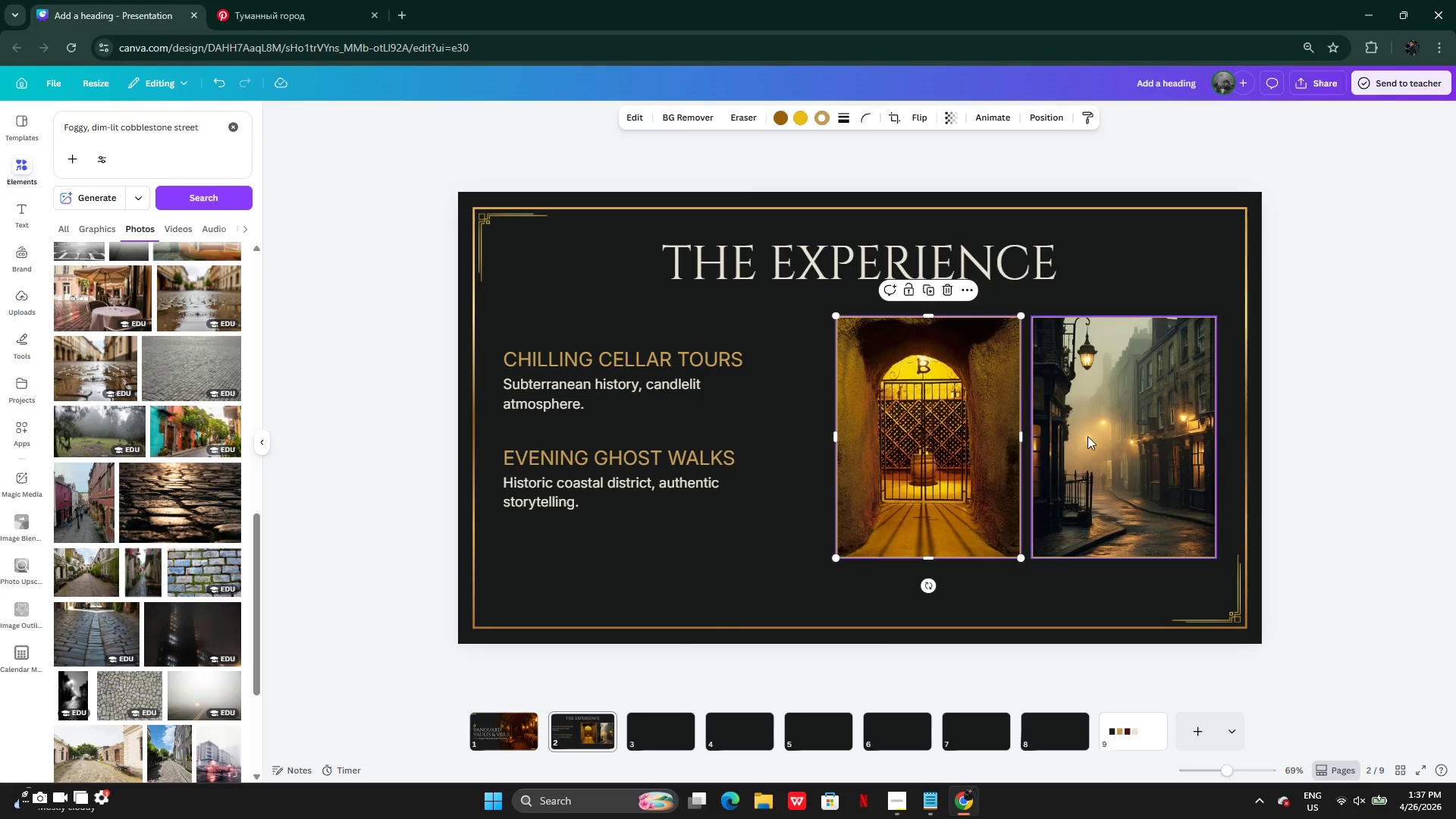 
hold_key(key=ShiftLeft, duration=3.33)
left_click([1089, 436])
 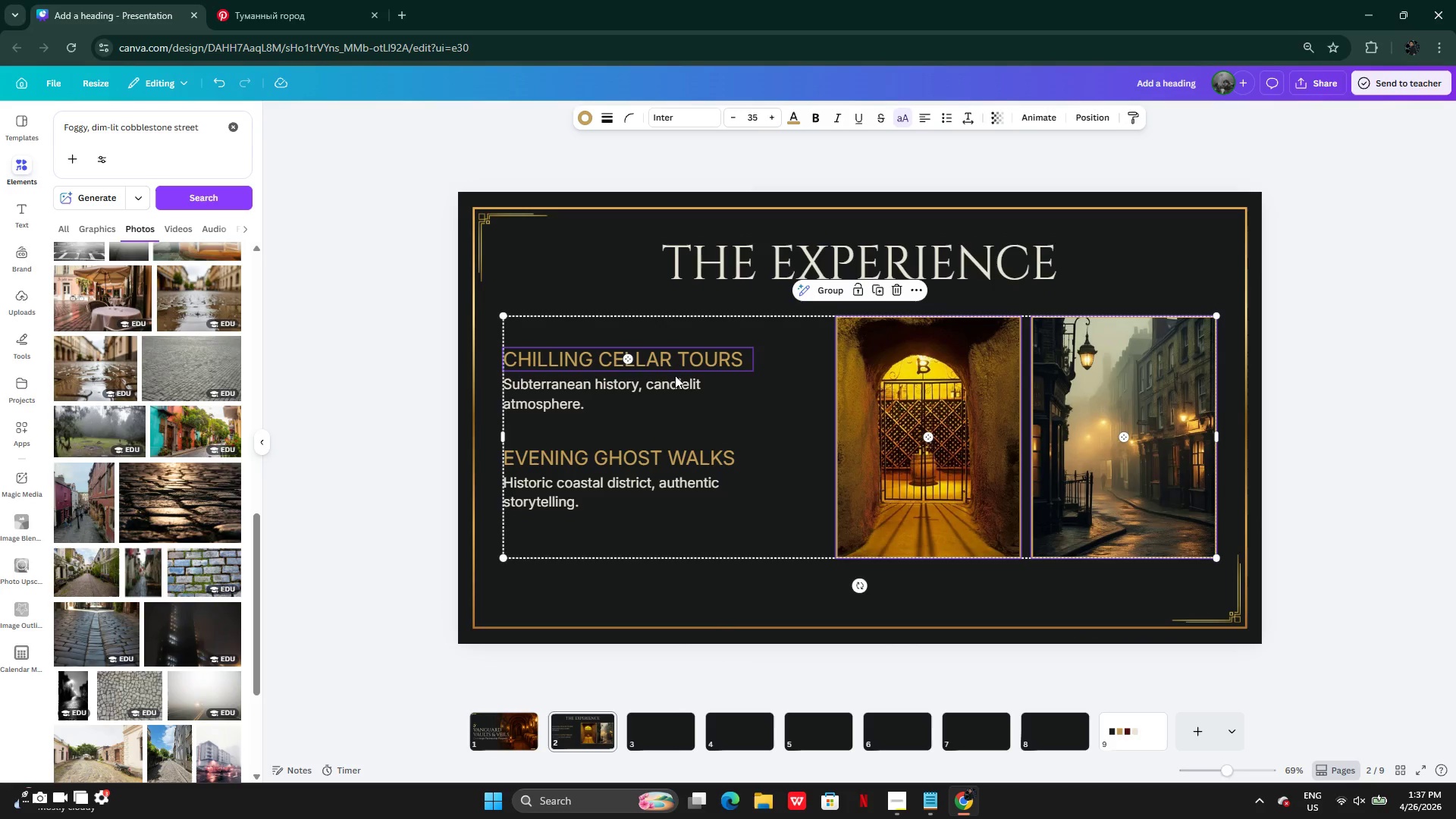 
left_click([669, 384])
 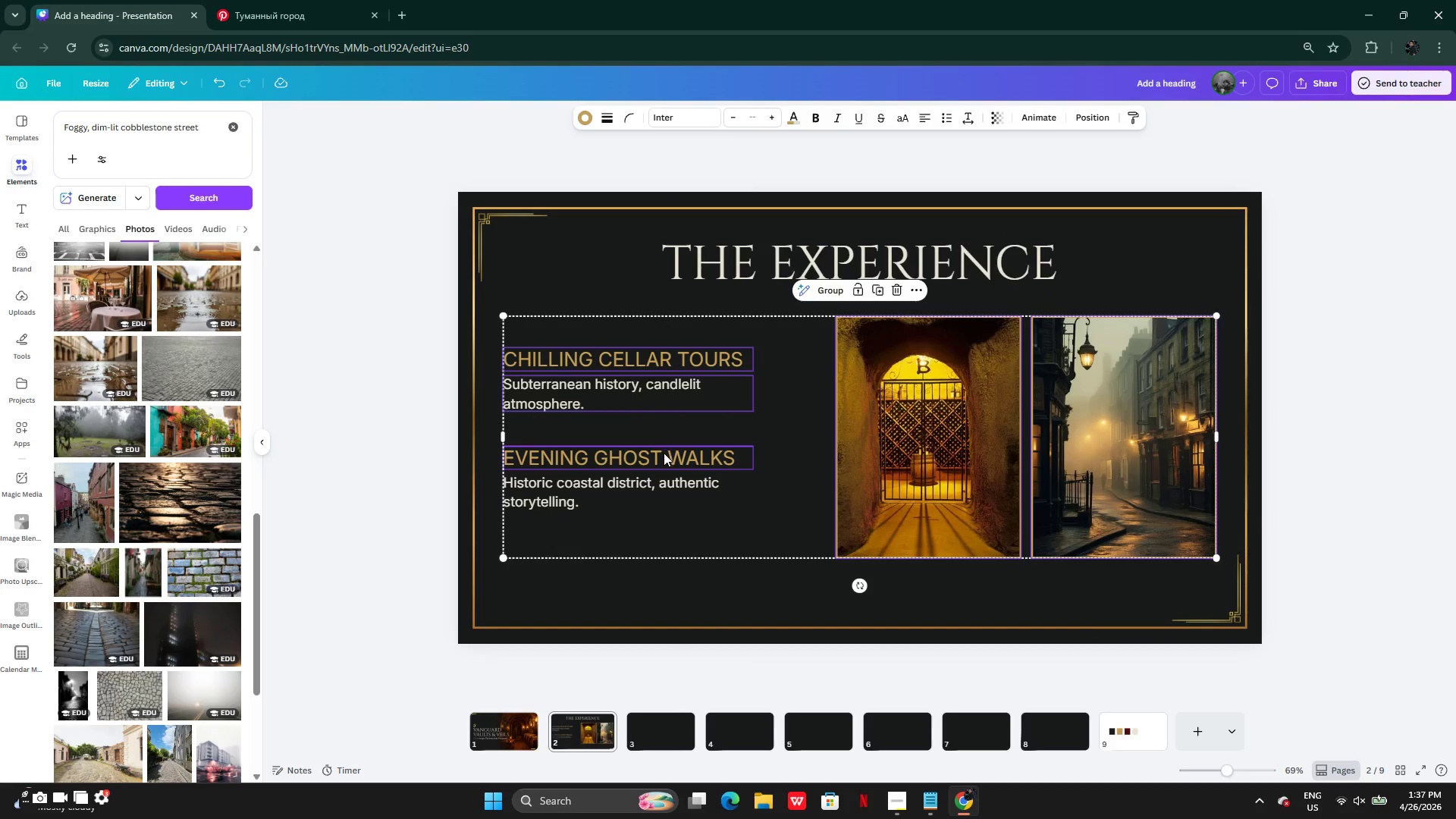 
left_click([664, 456])
 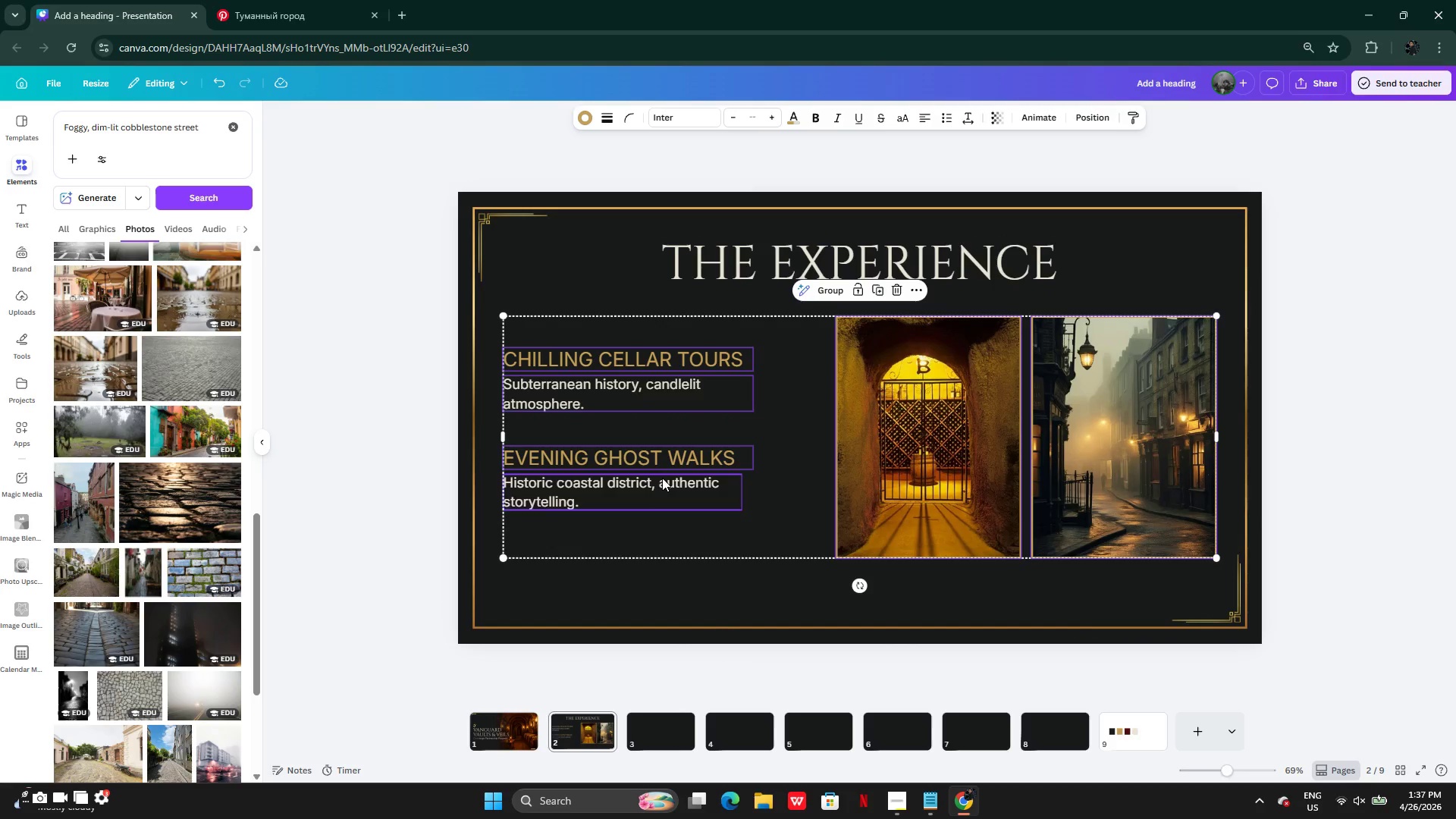 
left_click([662, 478])
 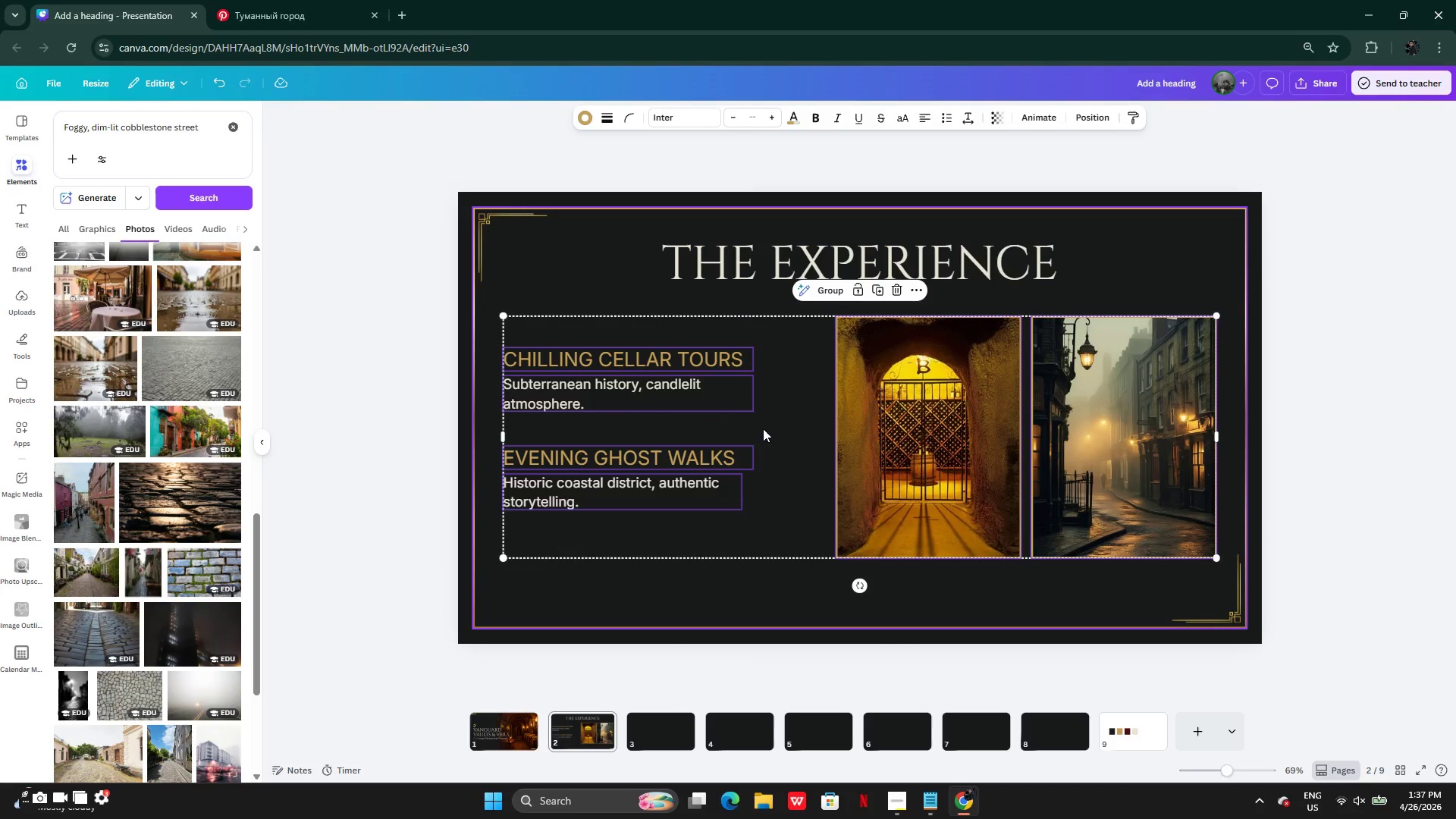 
left_click_drag(start_coordinate=[763, 428], to_coordinate=[771, 425])
 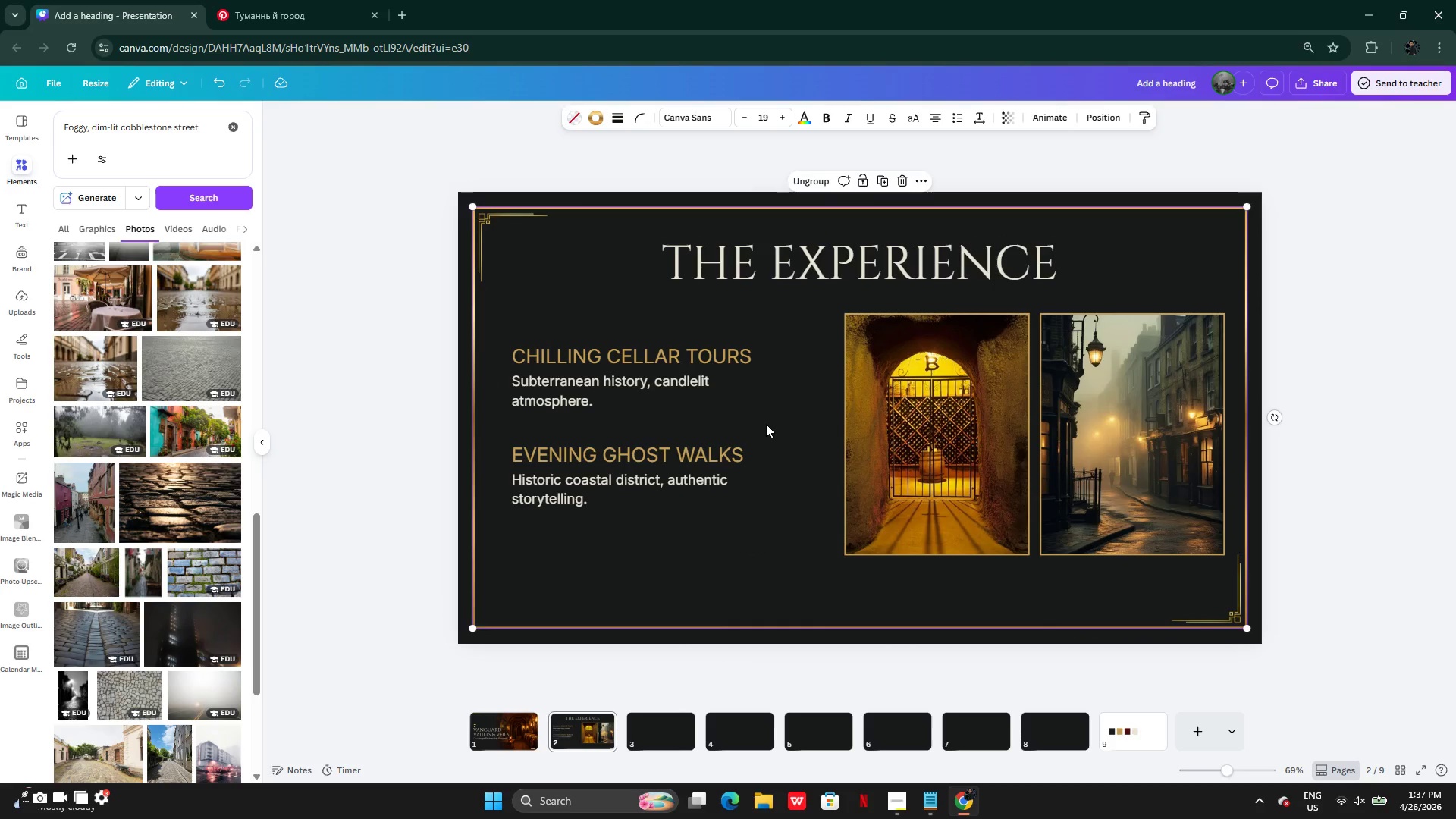 
triple_click([771, 425])
 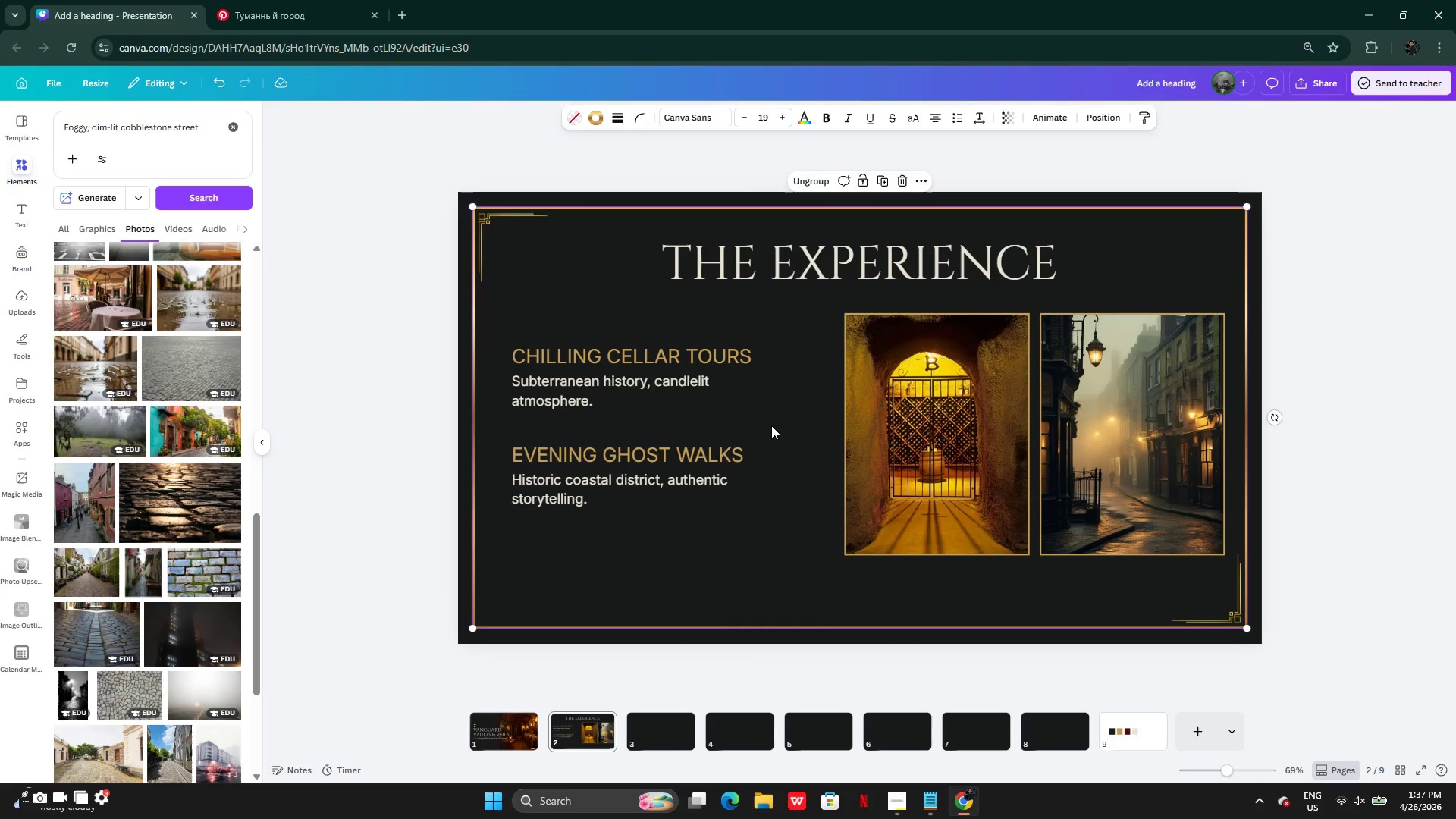 
triple_click([771, 425])
 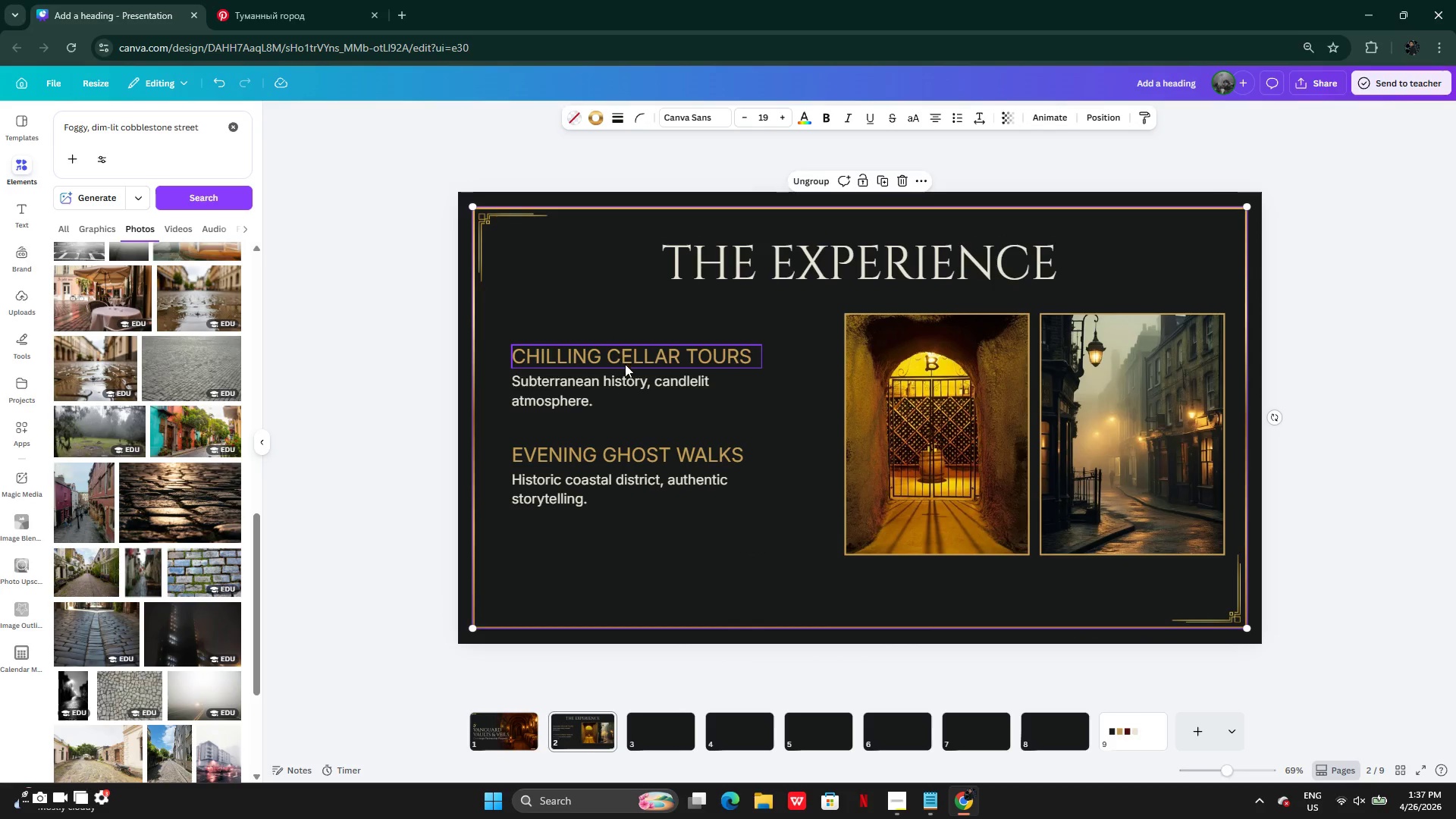 
hold_key(key=ShiftLeft, duration=4.09)
double_click([630, 382])
 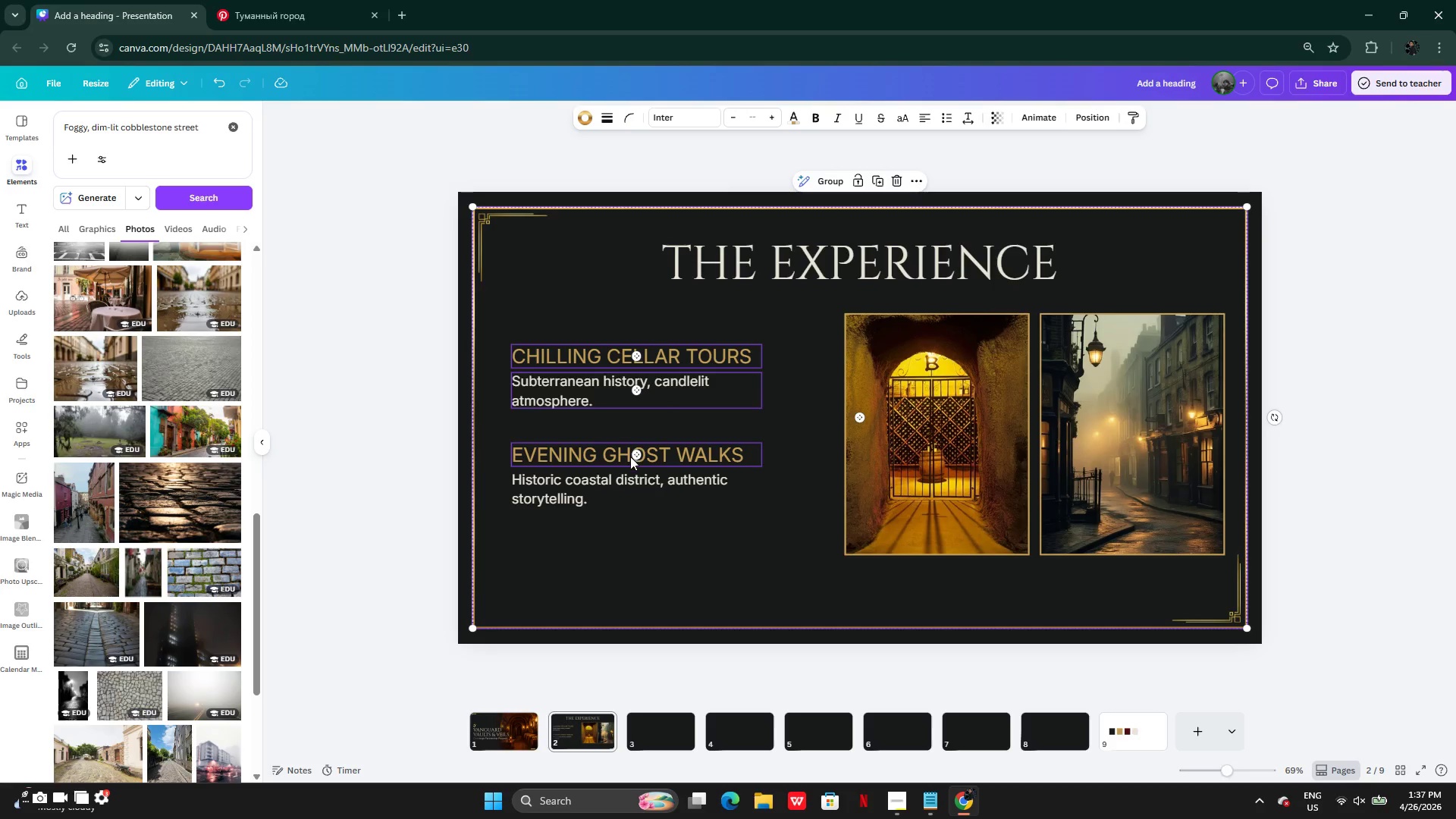 
double_click([630, 479])
 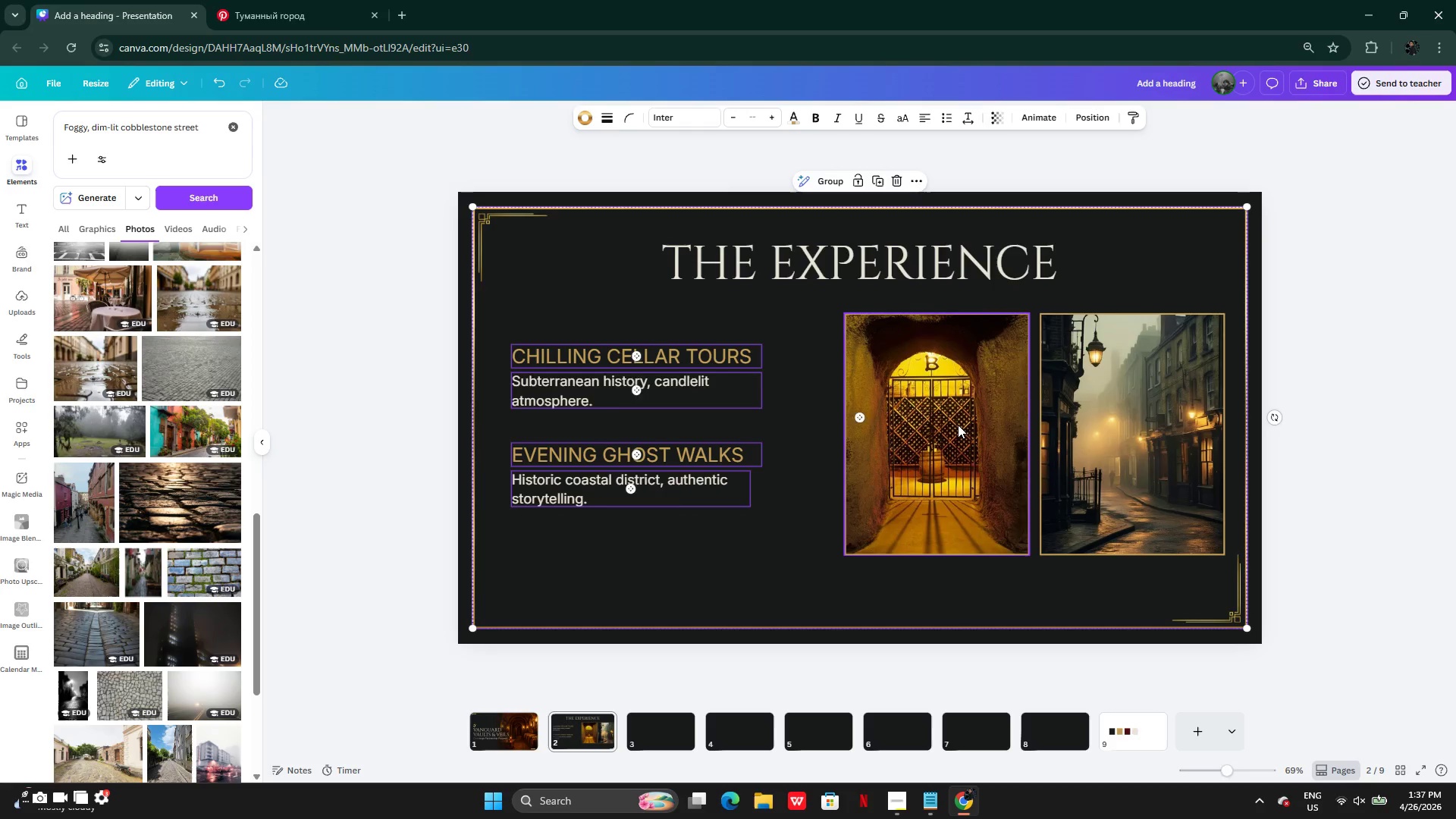 
left_click([958, 425])
 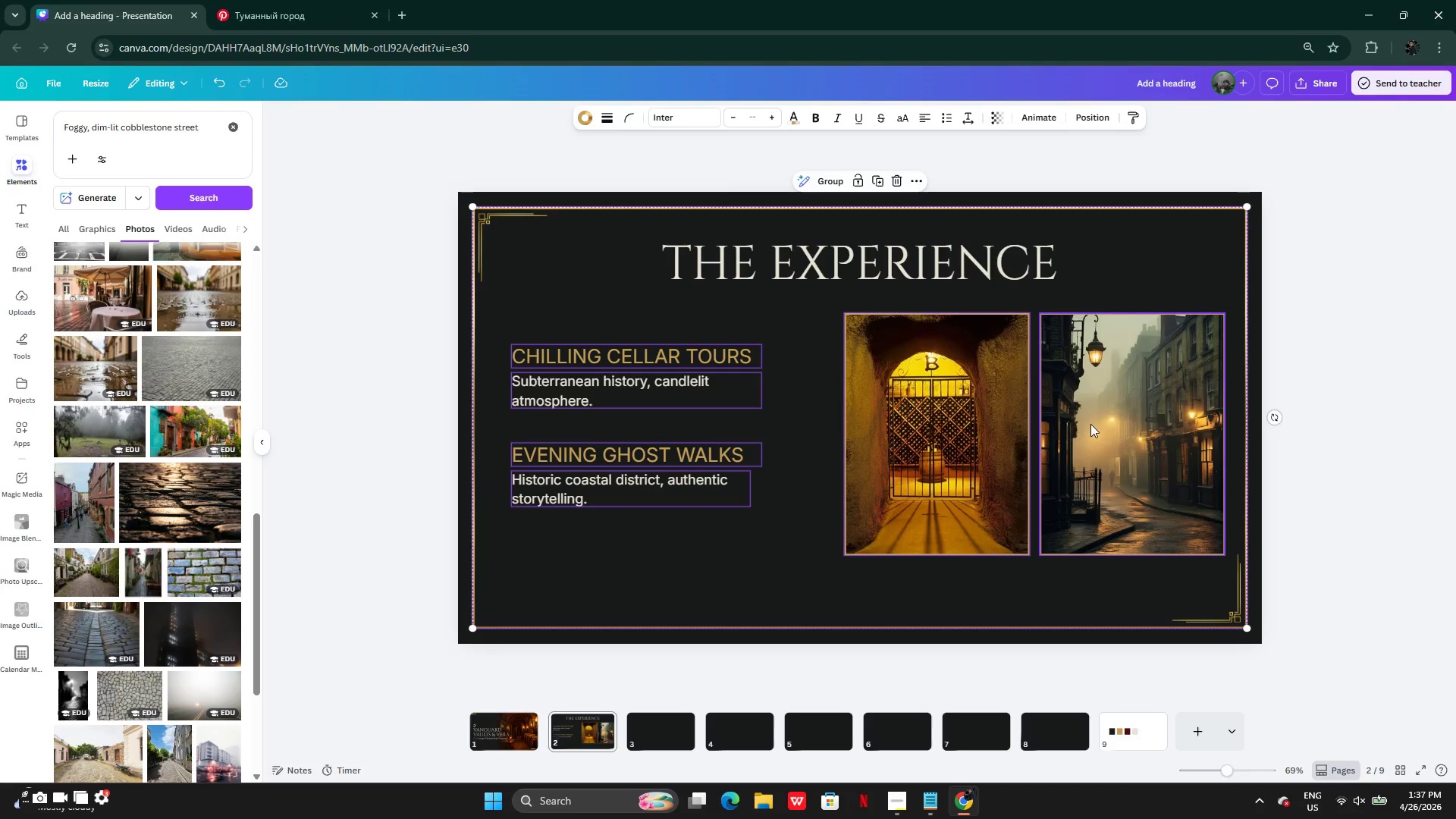 
left_click([1091, 424])
 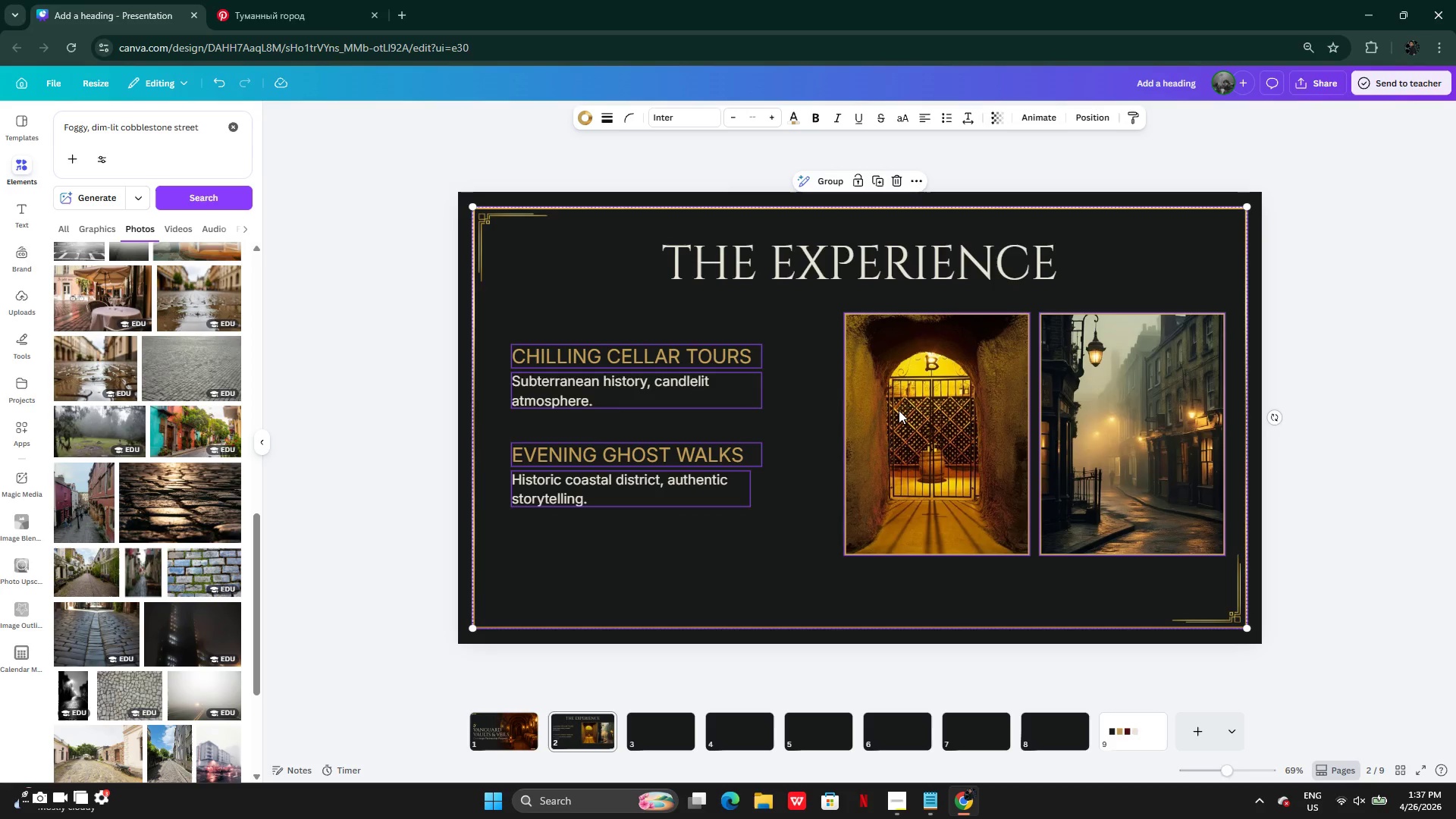 
left_click_drag(start_coordinate=[899, 410], to_coordinate=[899, 418])
 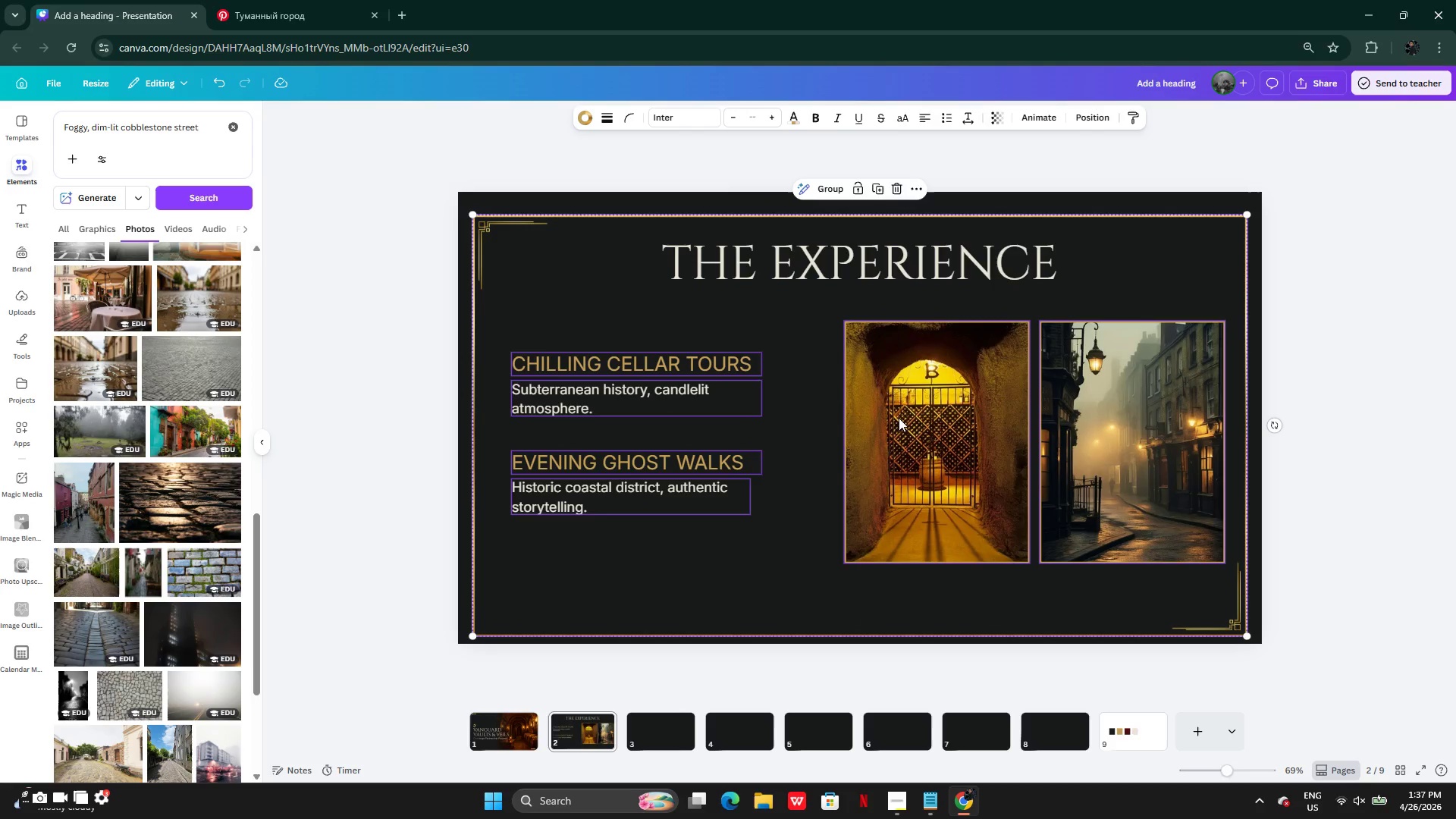 
key(Control+Z)
 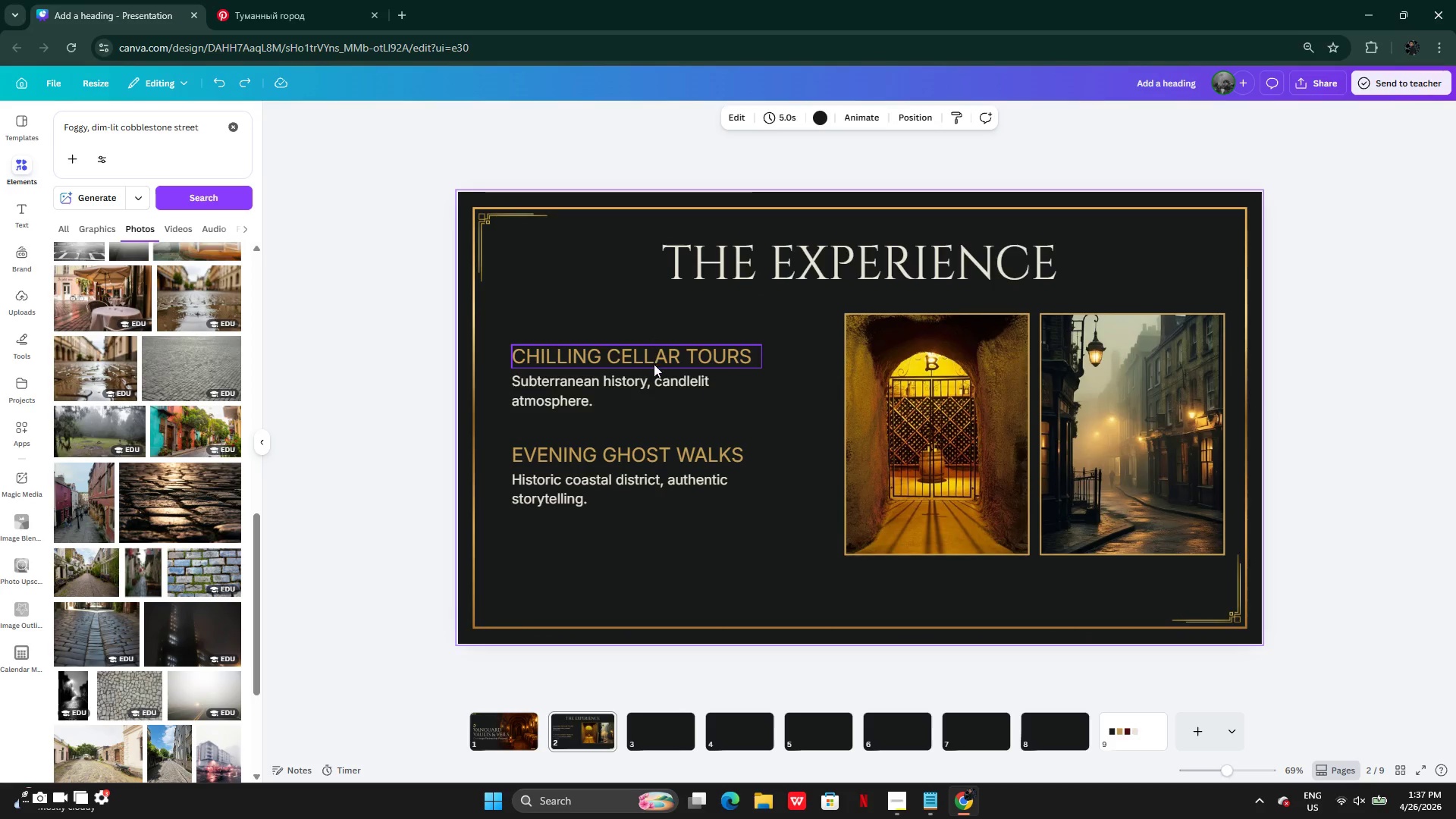 
left_click([654, 350])
 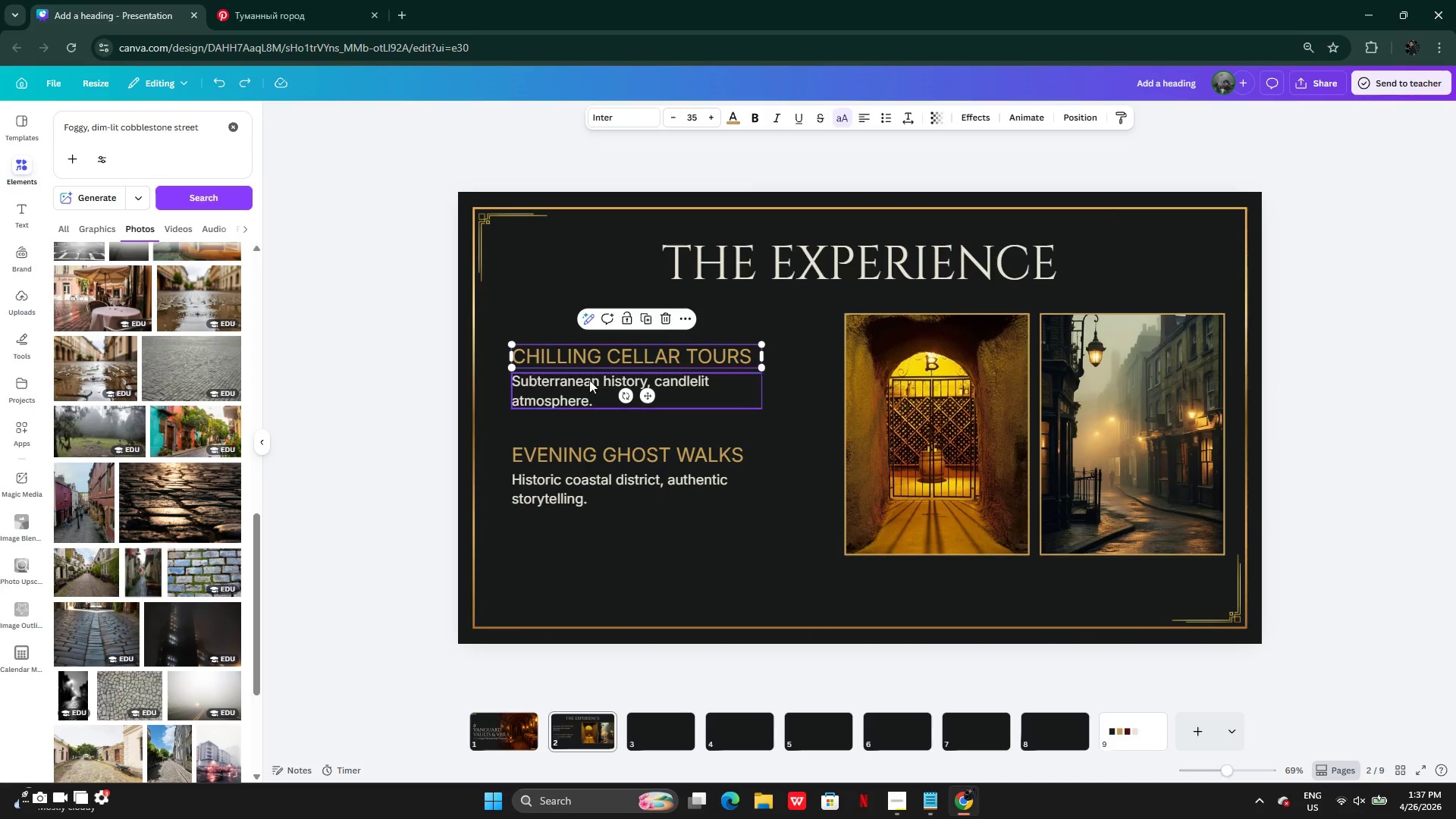 
hold_key(key=ShiftLeft, duration=3.03)
left_click([583, 451])
 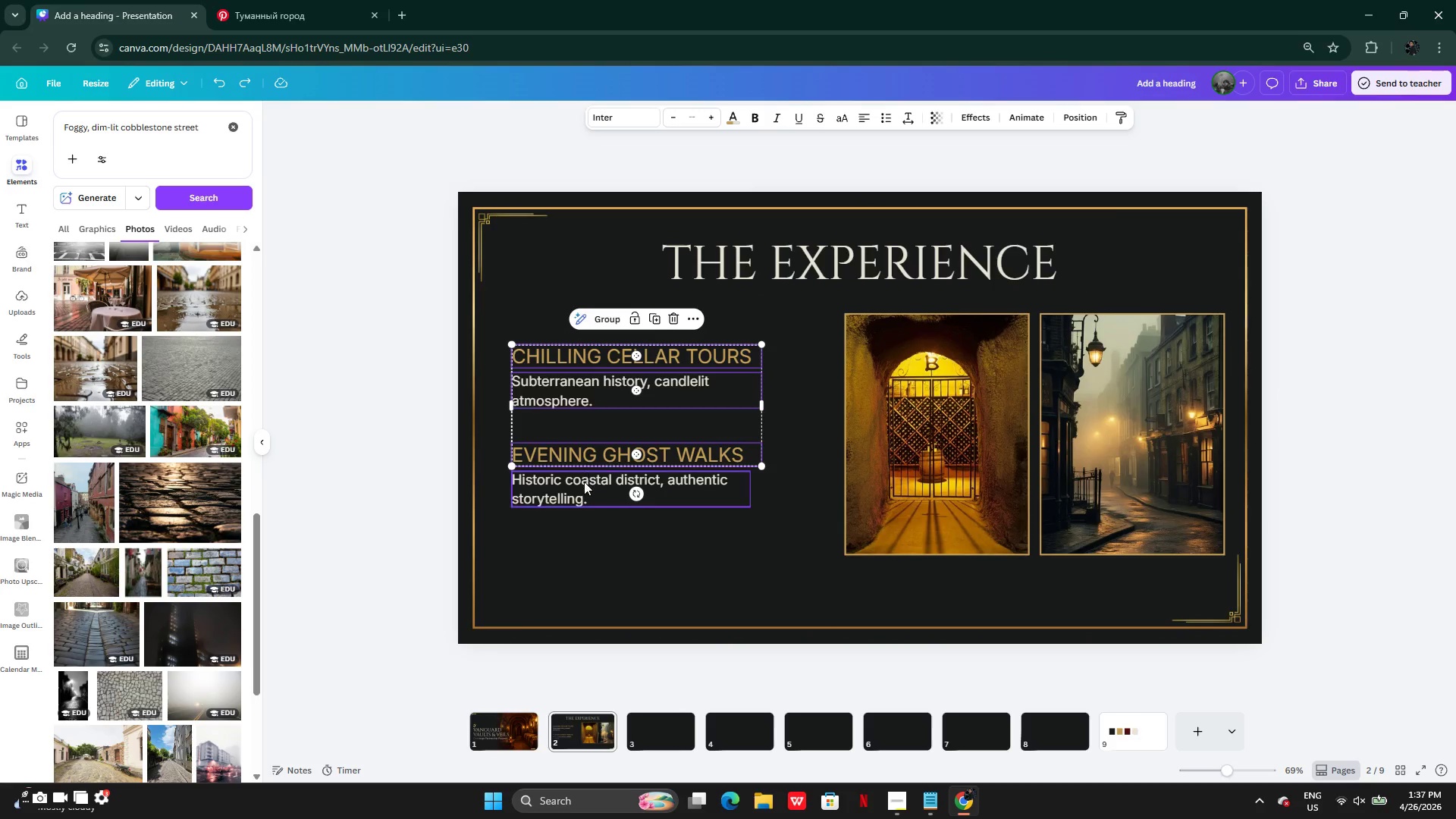 
left_click([584, 482])
 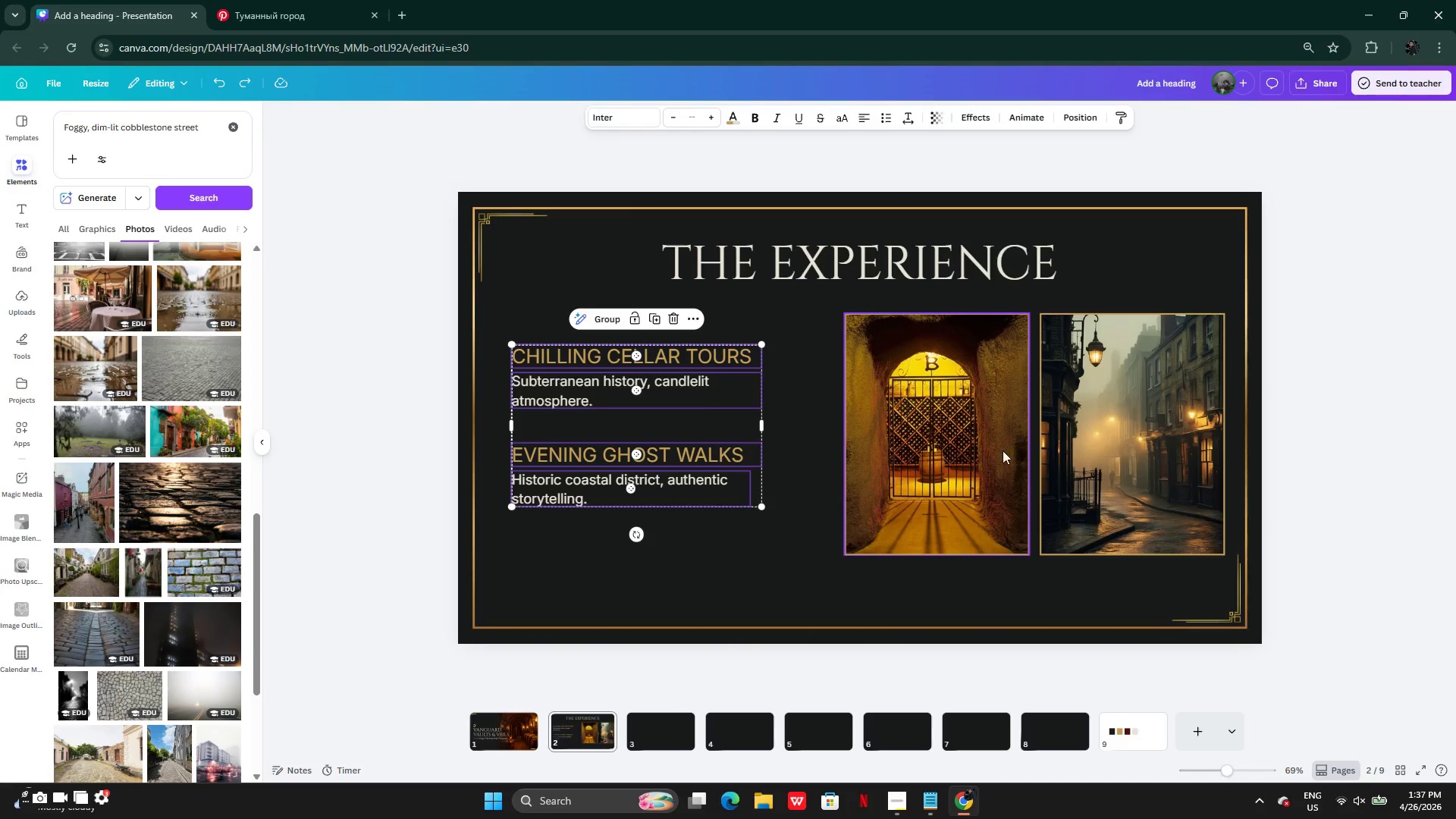 
left_click([1009, 450])
 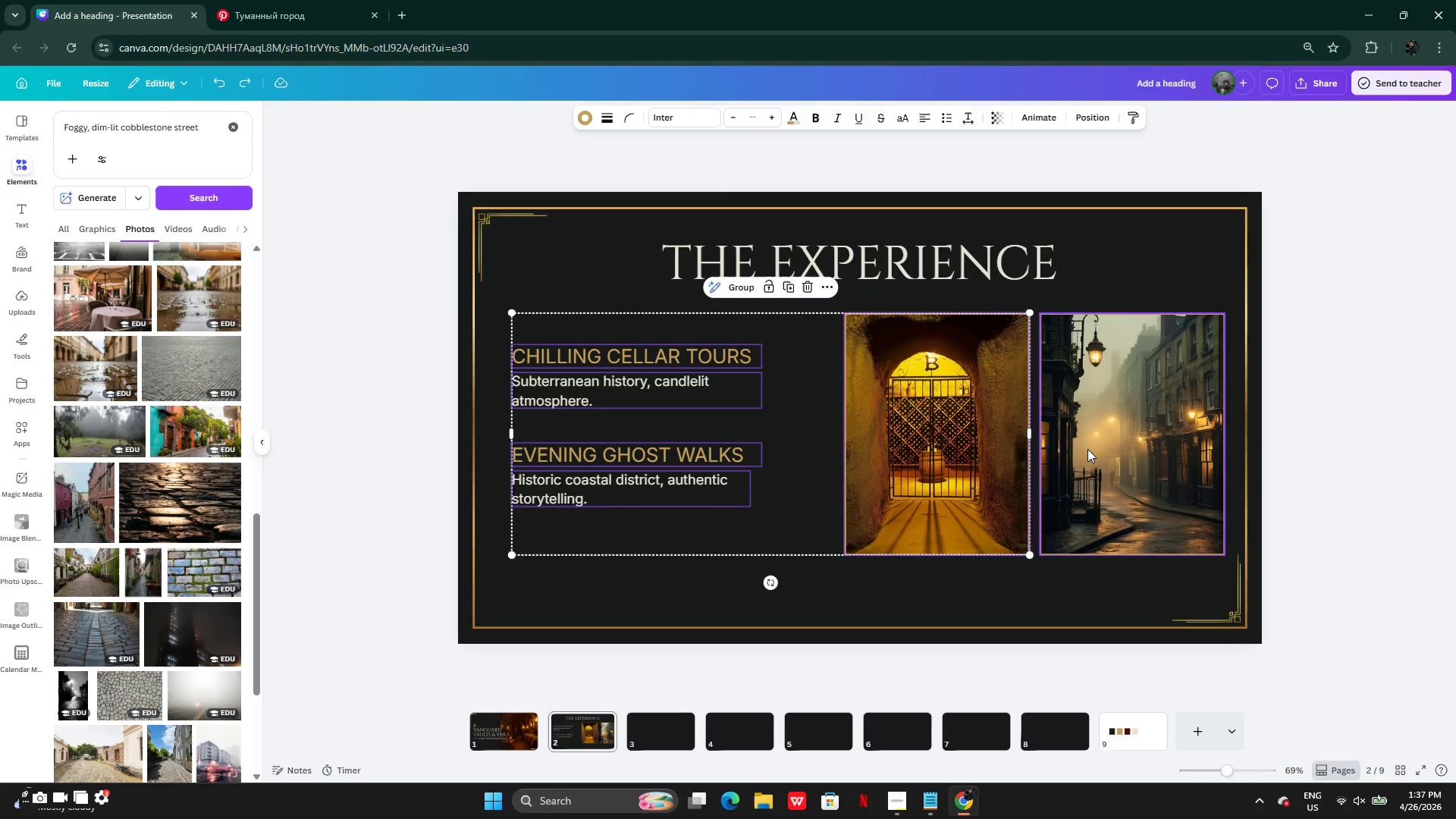 
left_click([1087, 449])
 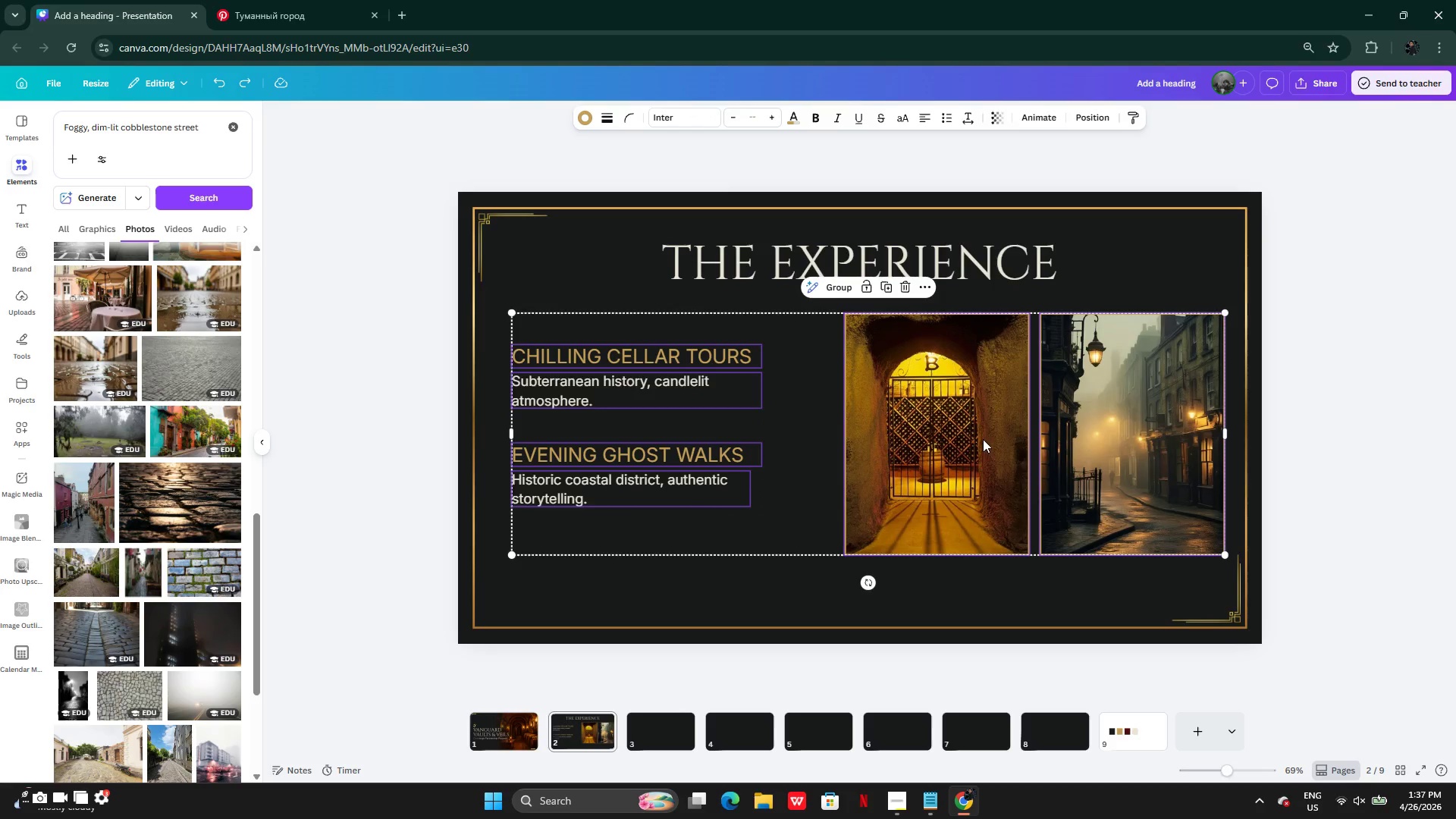 
left_click_drag(start_coordinate=[983, 439], to_coordinate=[973, 447])
 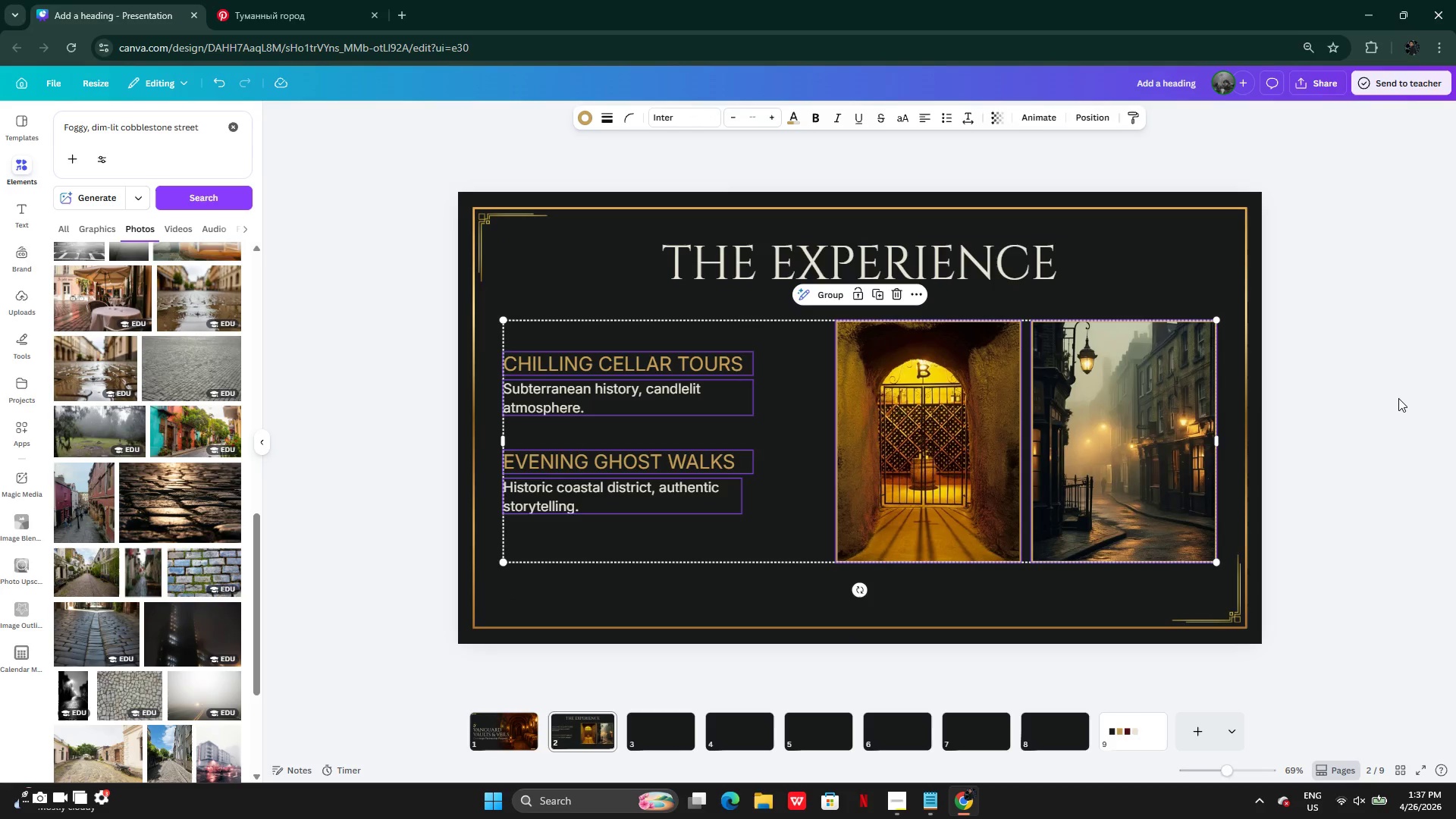 
left_click([1392, 401])
 